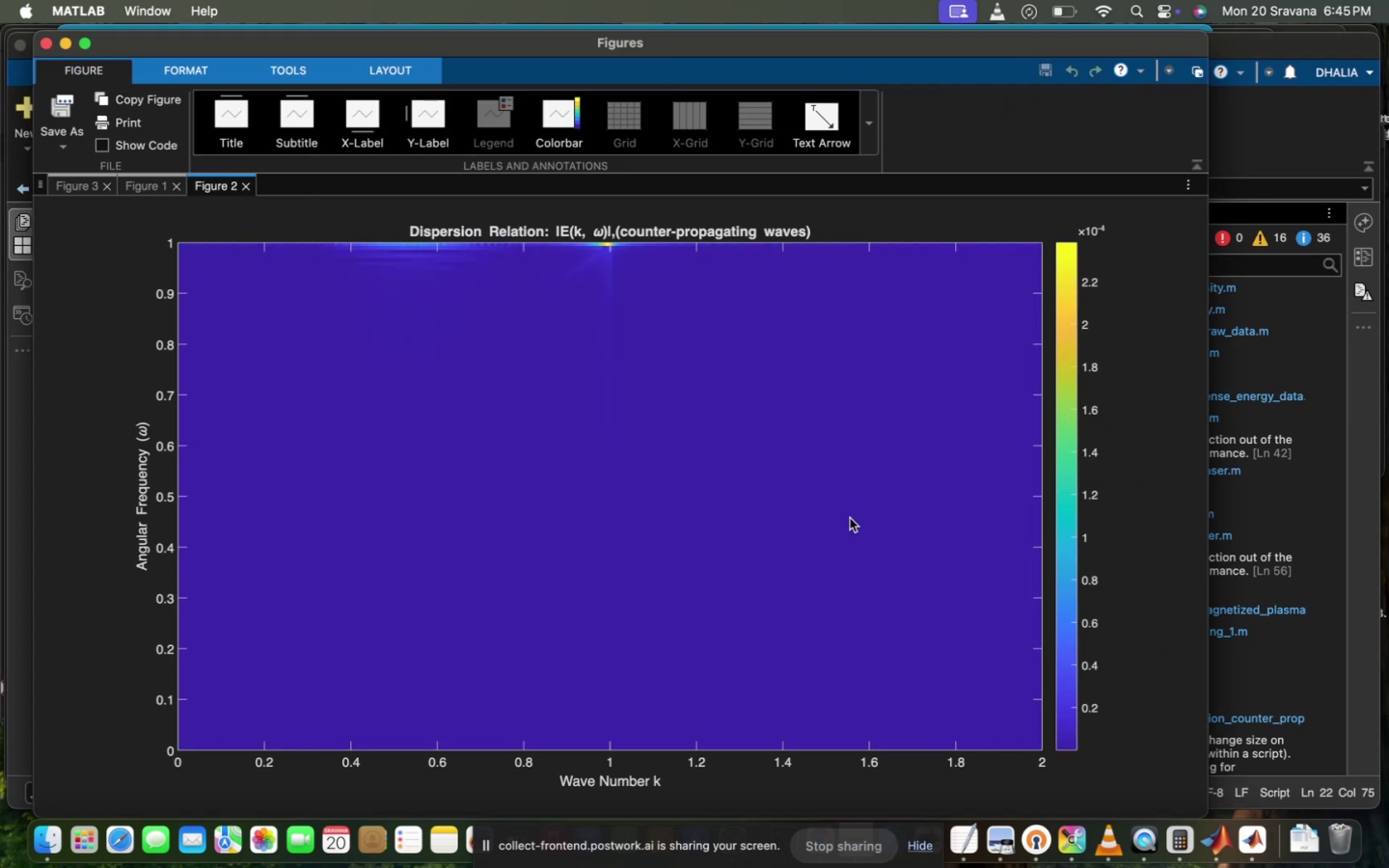 
scroll: coordinate [785, 483], scroll_direction: down, amount: 47.0
 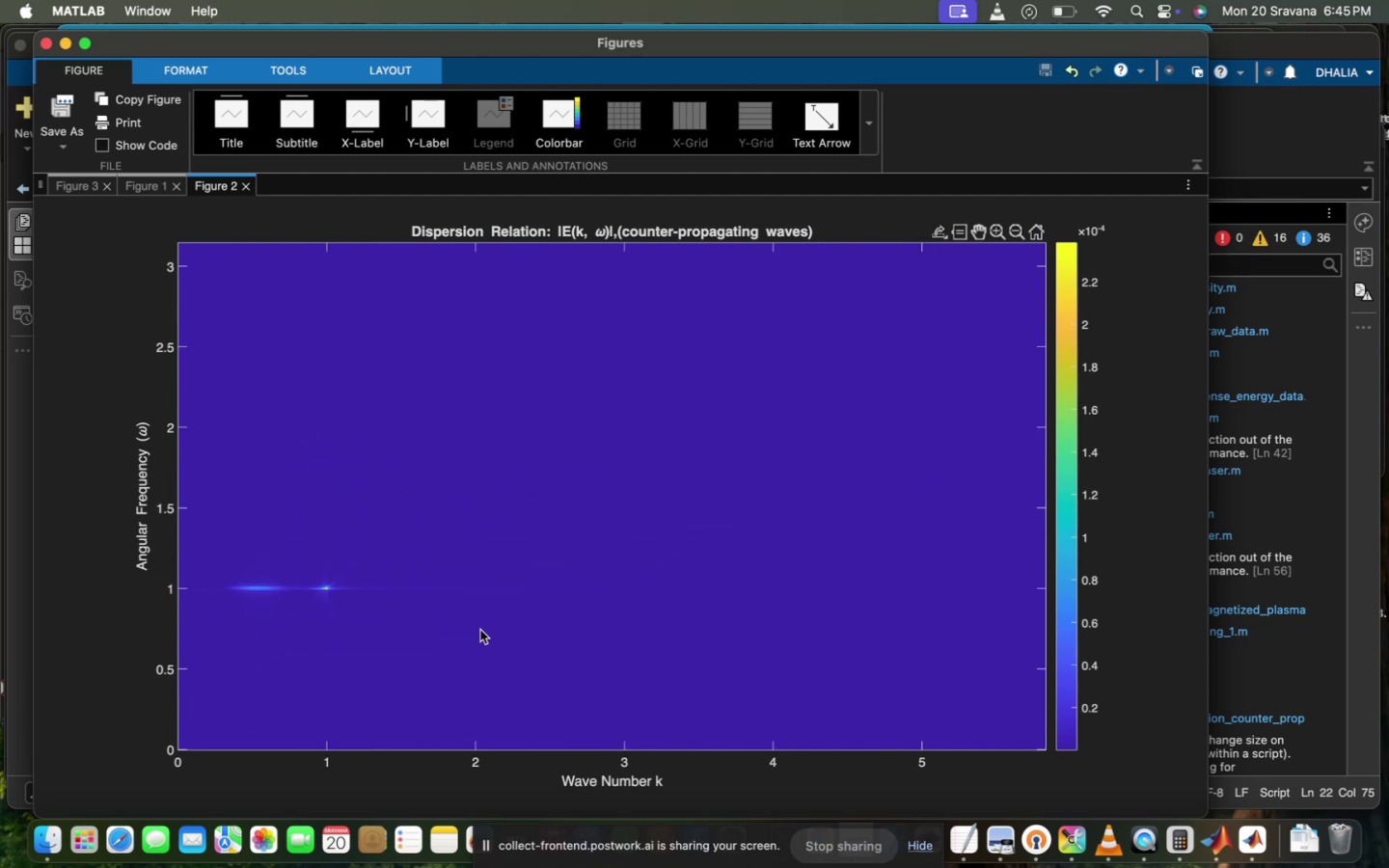 
scroll: coordinate [417, 657], scroll_direction: up, amount: 10.0
 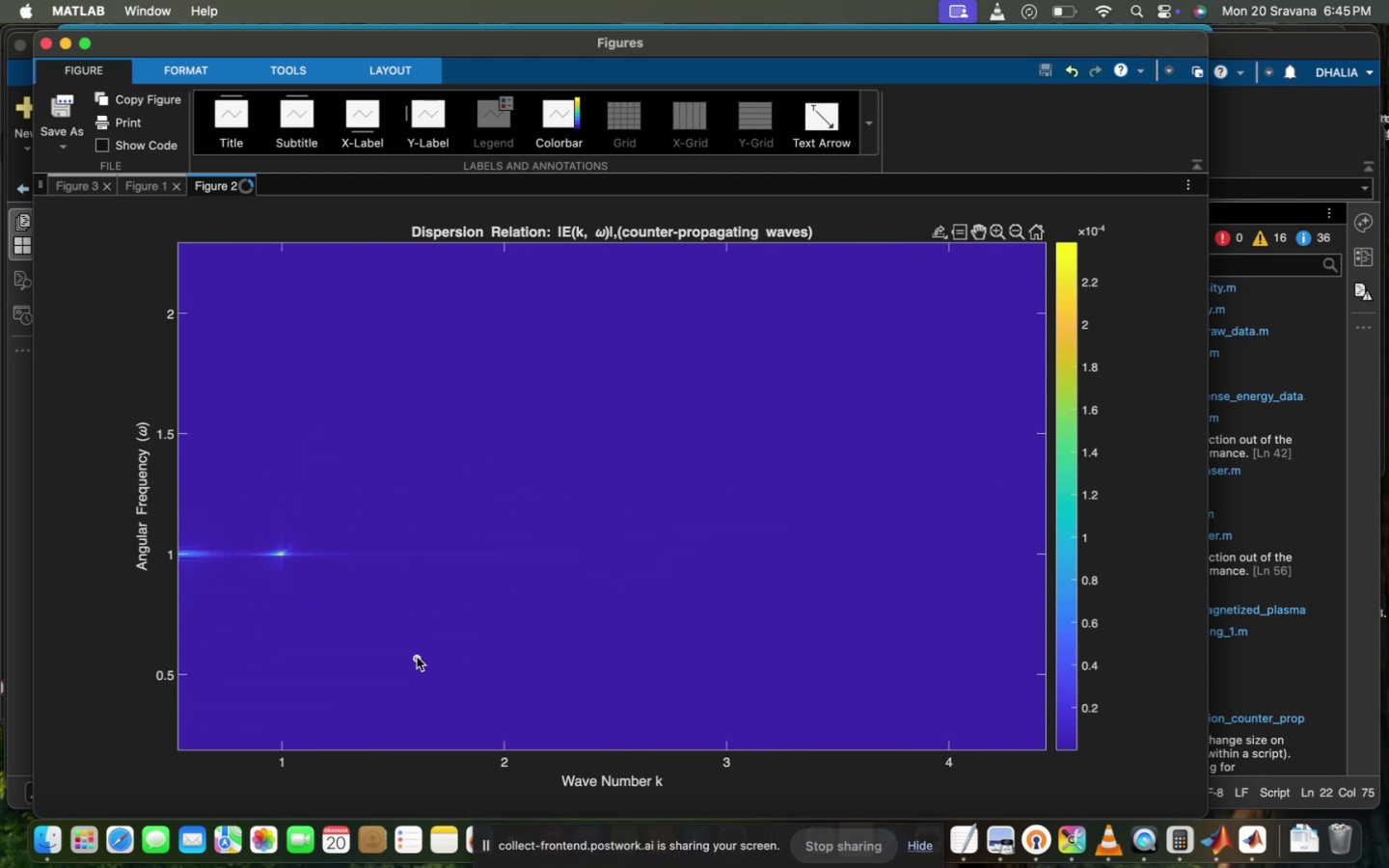 
left_click_drag(start_coordinate=[406, 662], to_coordinate=[602, 665])
 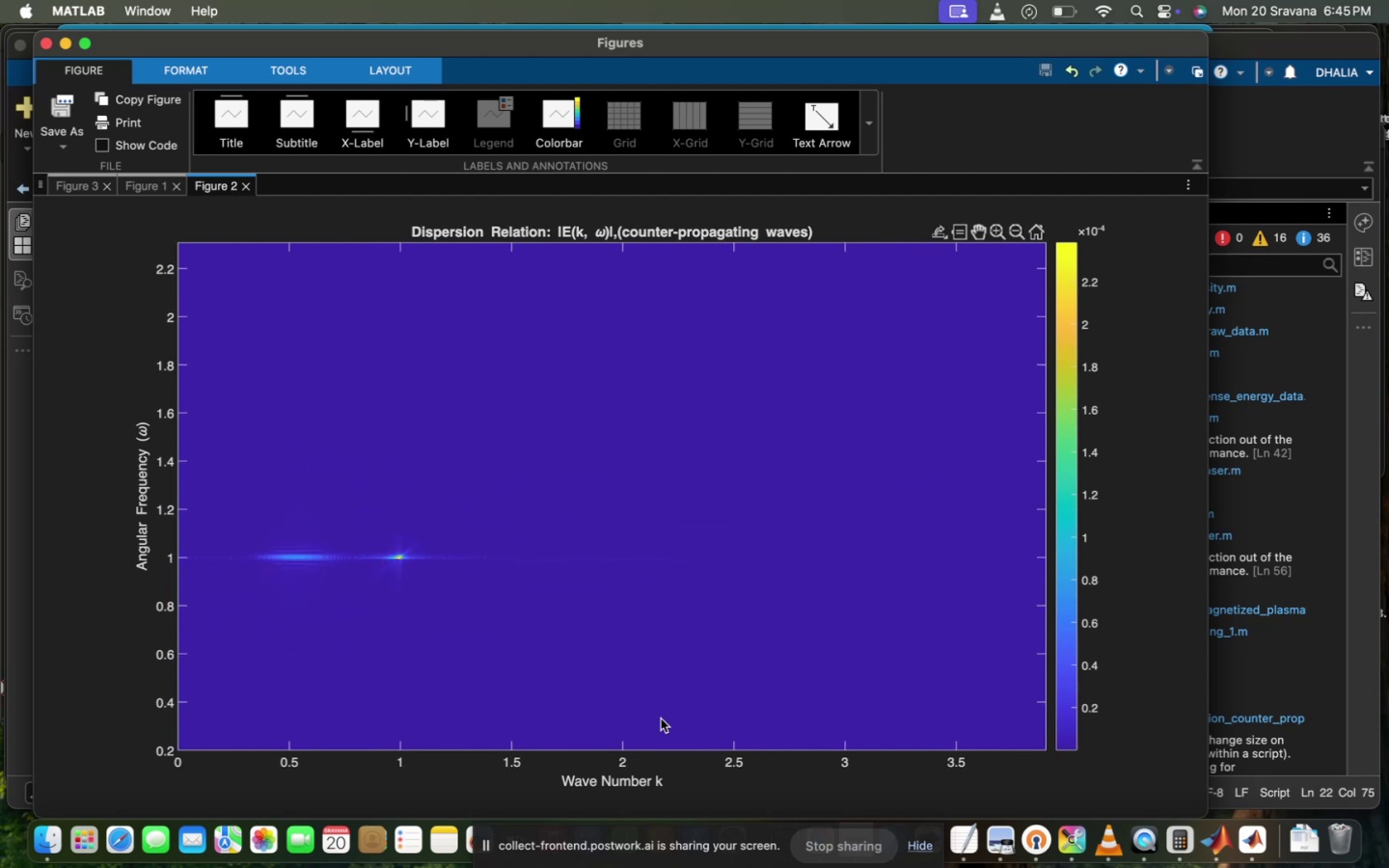 
left_click_drag(start_coordinate=[659, 718], to_coordinate=[777, 754])
 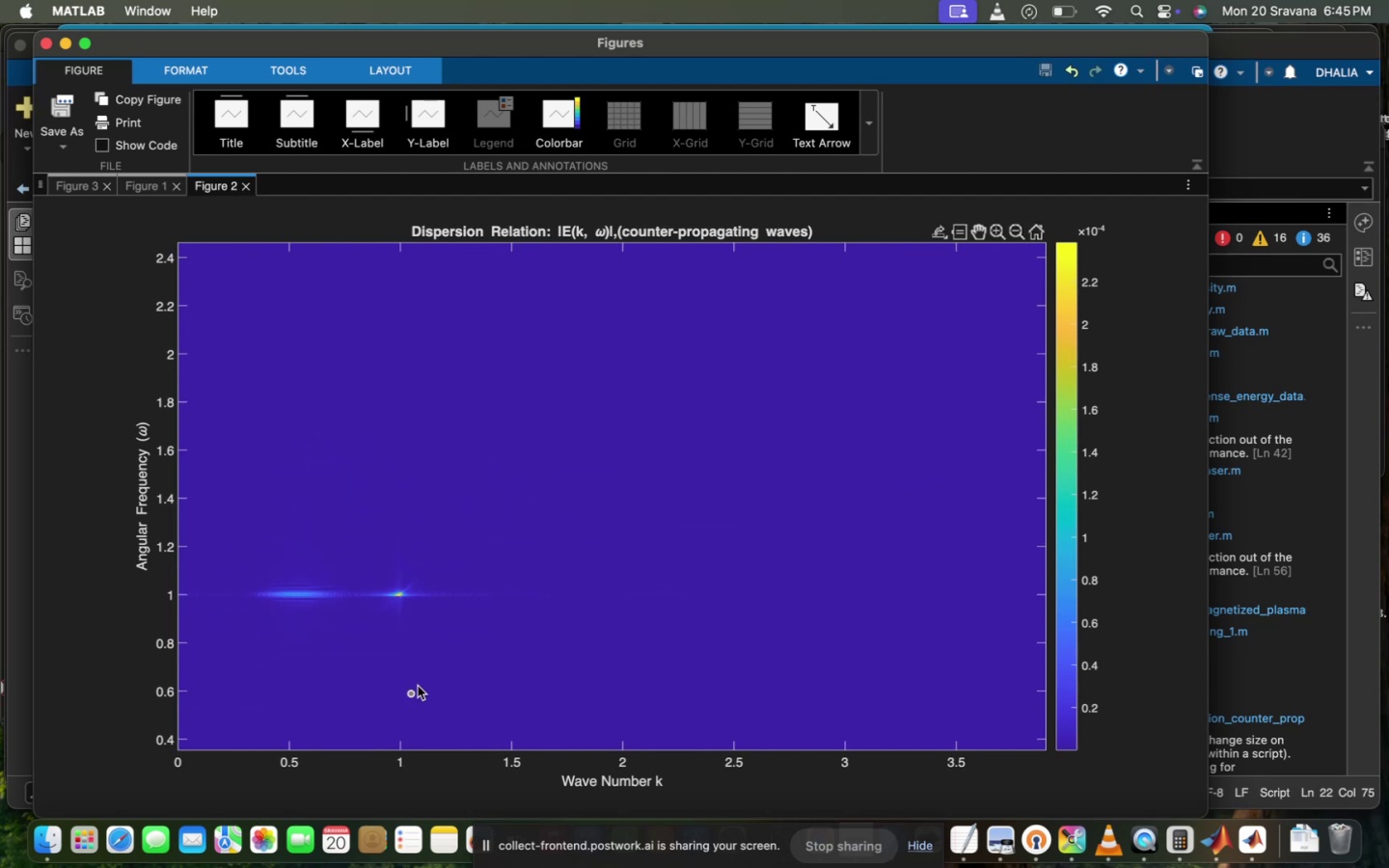 
scroll: coordinate [283, 522], scroll_direction: up, amount: 30.0
 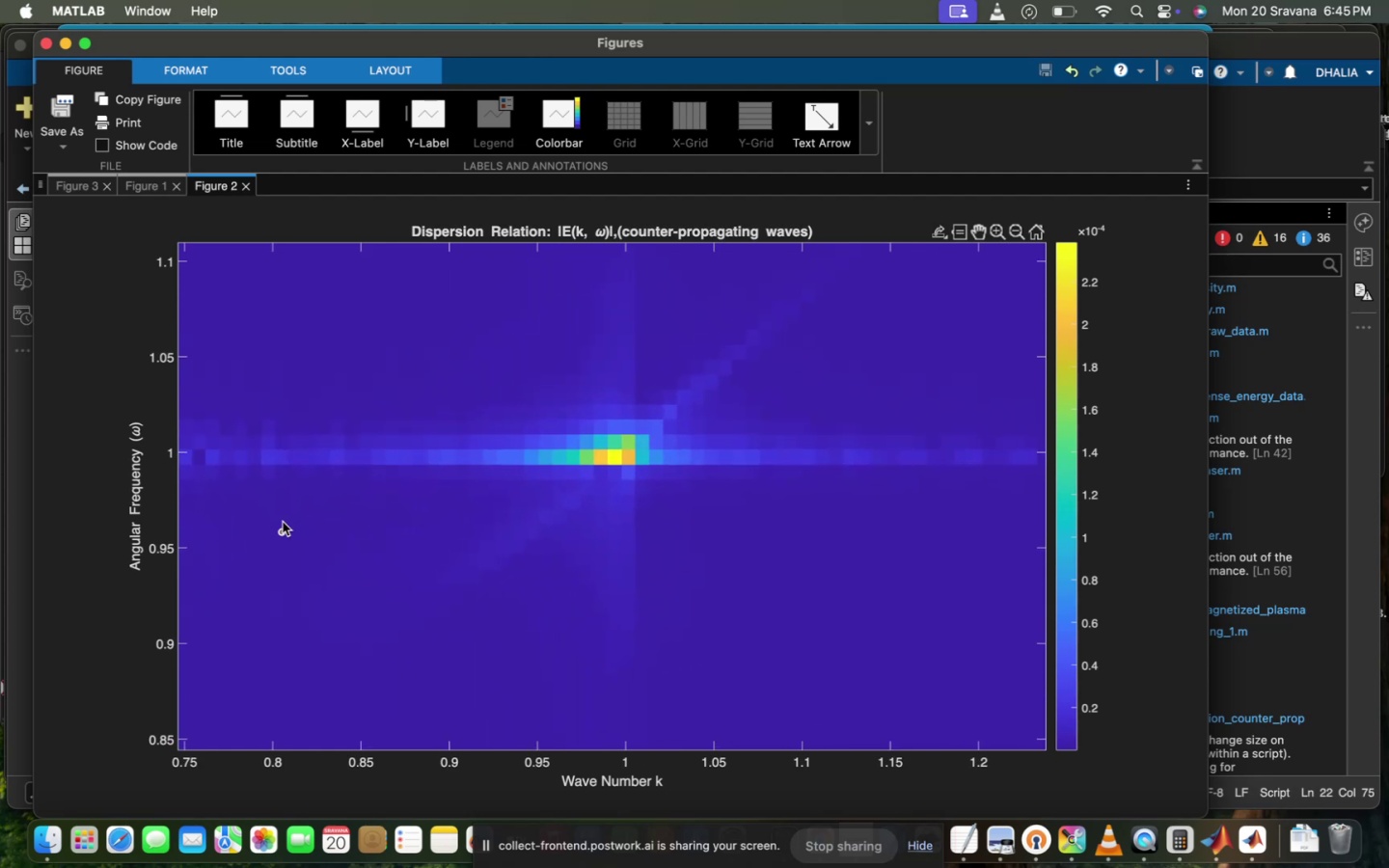 
scroll: coordinate [284, 530], scroll_direction: down, amount: 50.0
 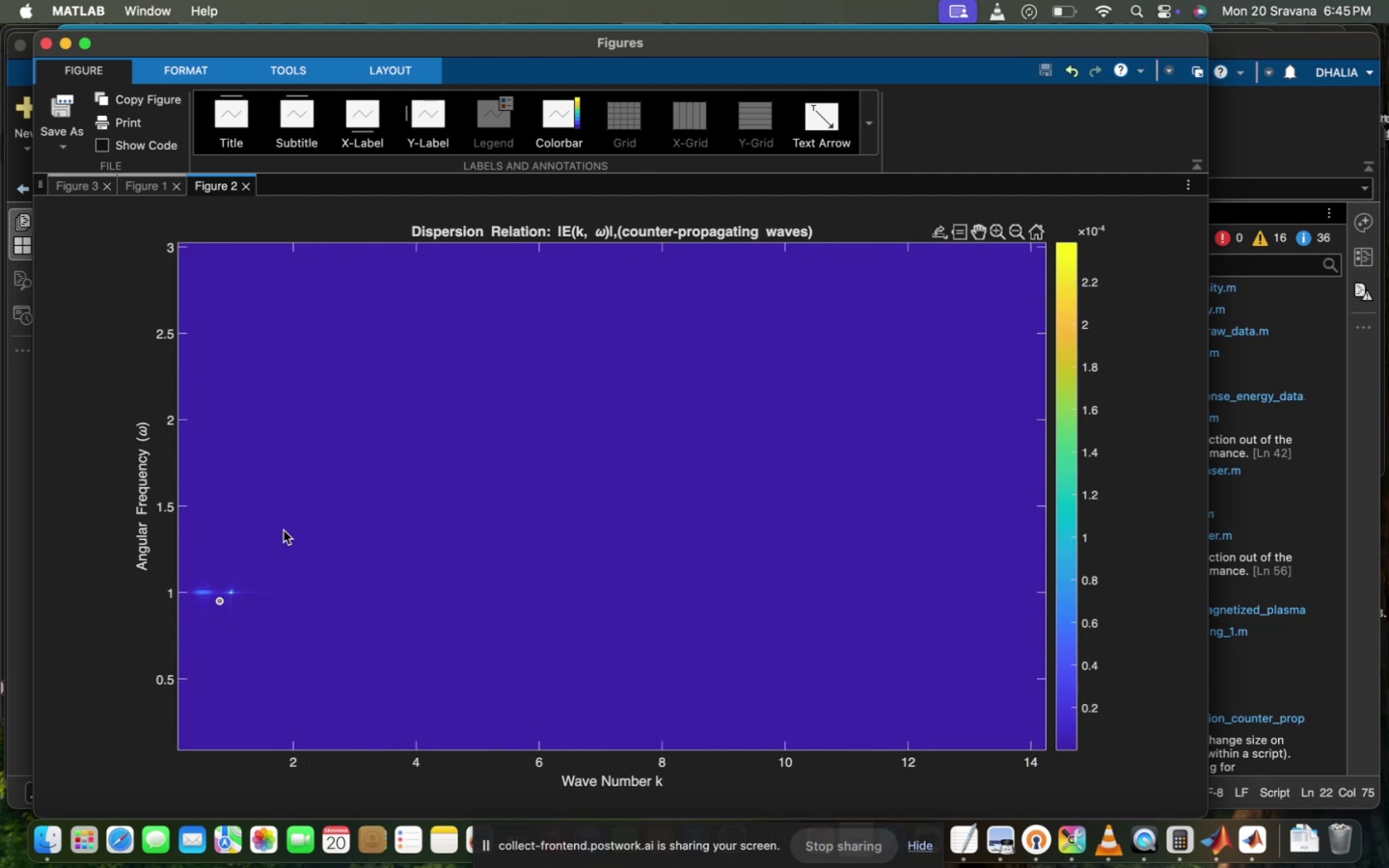 
left_click_drag(start_coordinate=[261, 629], to_coordinate=[439, 647])
 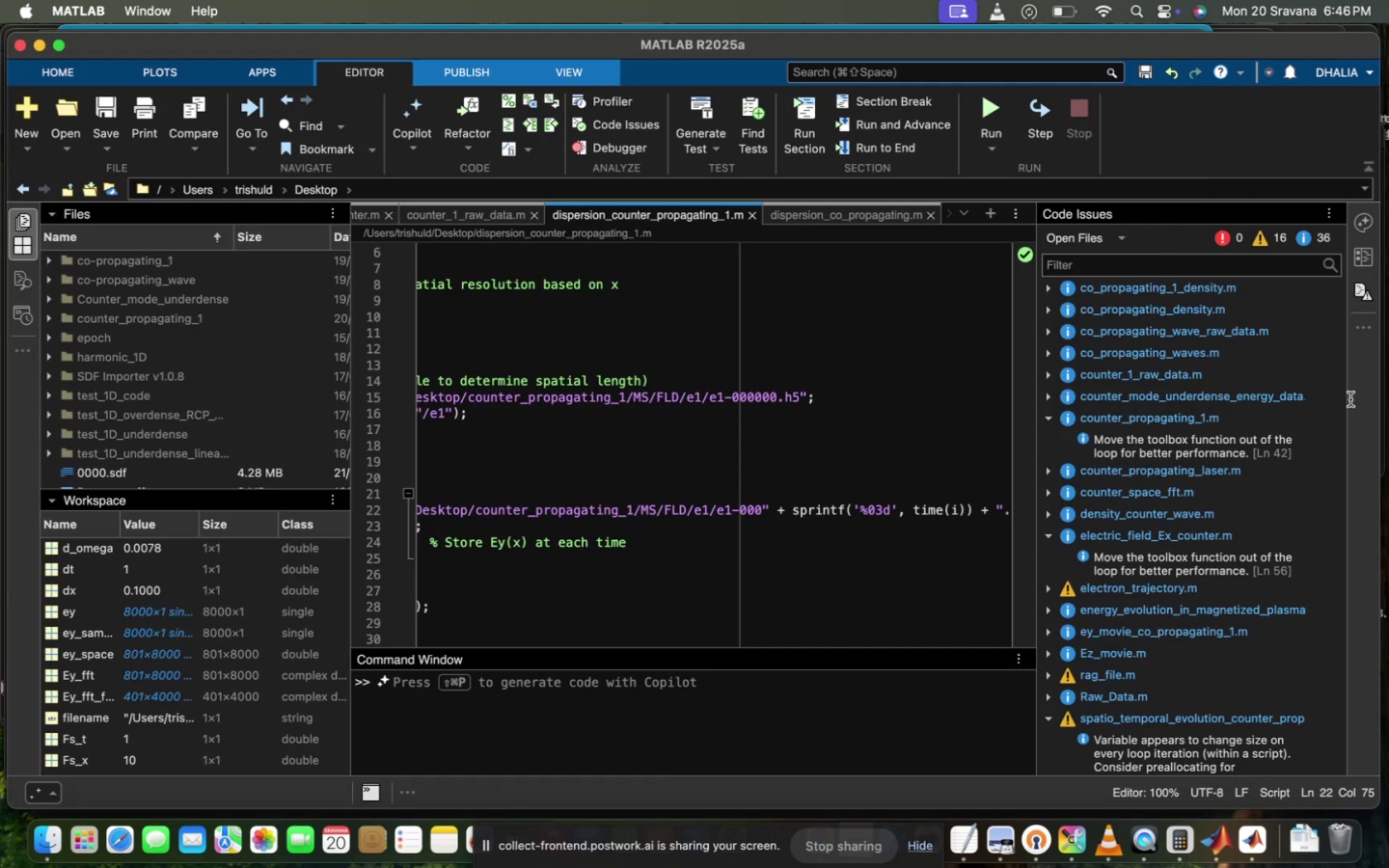 
scroll: coordinate [821, 405], scroll_direction: up, amount: 28.0
 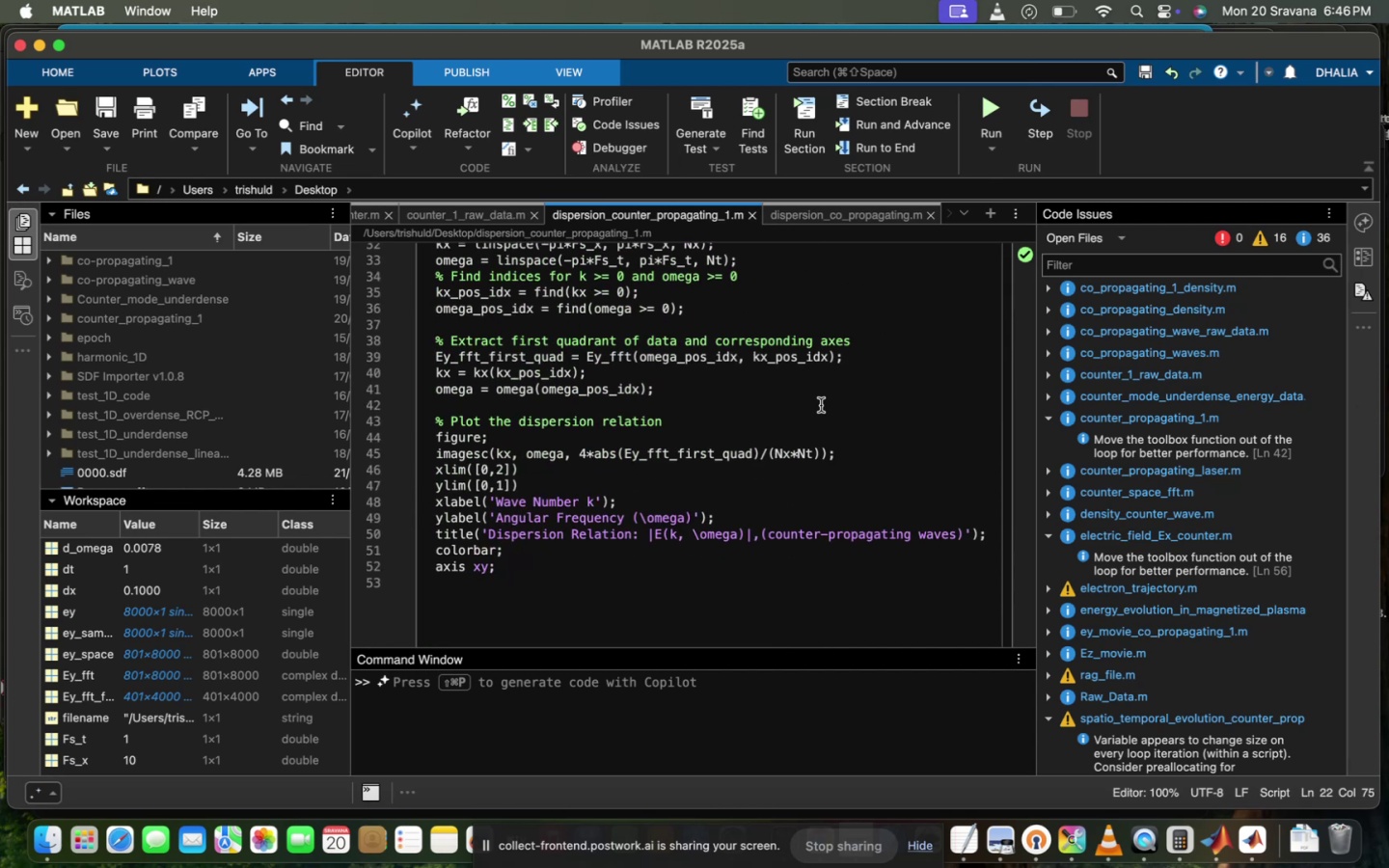 
wait(5.47)
 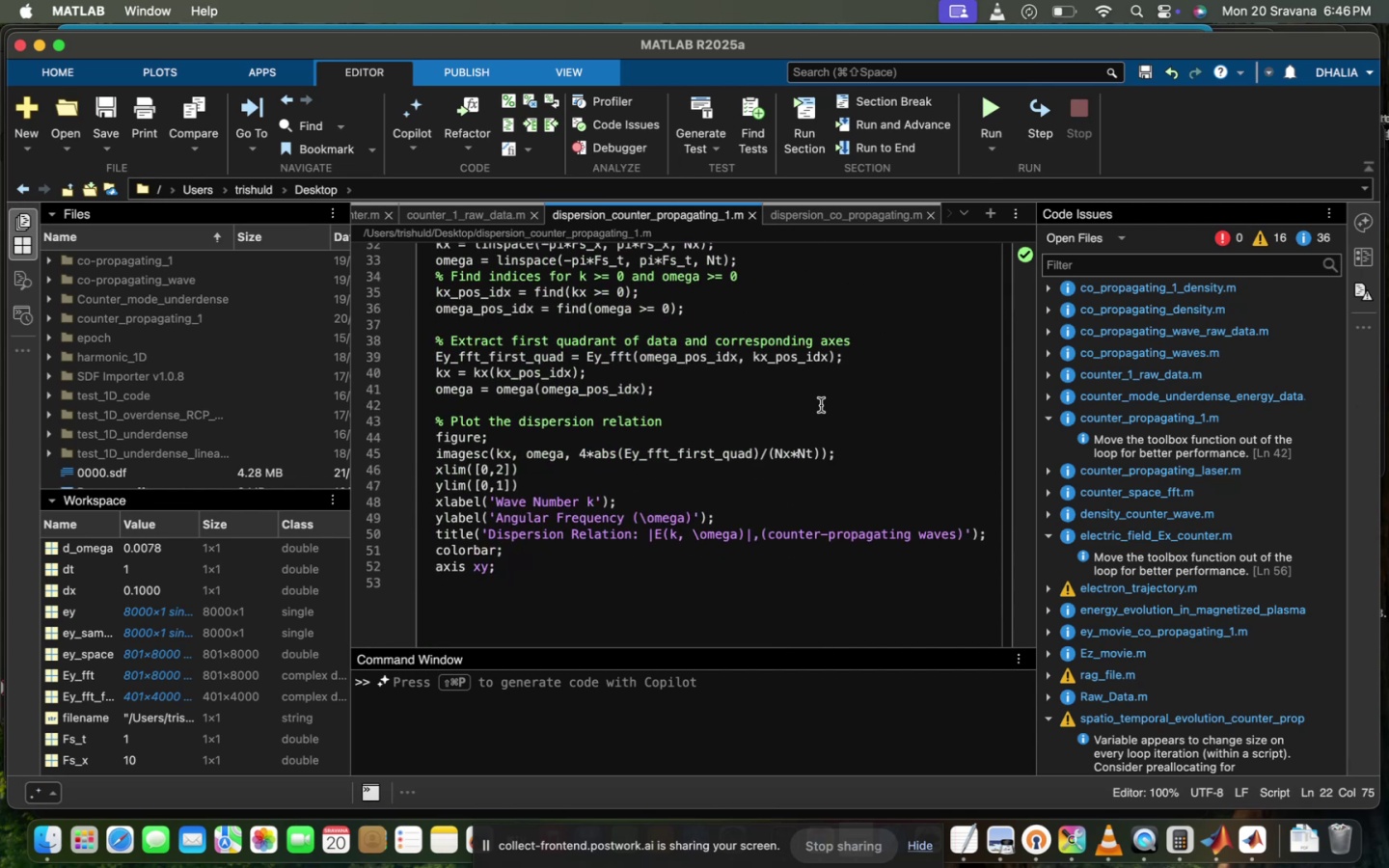 
left_click([804, 529])
 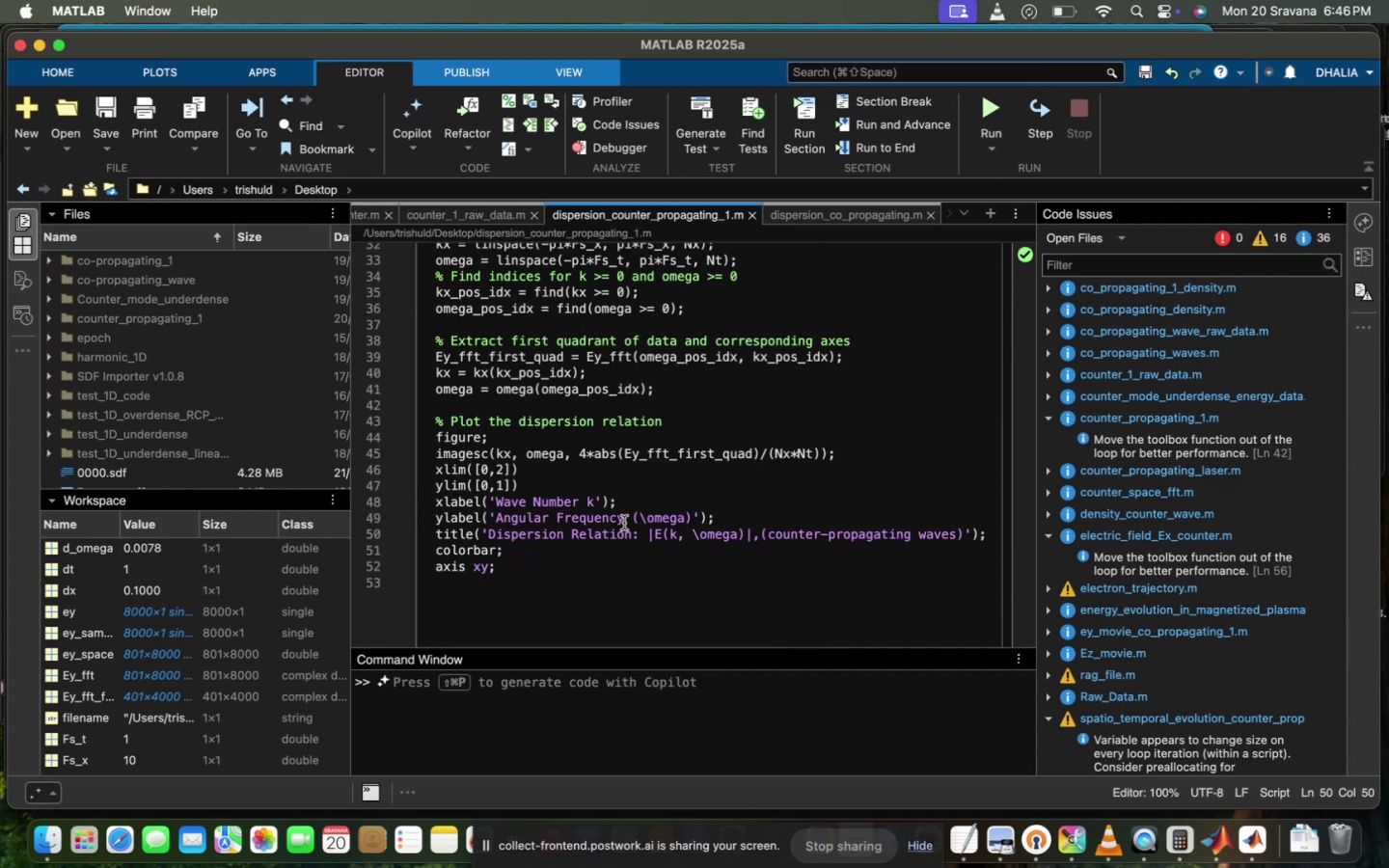 
left_click([624, 523])
 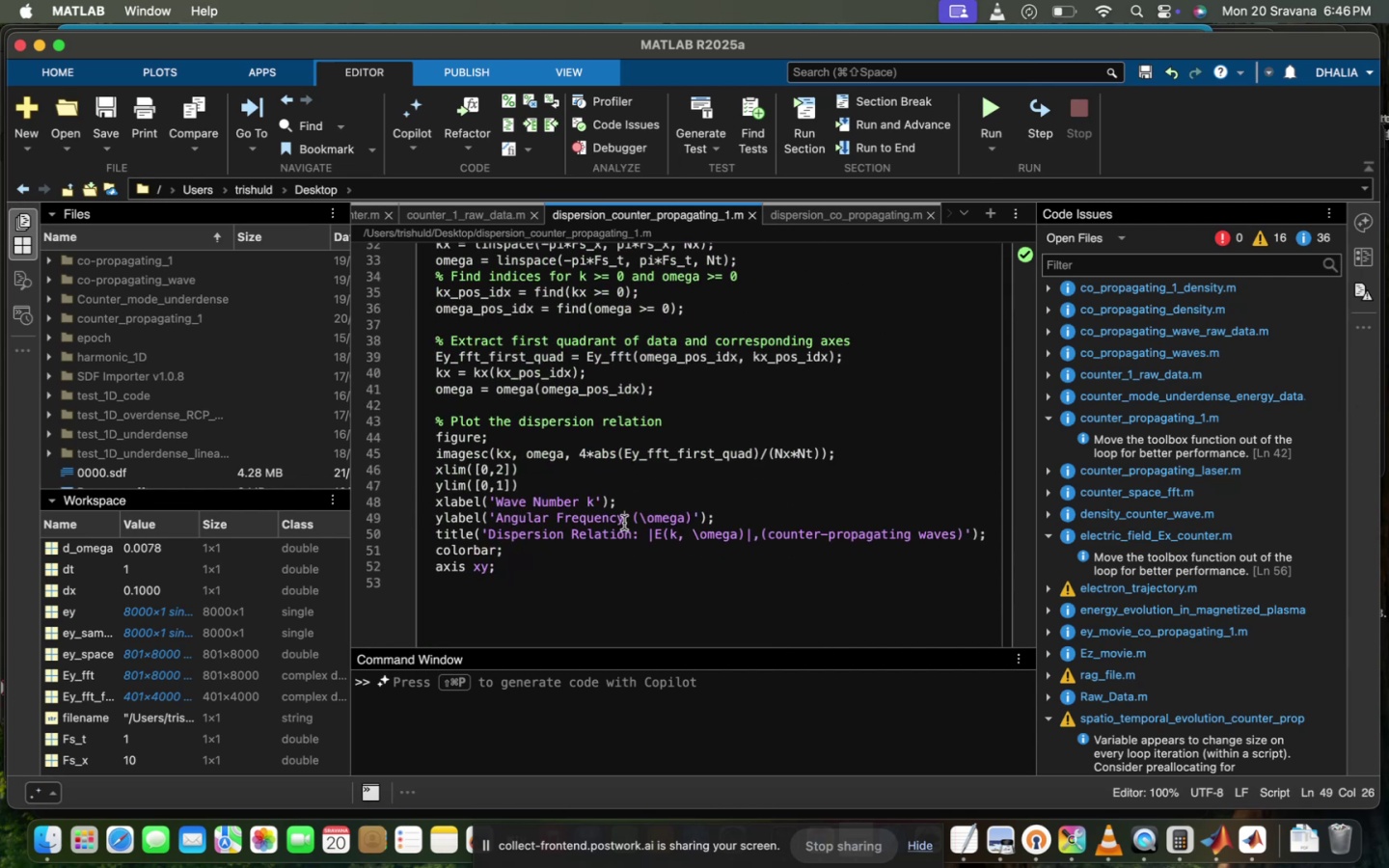 
scroll: coordinate [624, 523], scroll_direction: up, amount: 13.0
 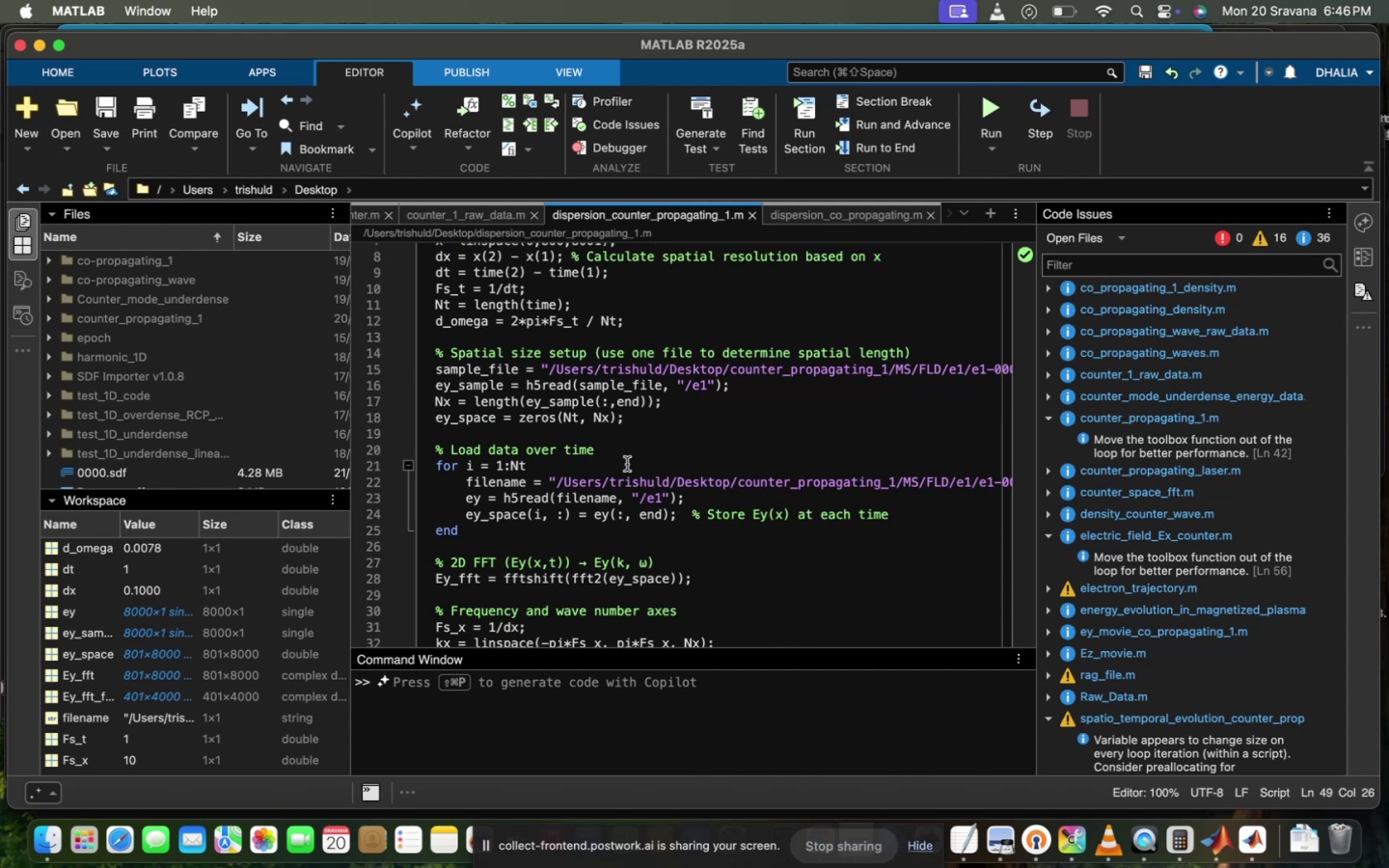 
left_click([628, 460])
 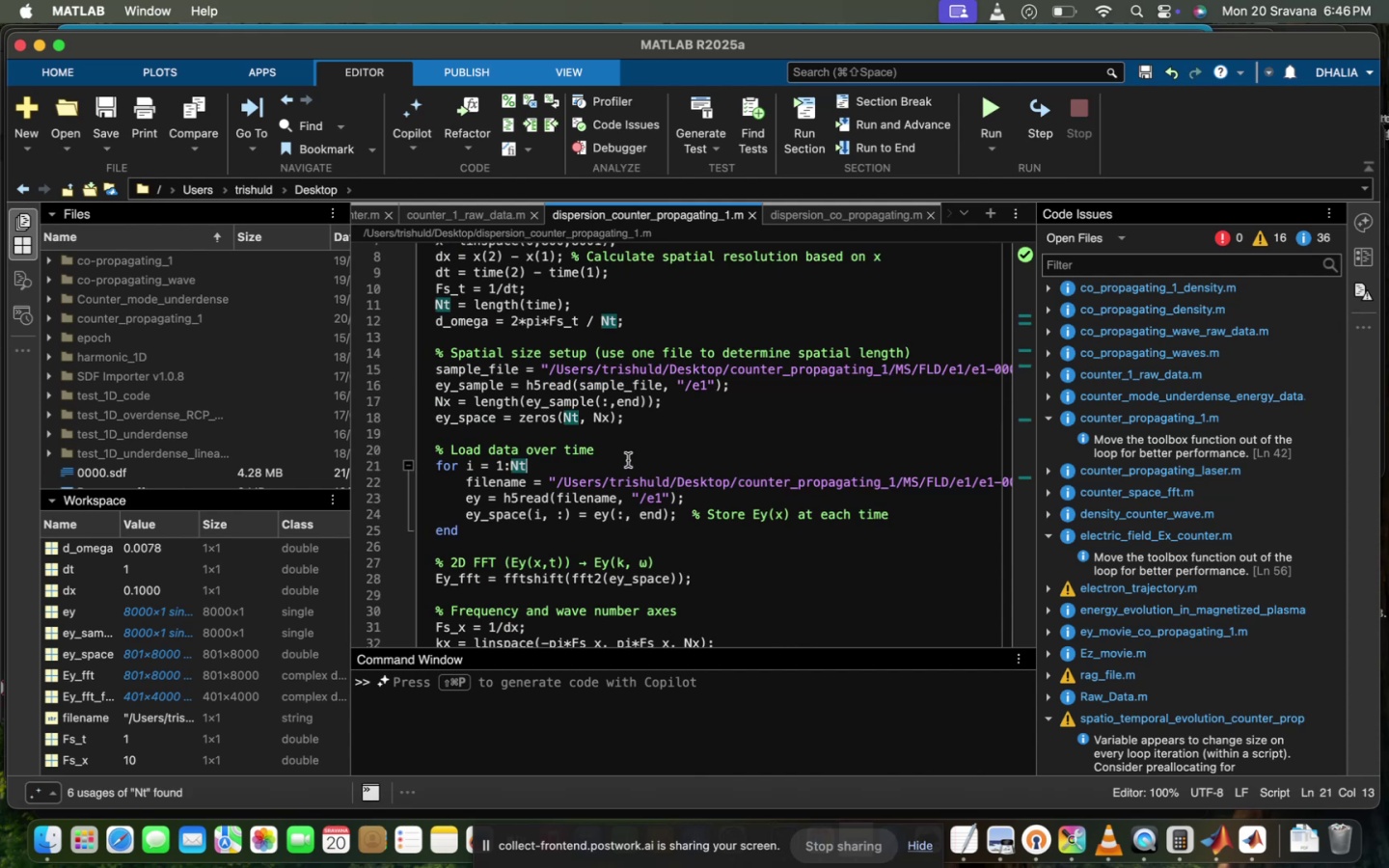 
scroll: coordinate [628, 460], scroll_direction: up, amount: 25.0
 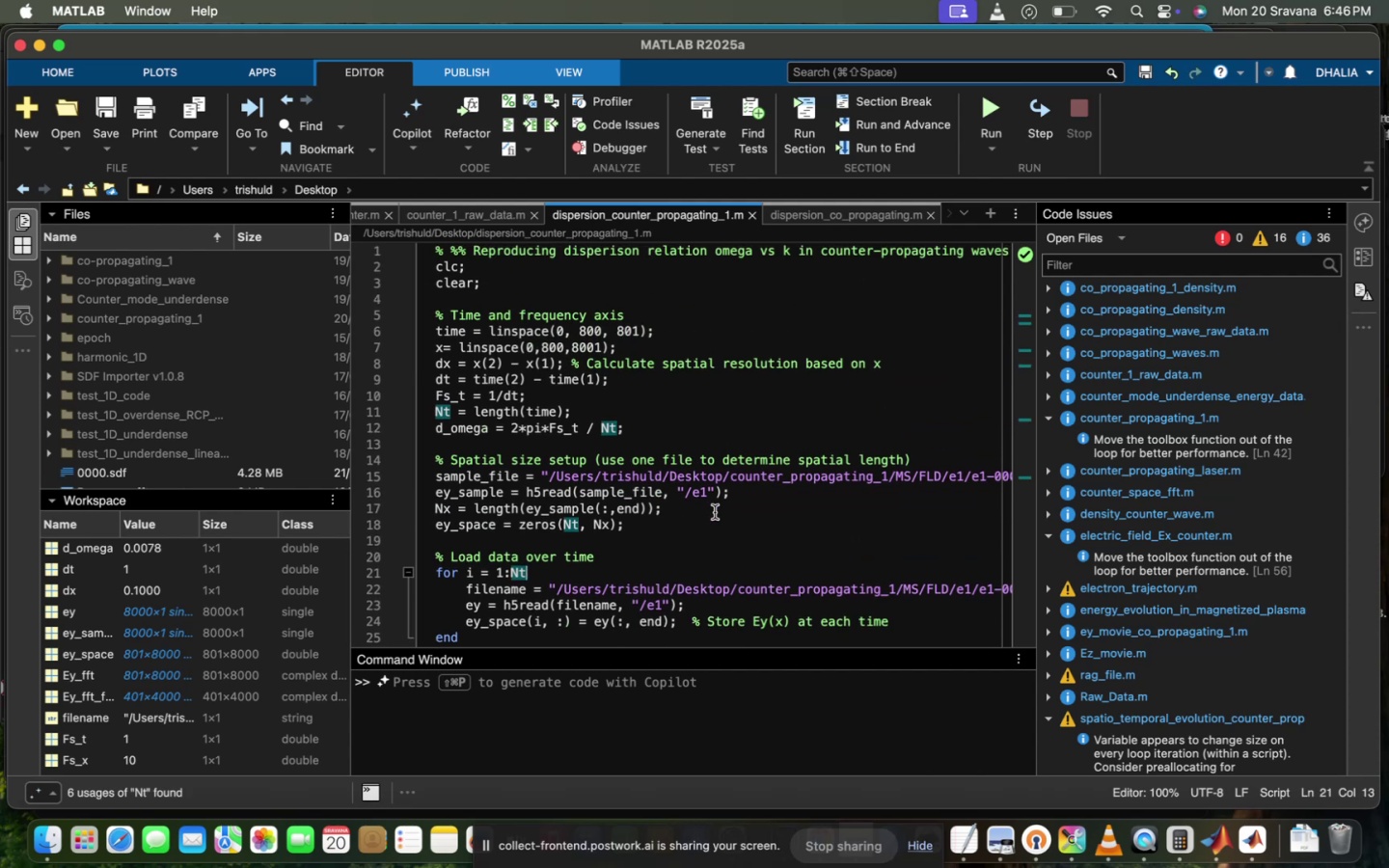 
scroll: coordinate [715, 512], scroll_direction: down, amount: 43.0
 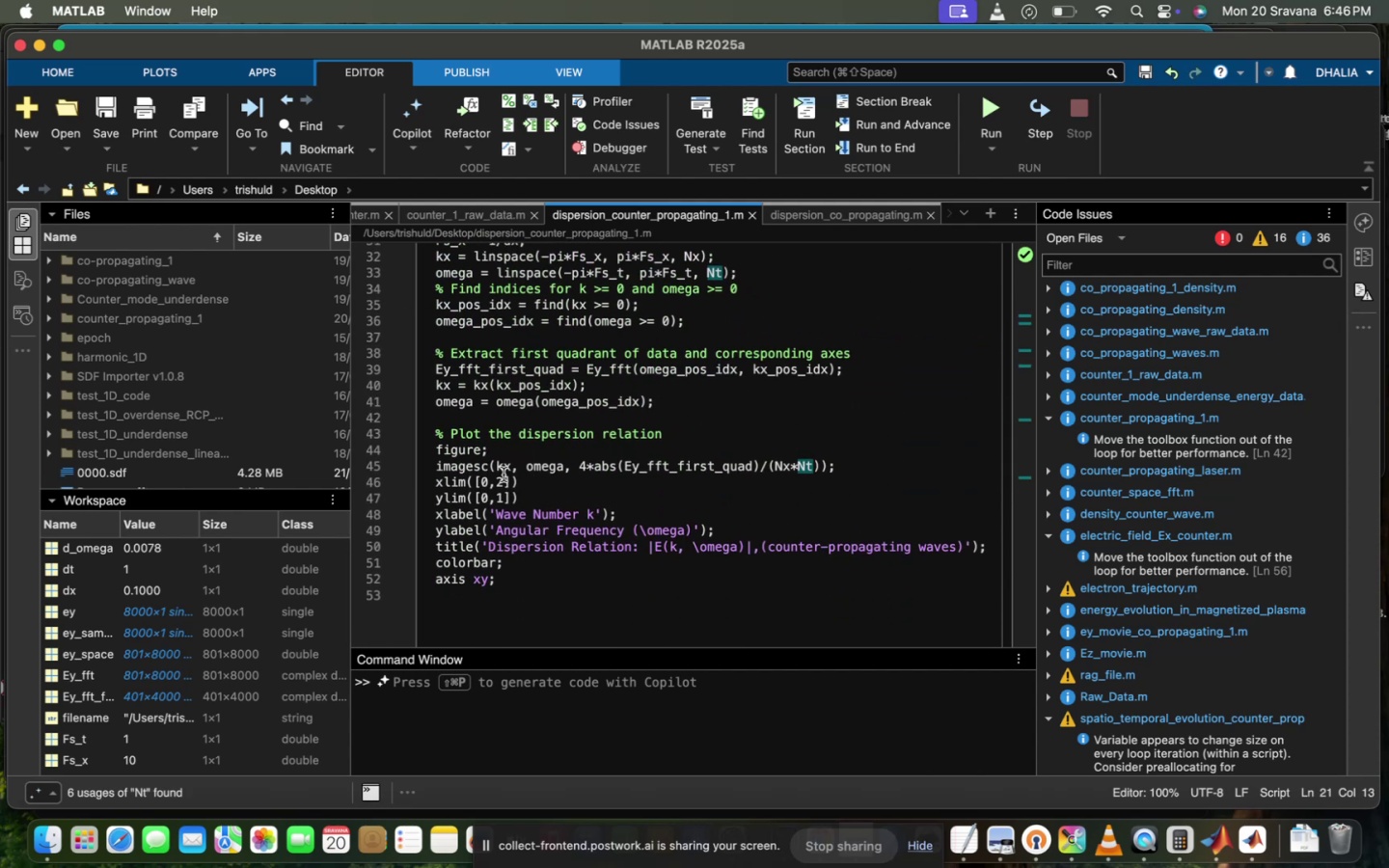 
left_click([505, 497])
 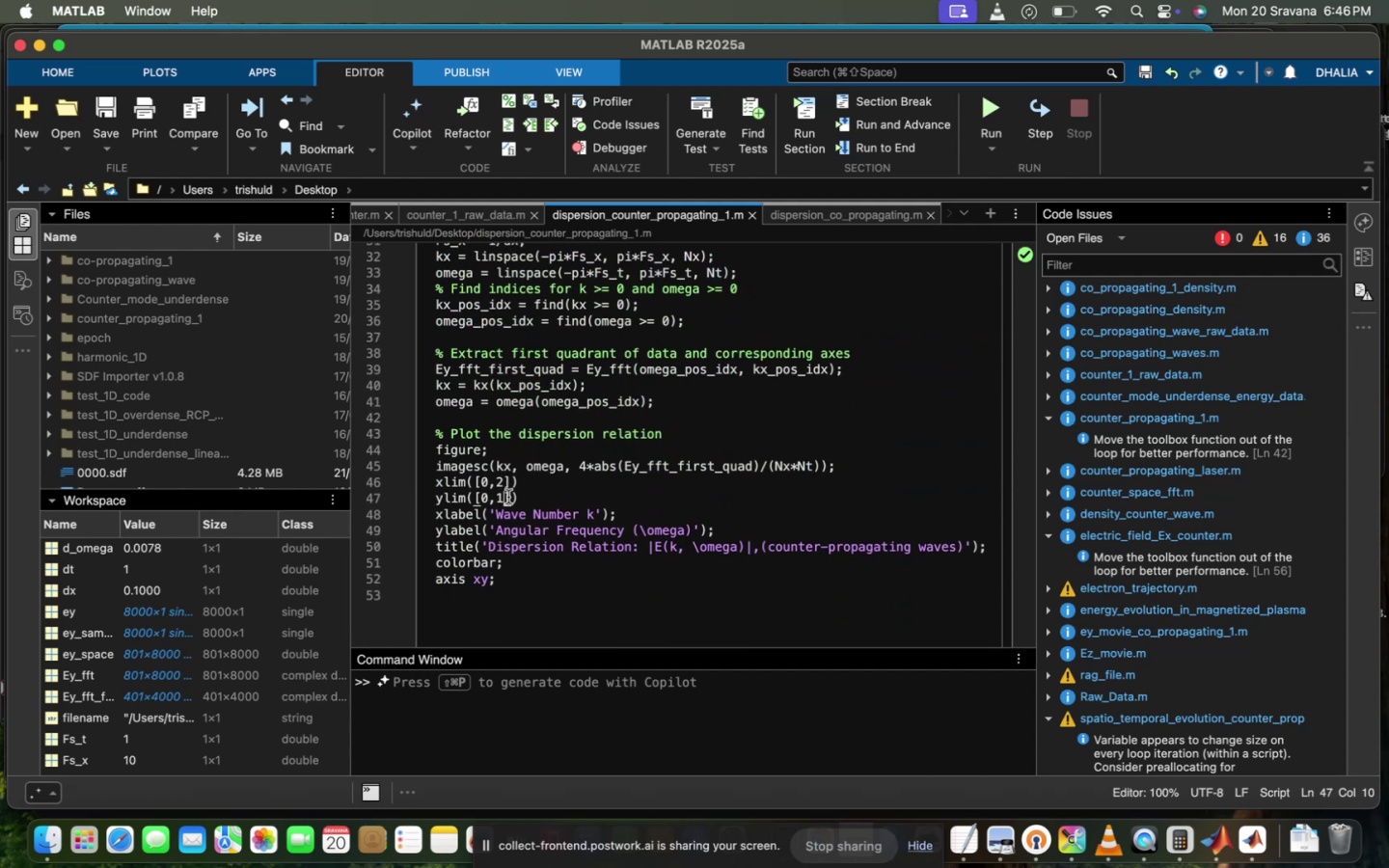 
key(Backspace)
 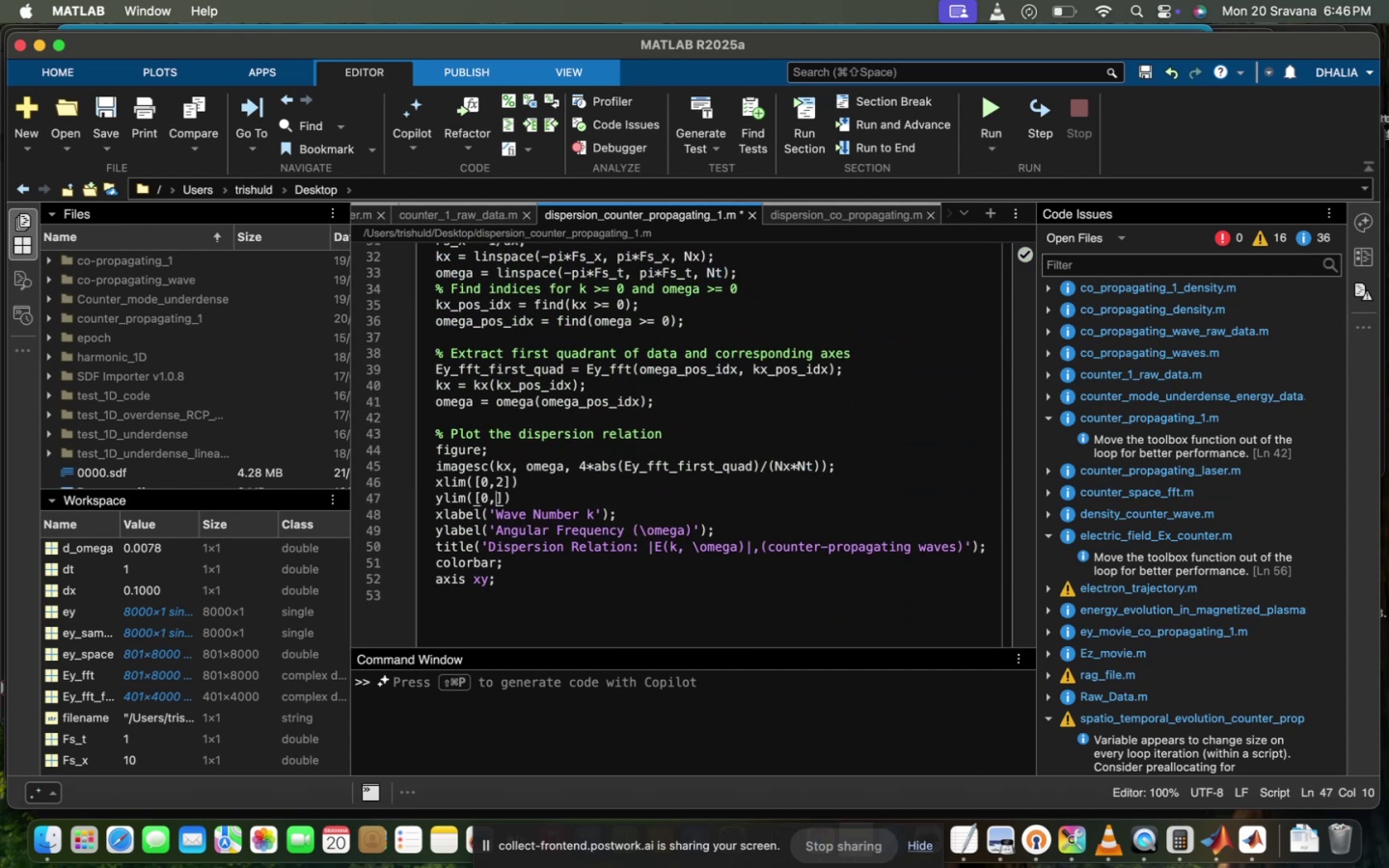 
key(2)
 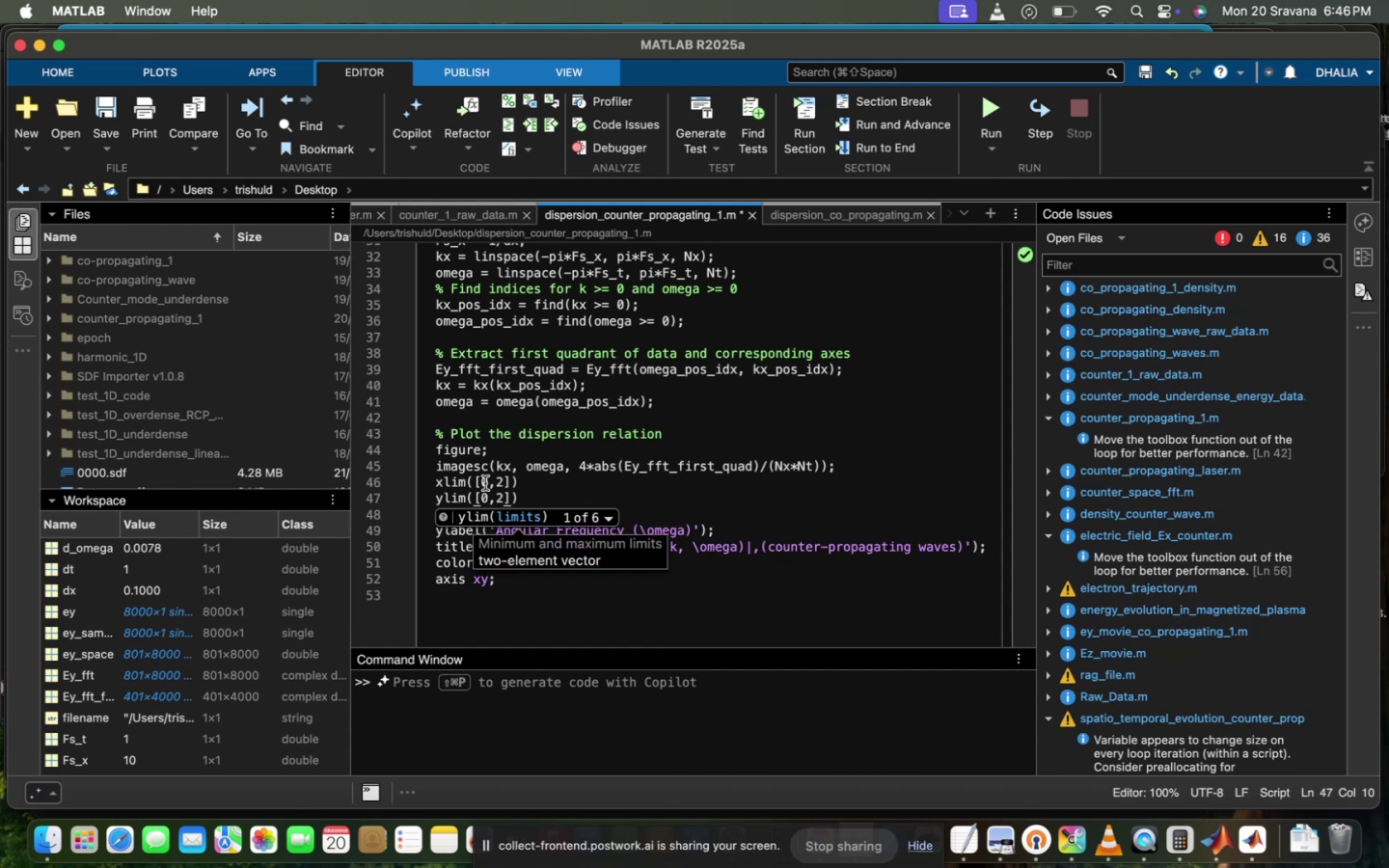 
left_click([486, 481])
 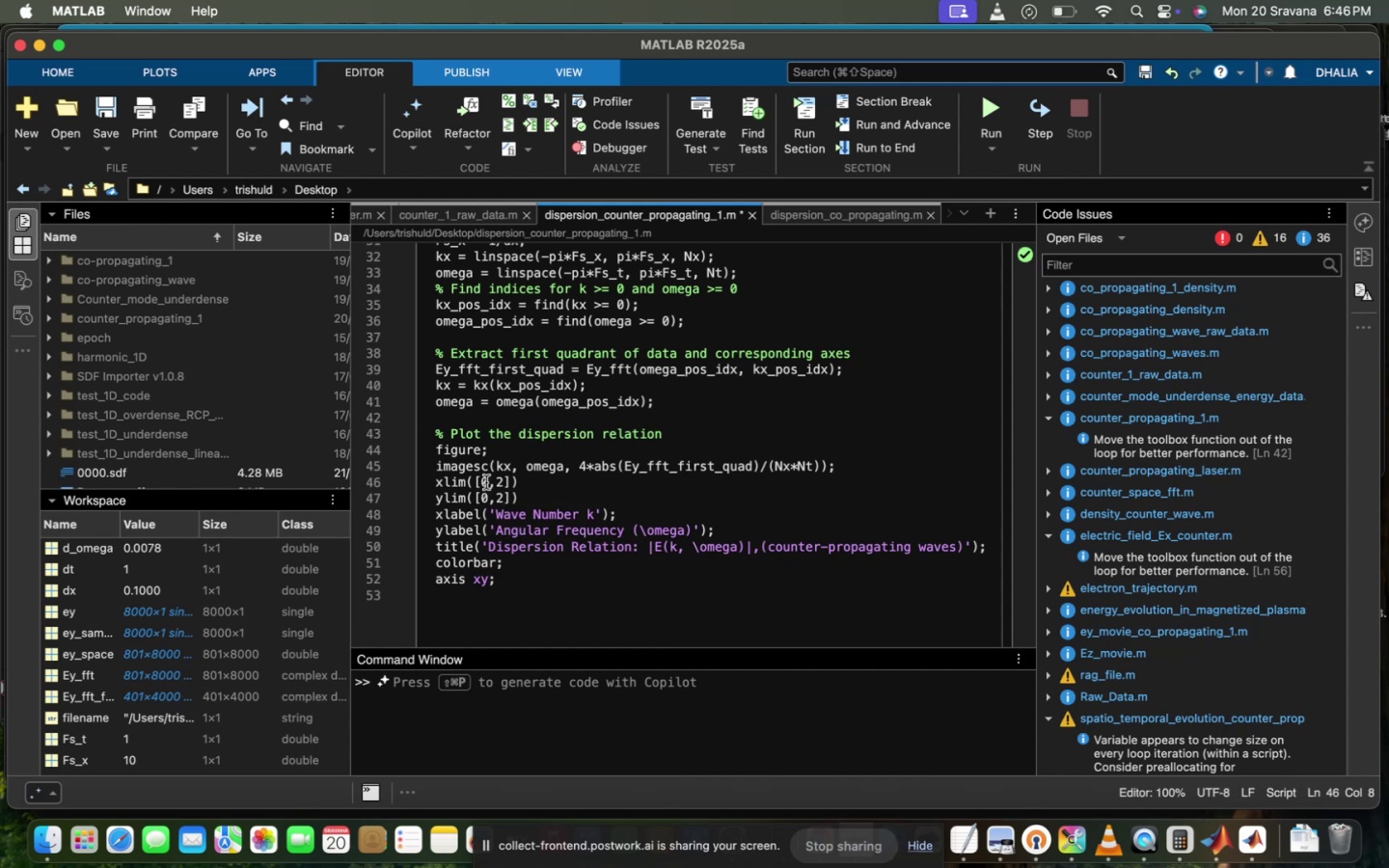 
key(Backspace)
 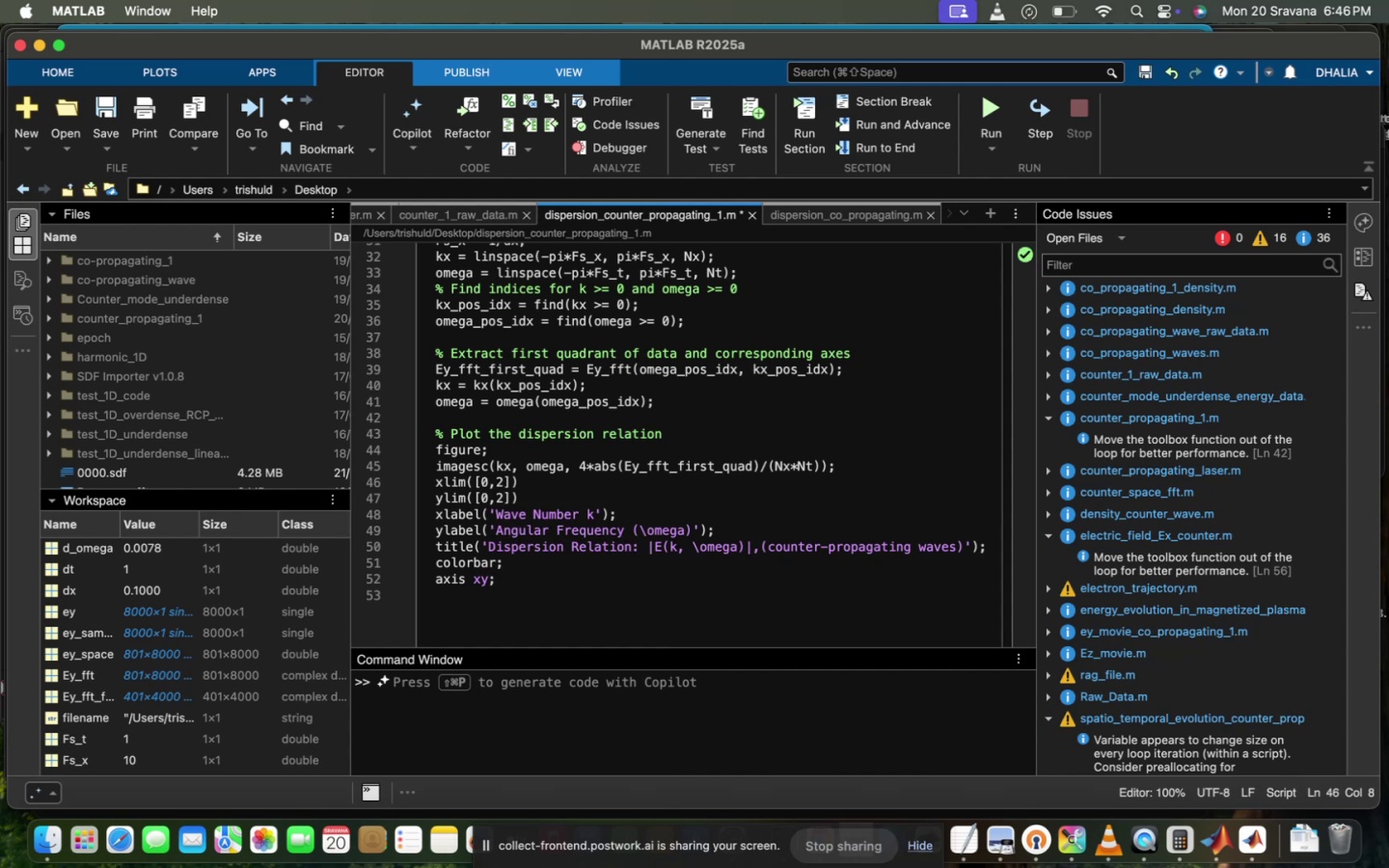 
key(1)
 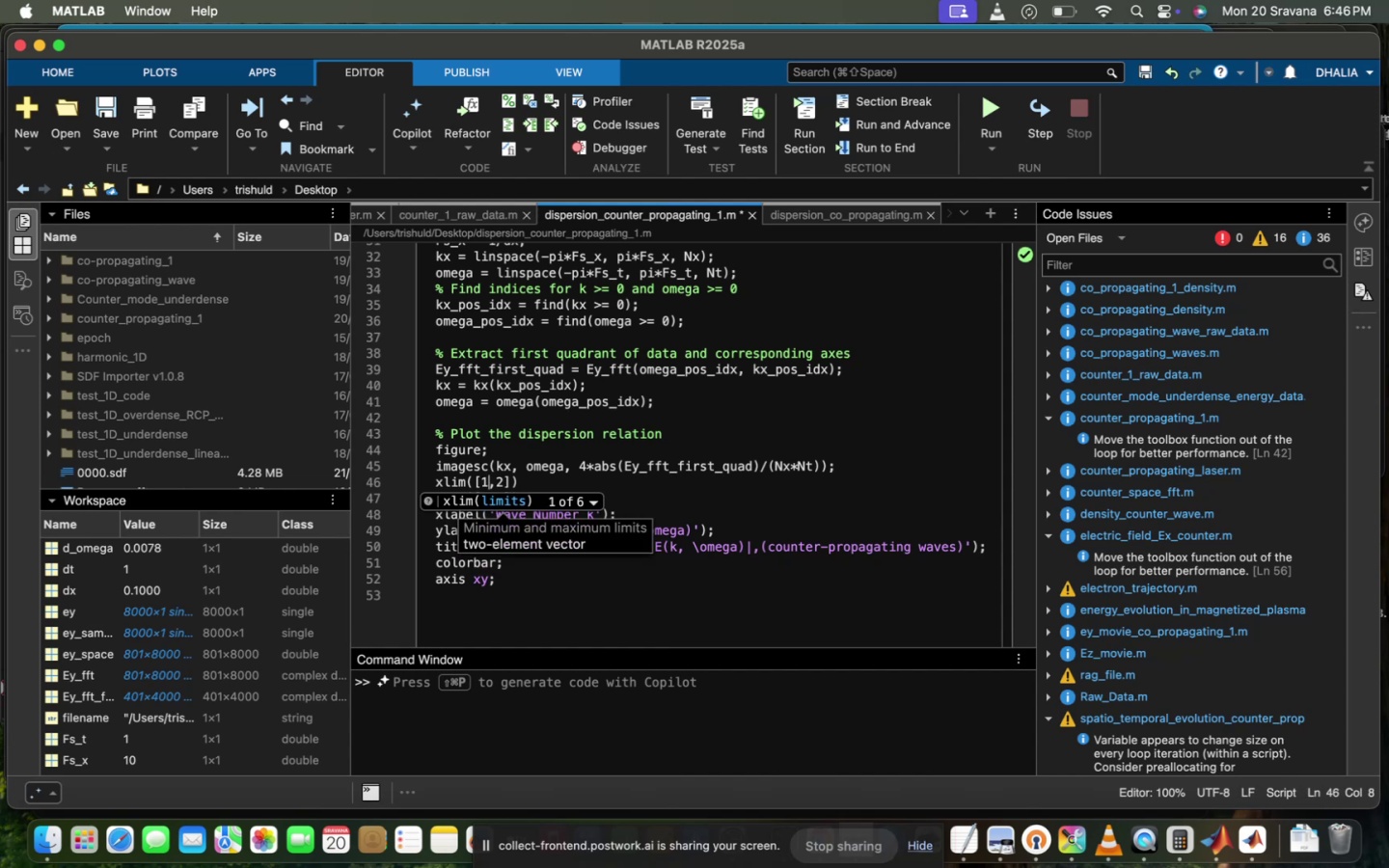 
key(Backspace)
 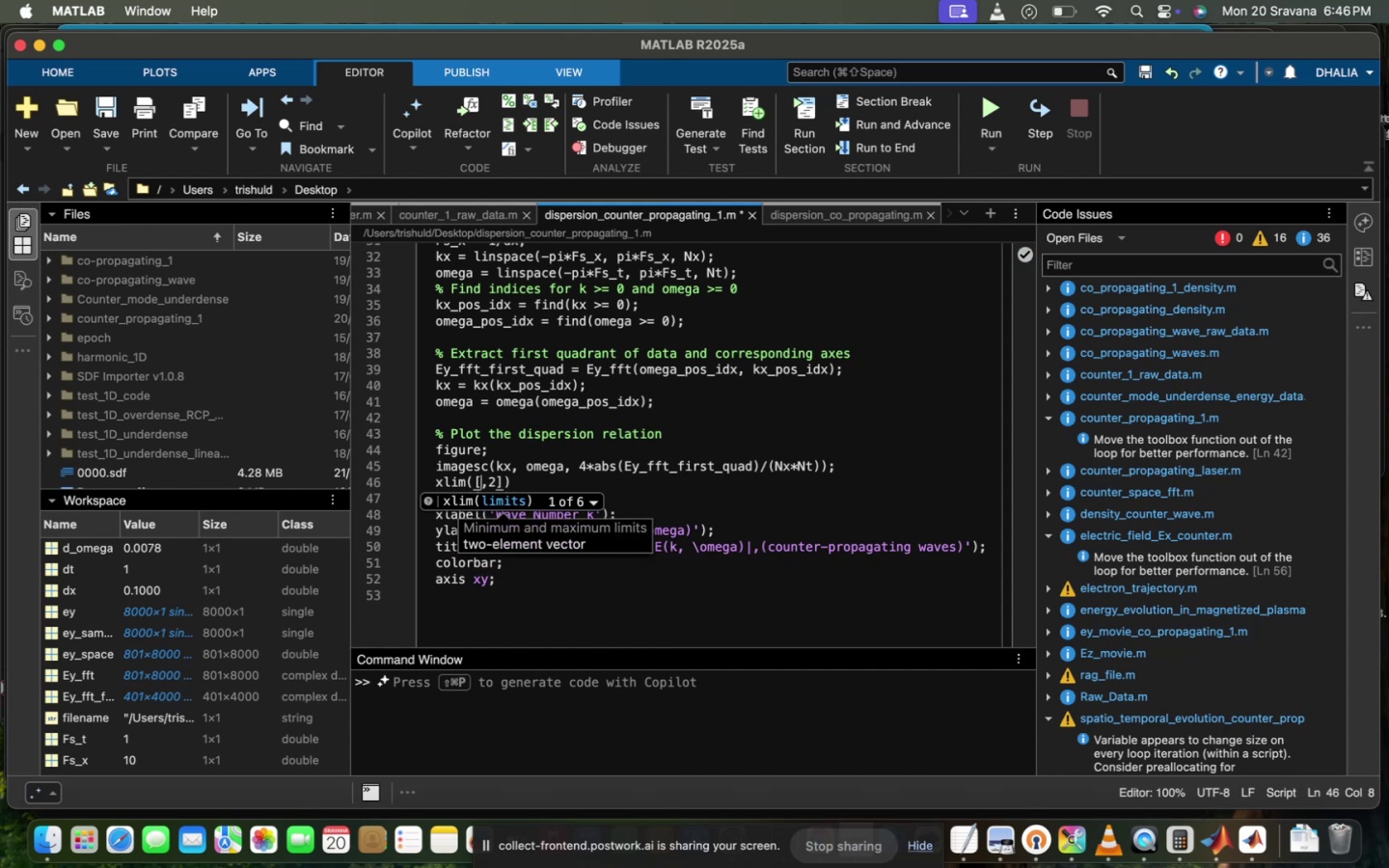 
key(0)
 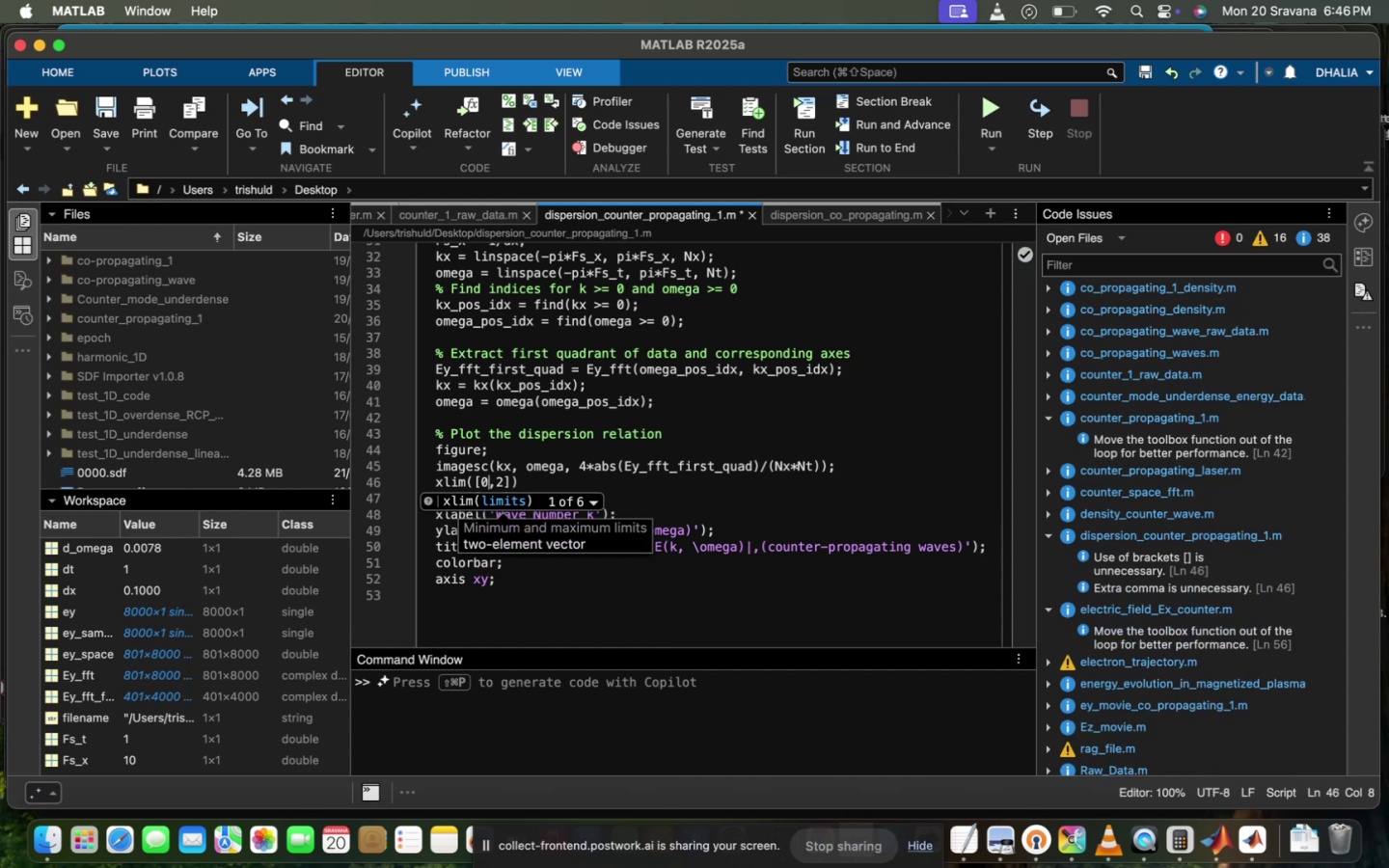 
key(Period)
 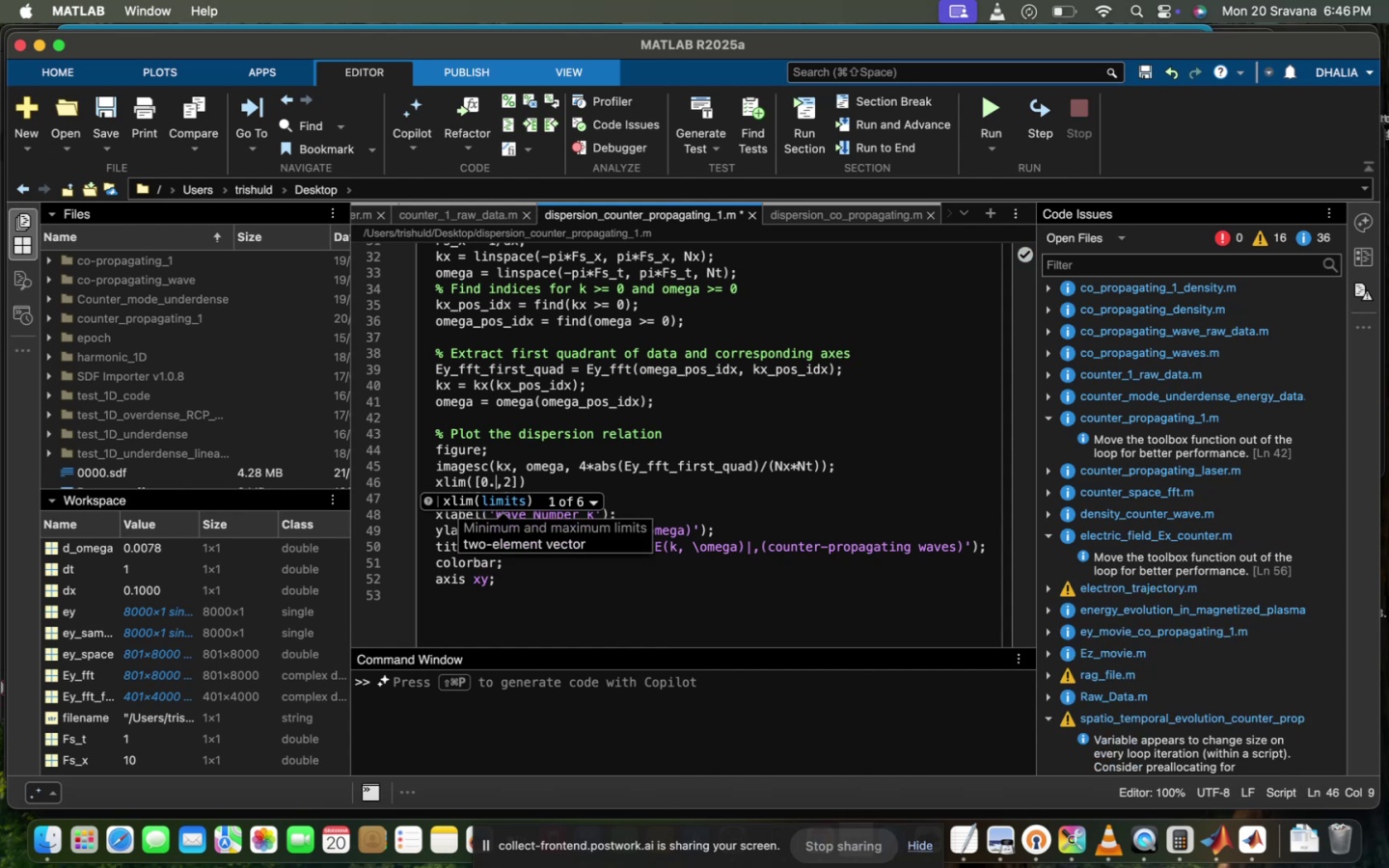 
key(6)
 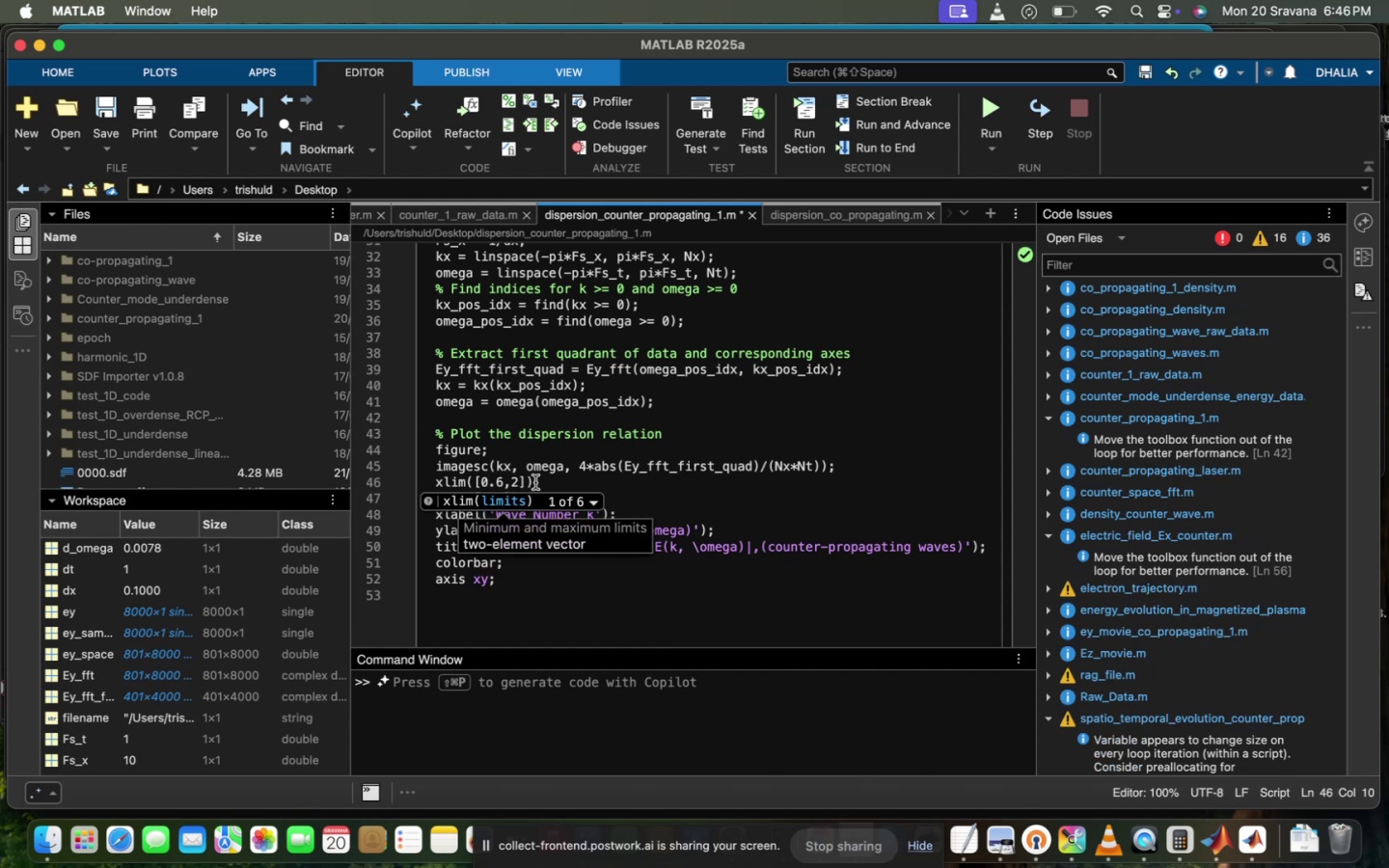 
left_click([516, 479])
 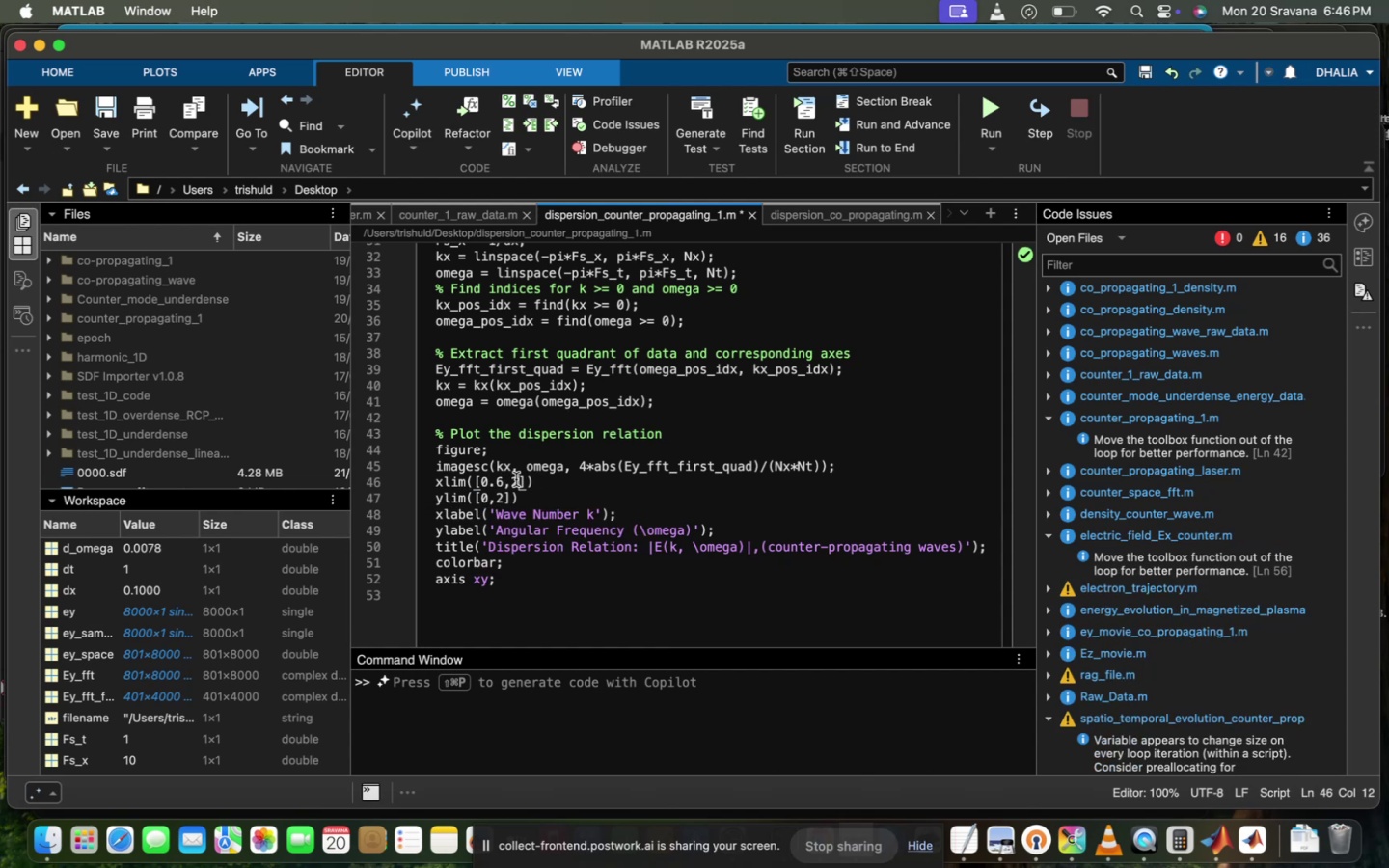 
key(Backspace)
 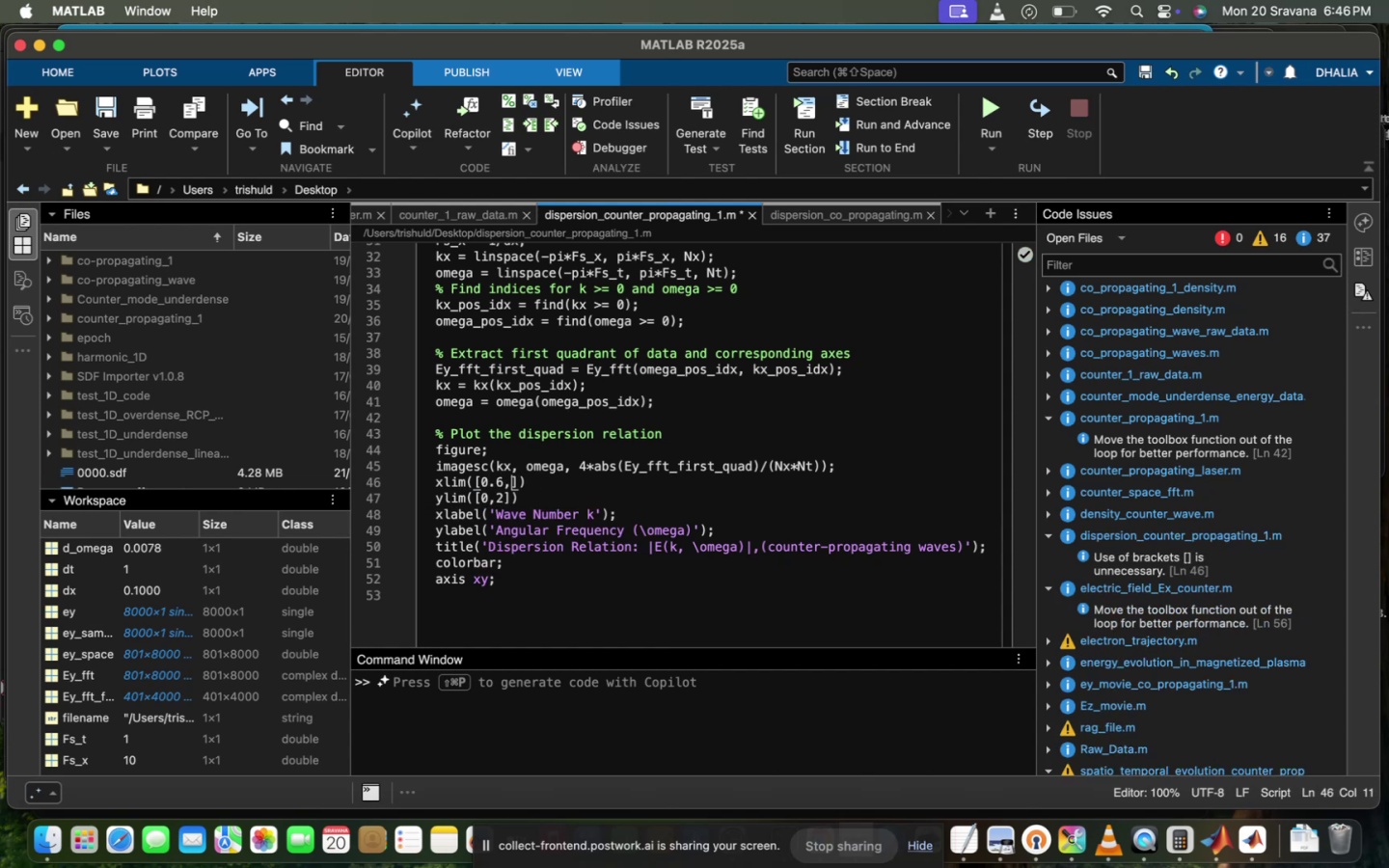 
key(1)
 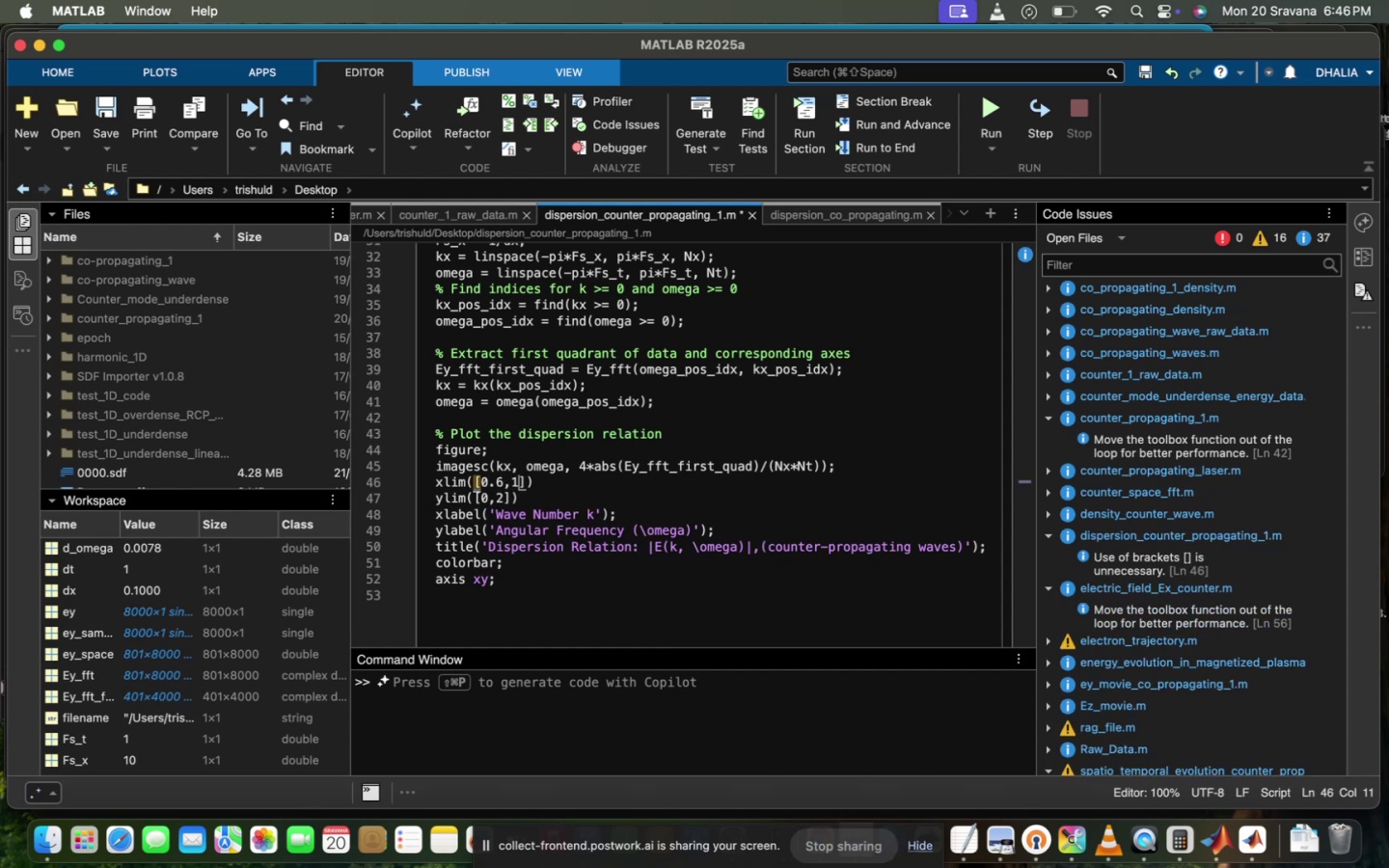 
key(Period)
 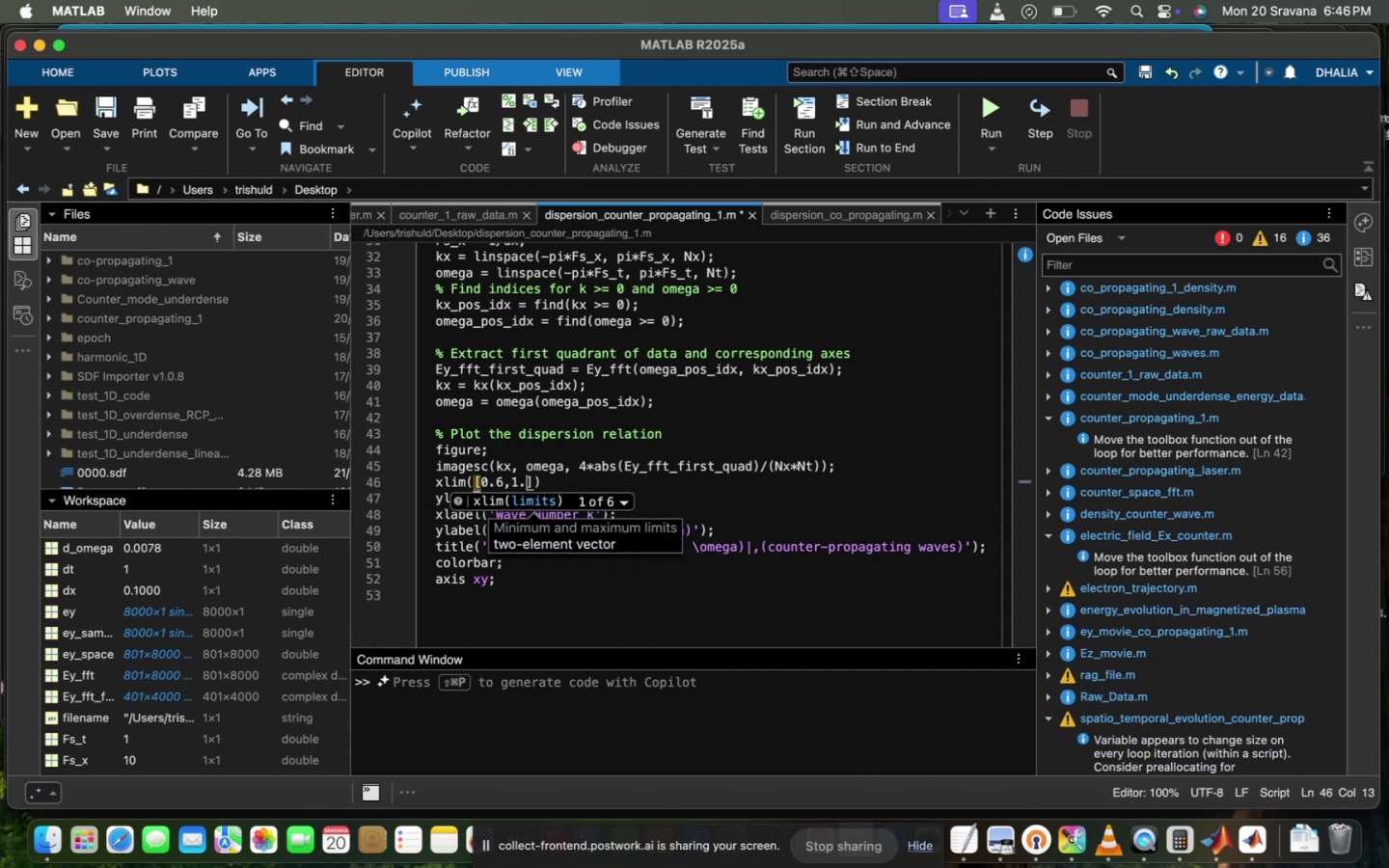 
key(4)
 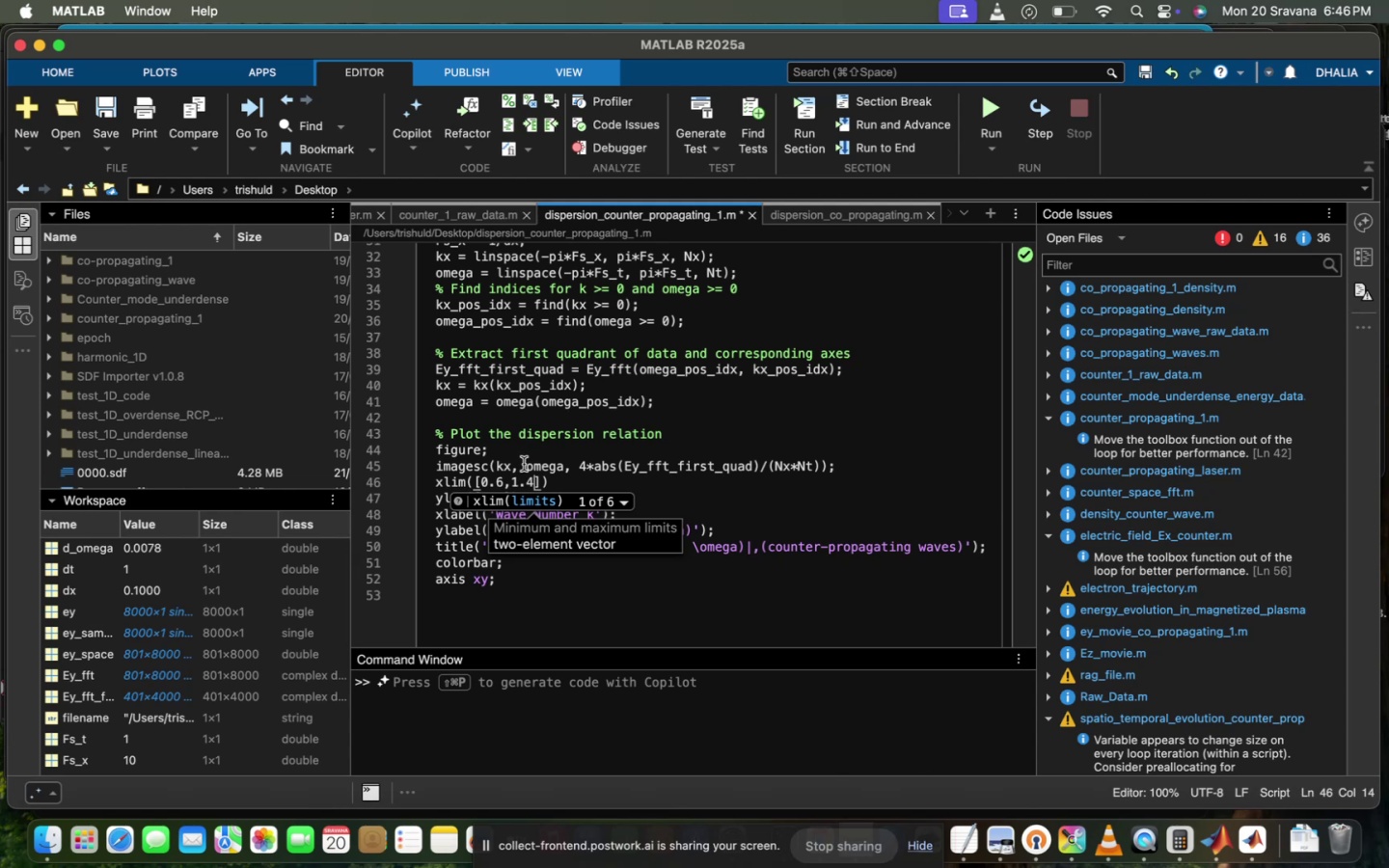 
left_click([507, 463])
 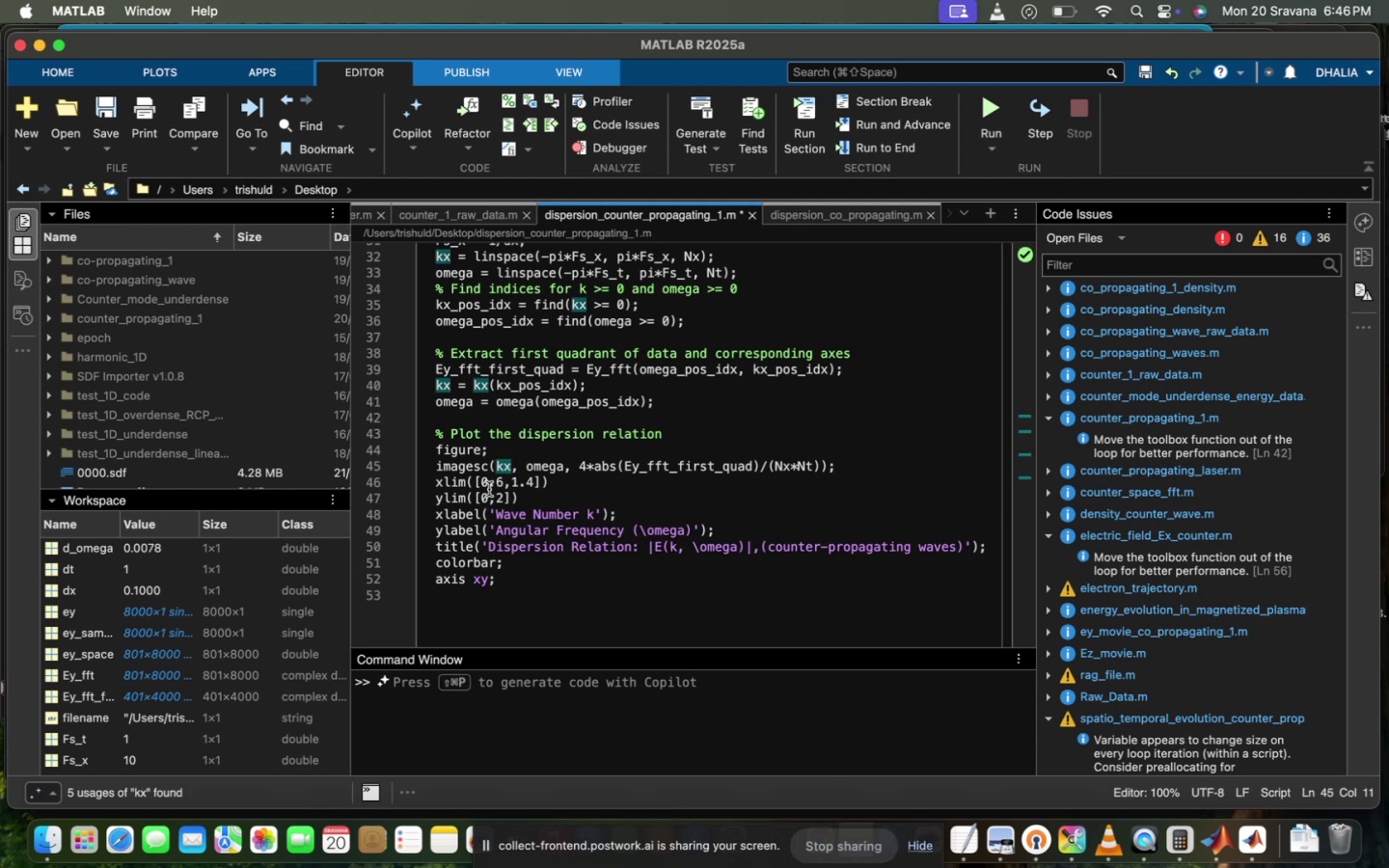 
left_click([485, 492])
 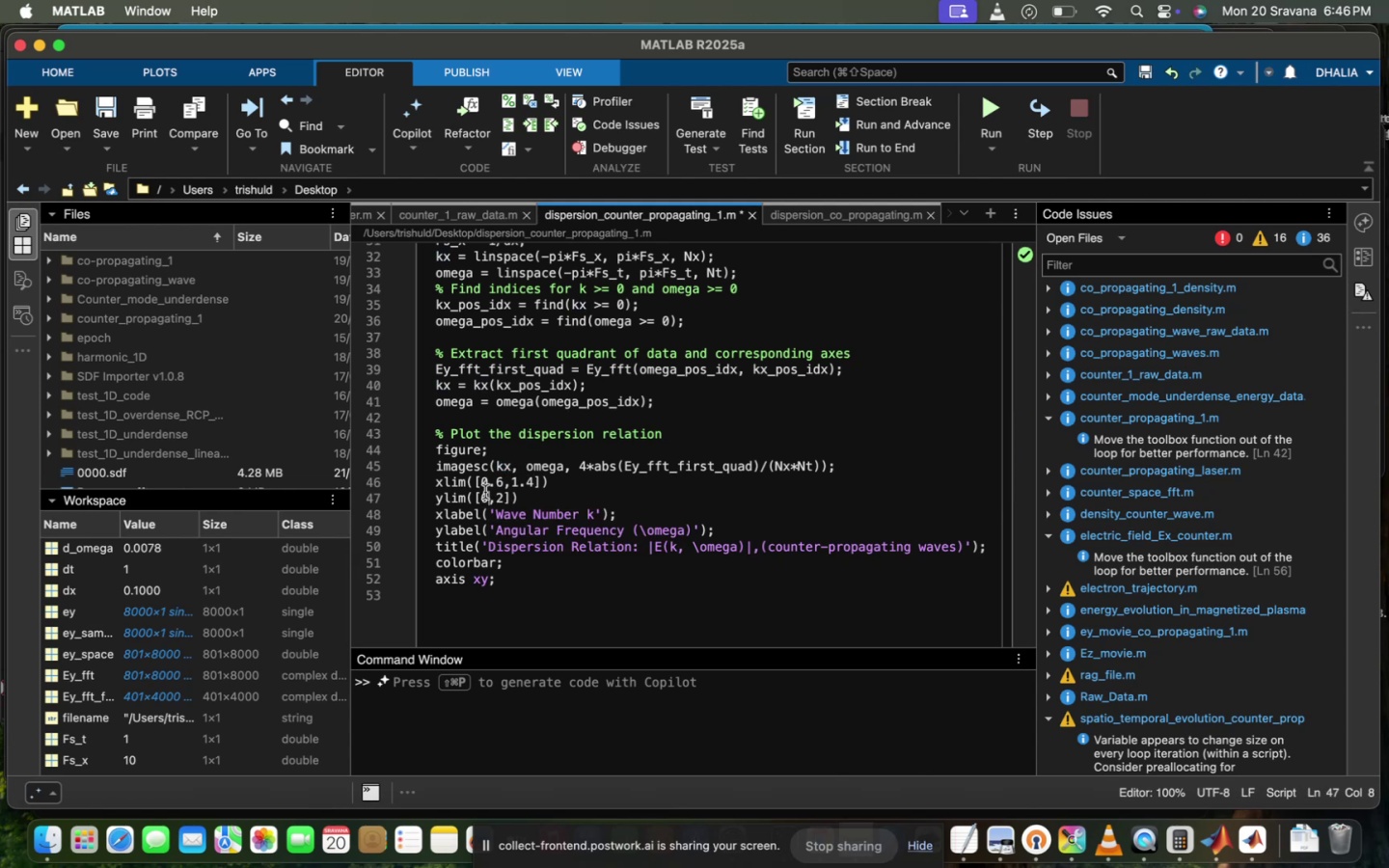 
key(Period)
 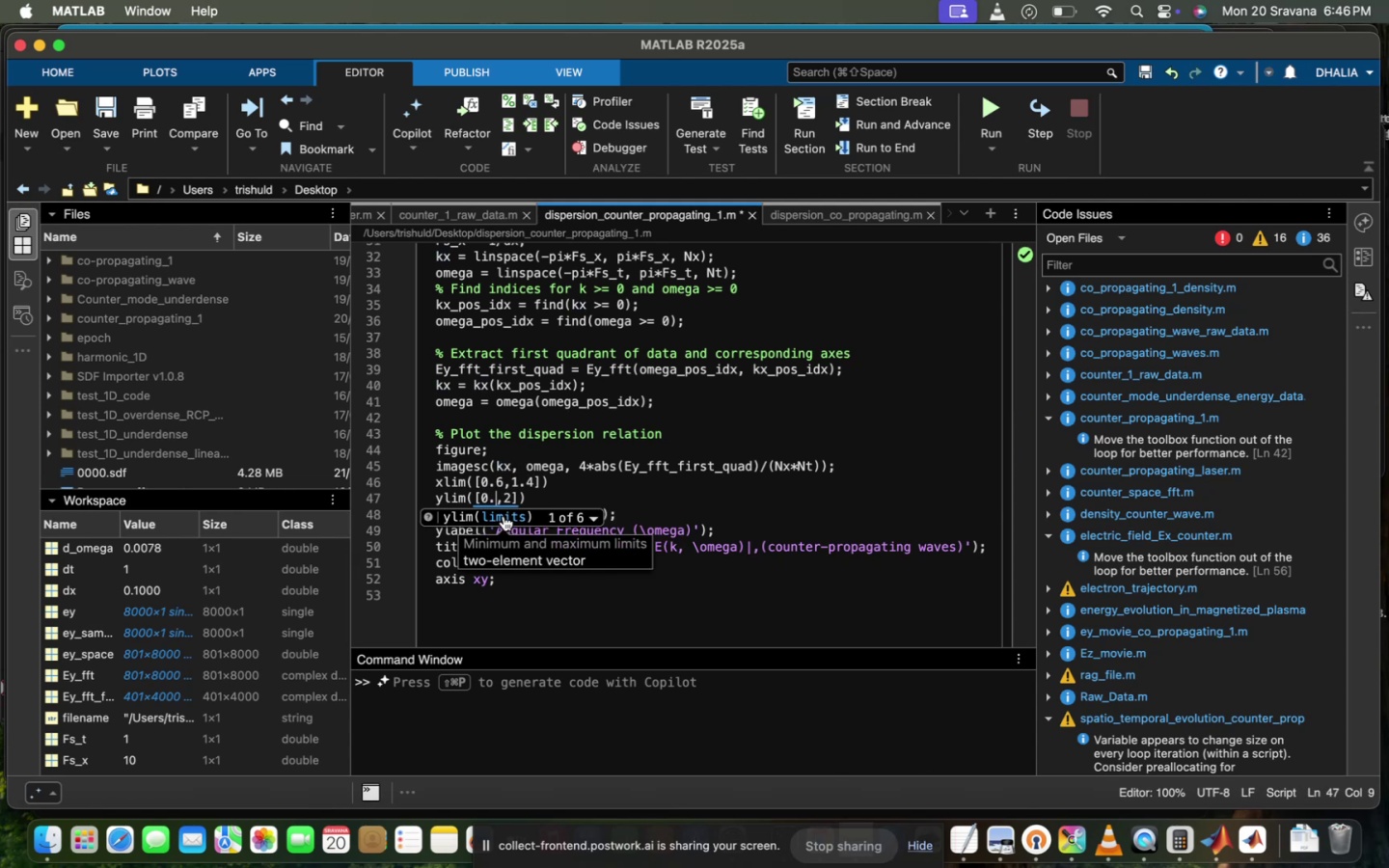 
key(Backspace)
 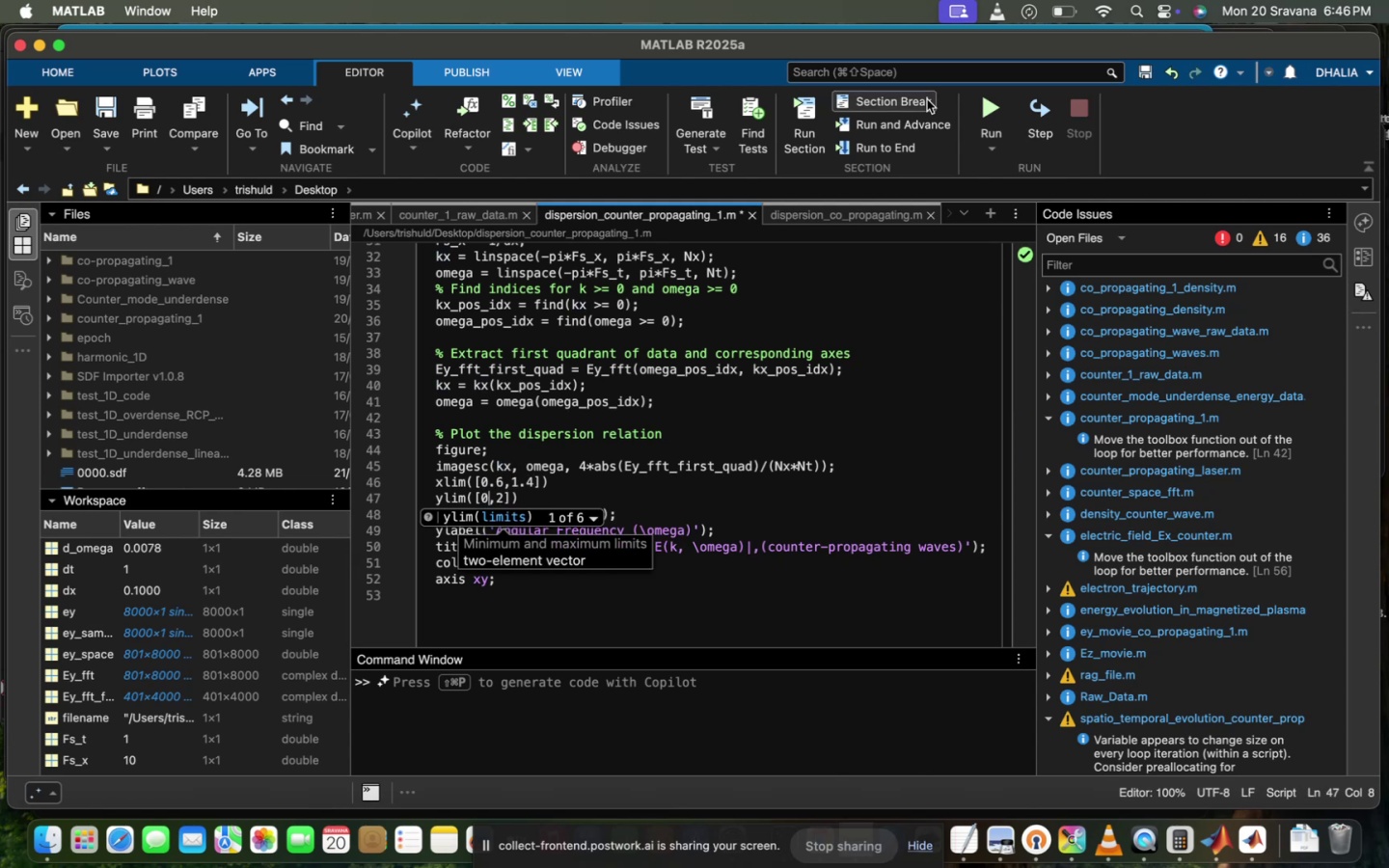 
left_click([978, 92])
 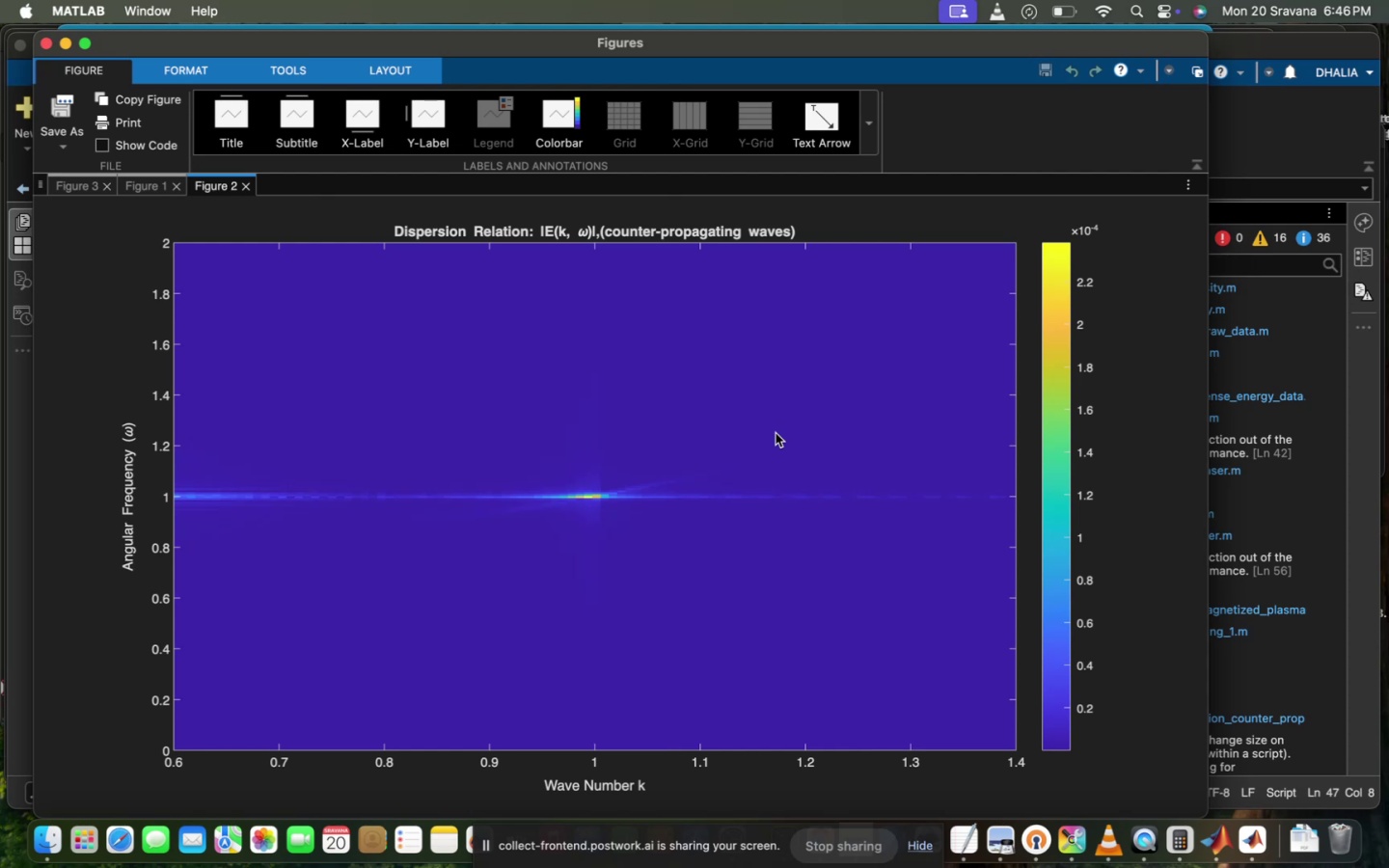 
wait(5.57)
 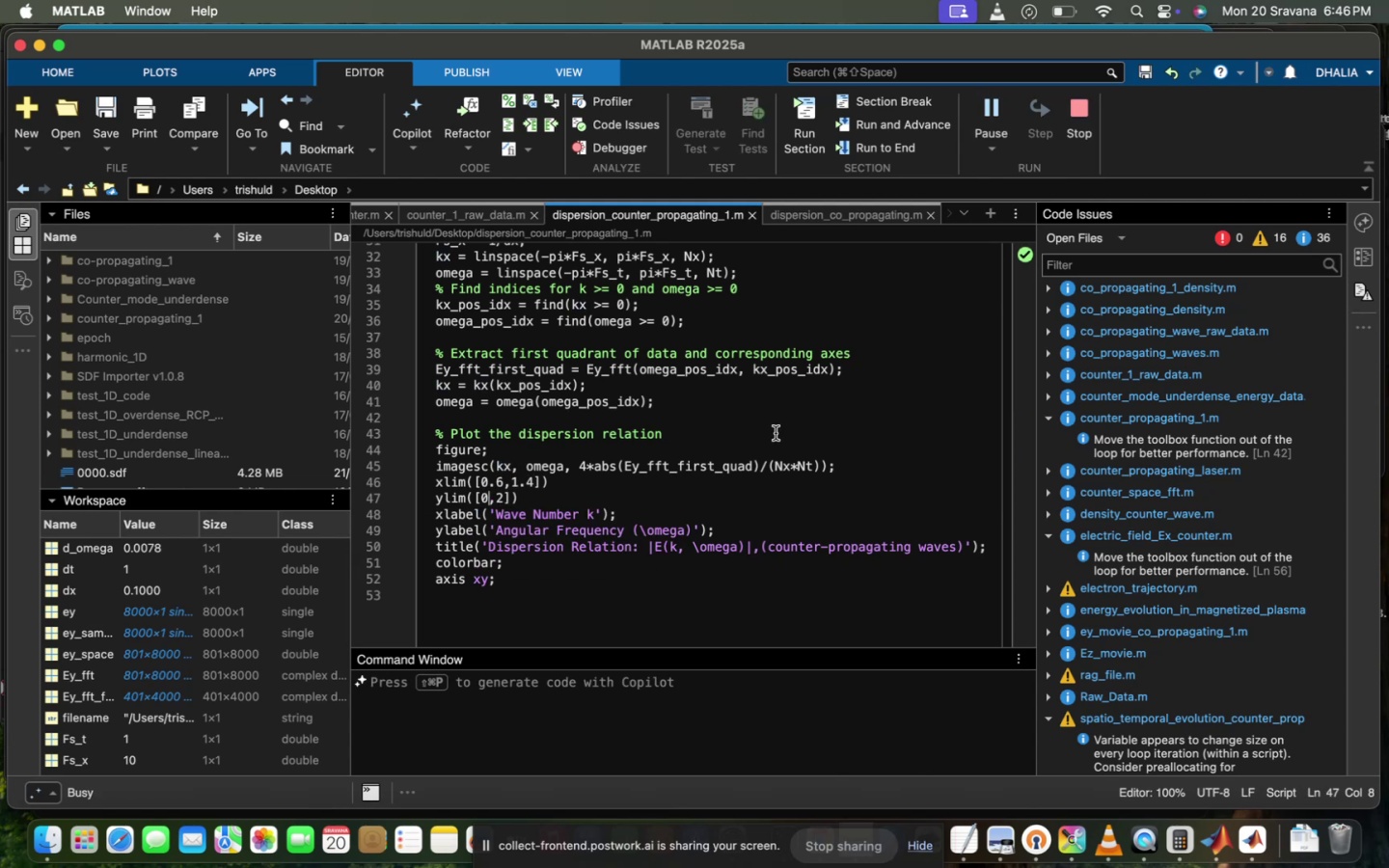 
left_click_drag(start_coordinate=[665, 588], to_coordinate=[982, 596])
 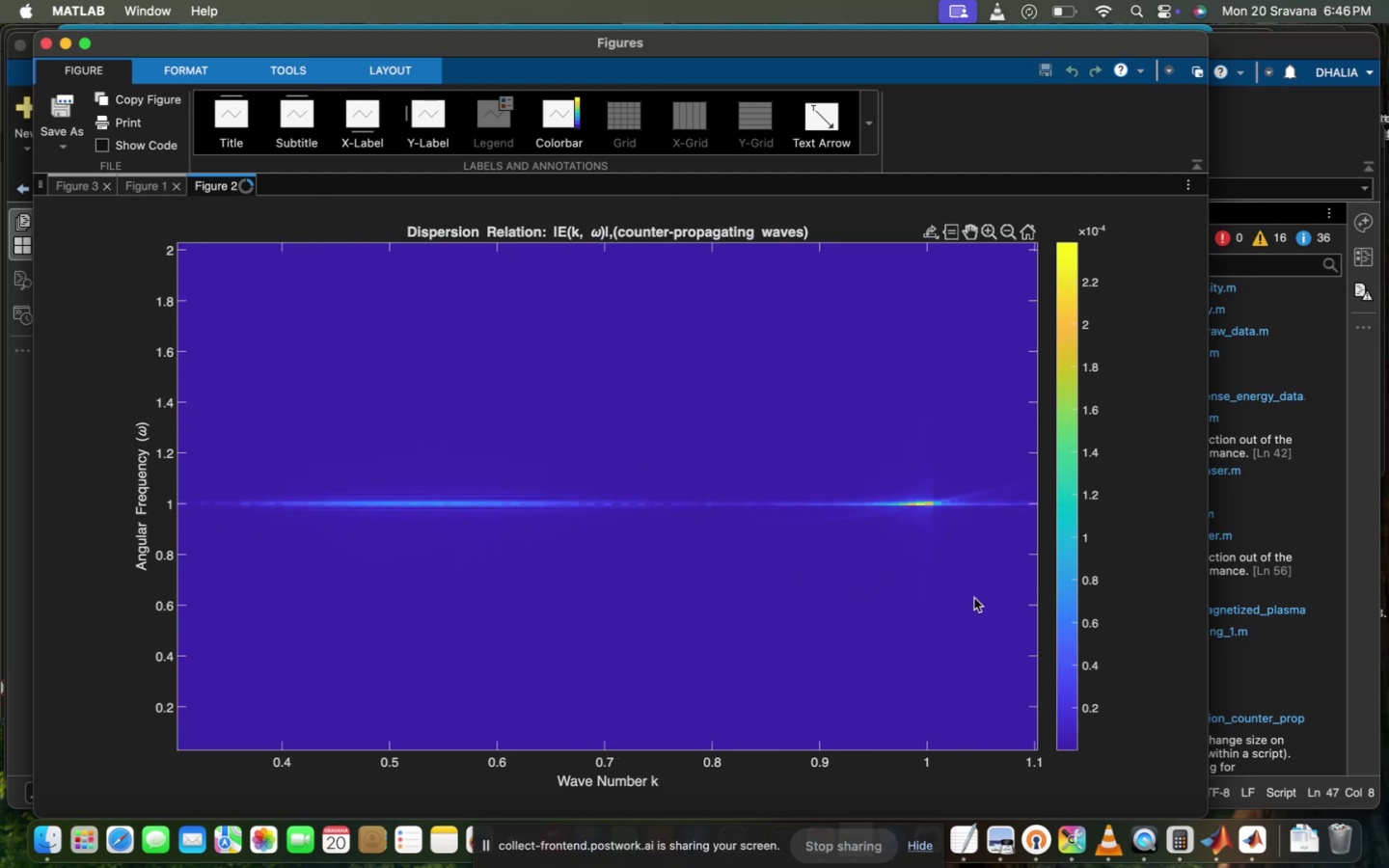 
scroll: coordinate [974, 598], scroll_direction: down, amount: 8.0
 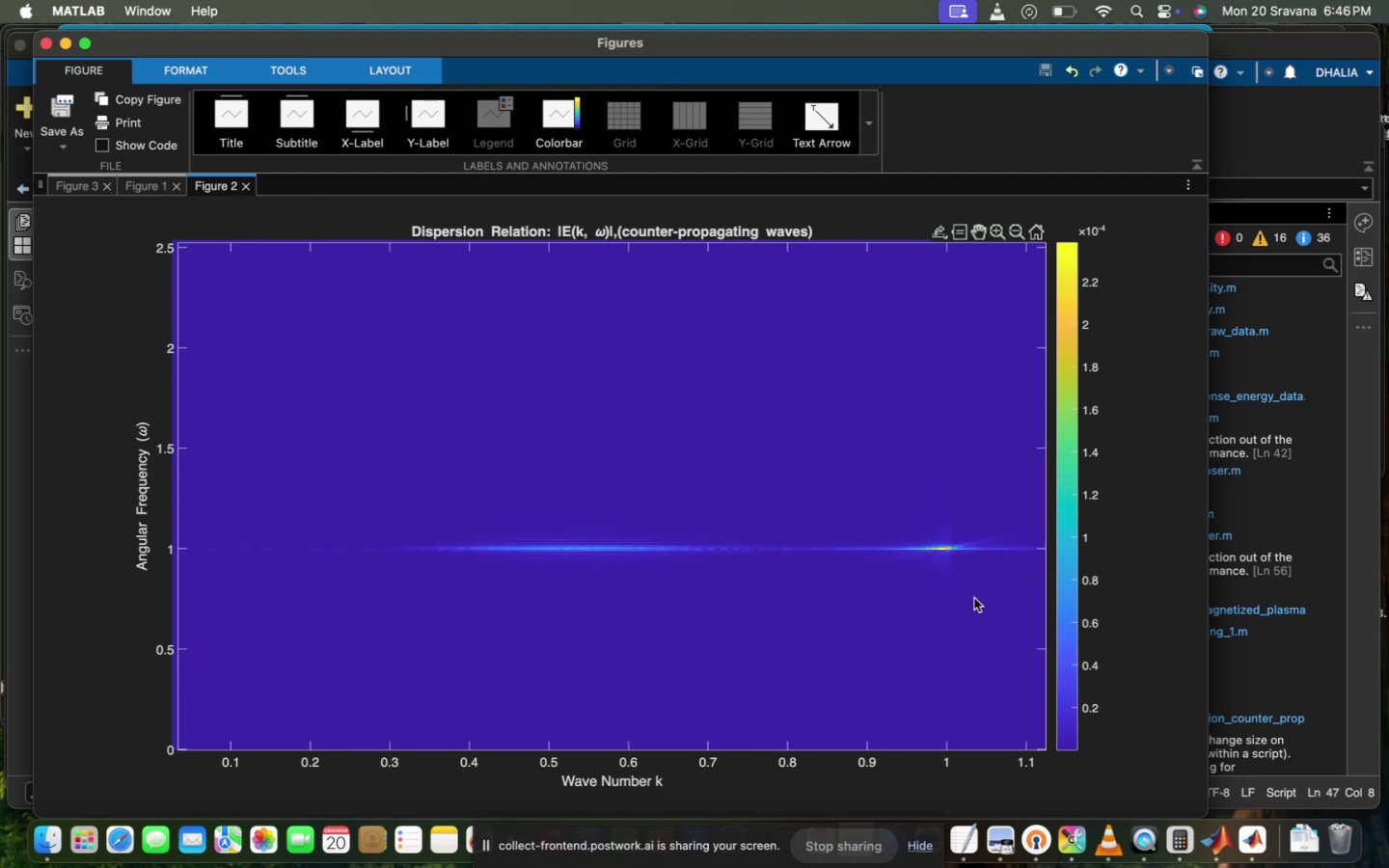 
left_click_drag(start_coordinate=[974, 598], to_coordinate=[791, 552])
 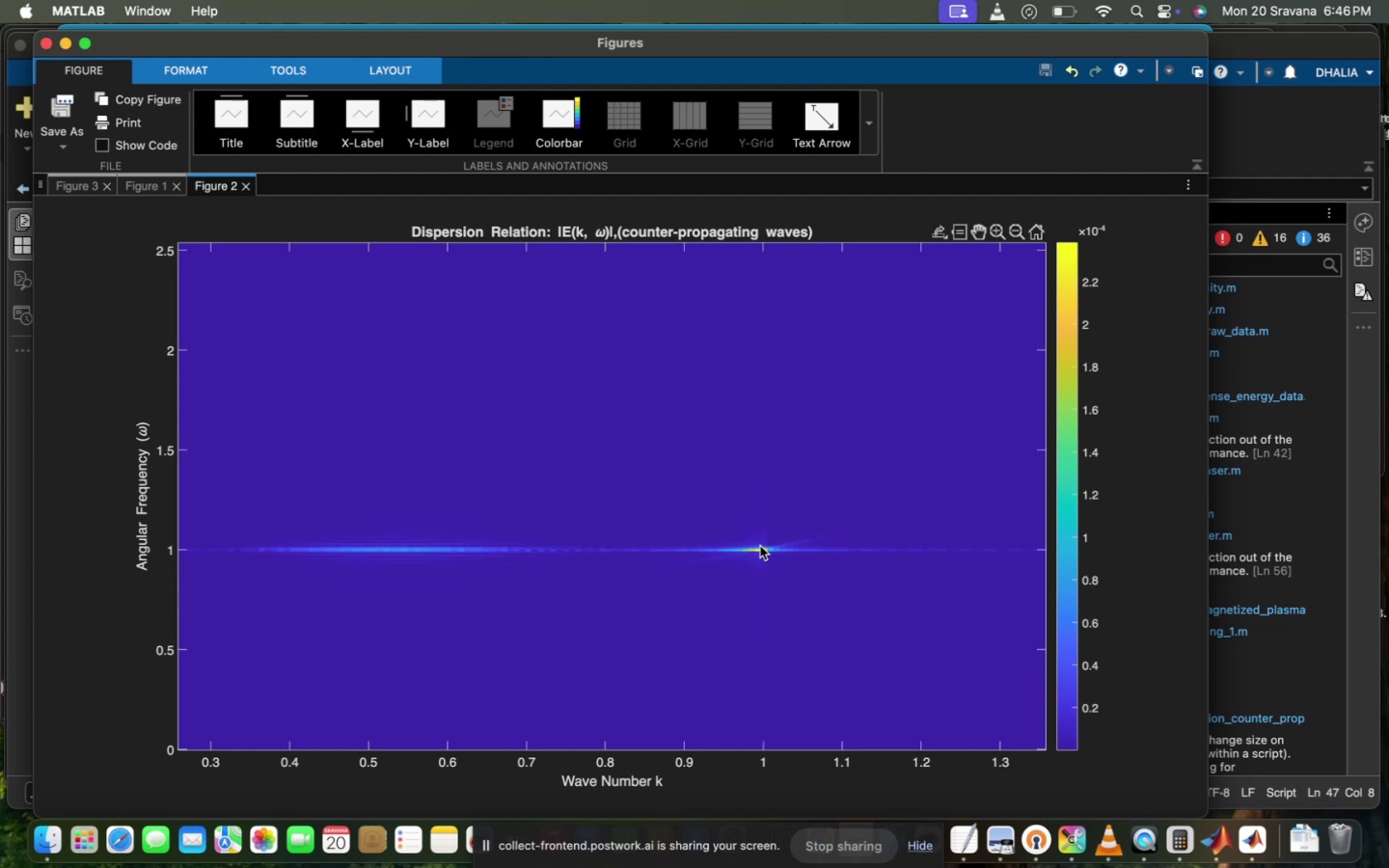 
scroll: coordinate [756, 593], scroll_direction: up, amount: 16.0
 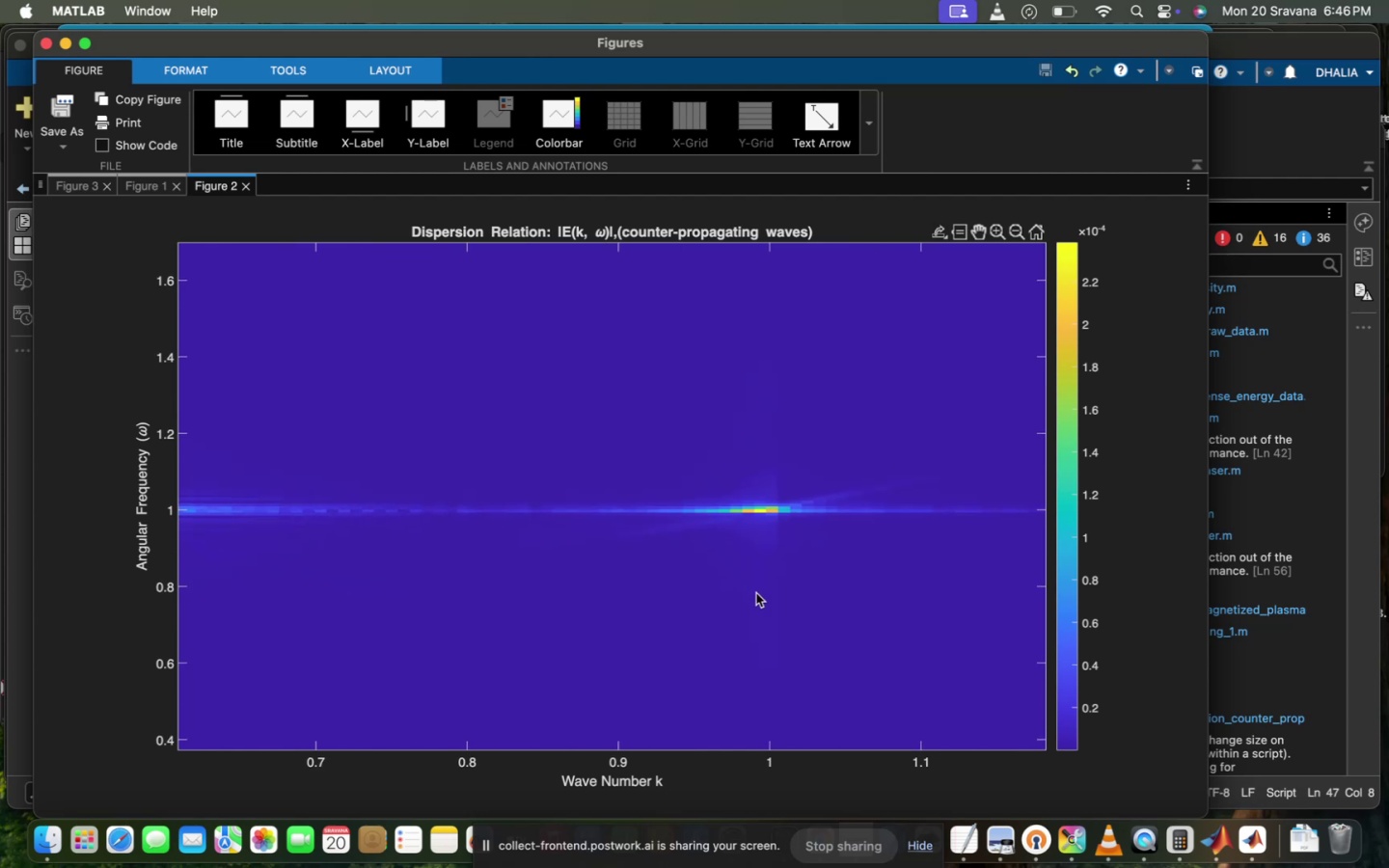 
scroll: coordinate [756, 593], scroll_direction: down, amount: 114.0
 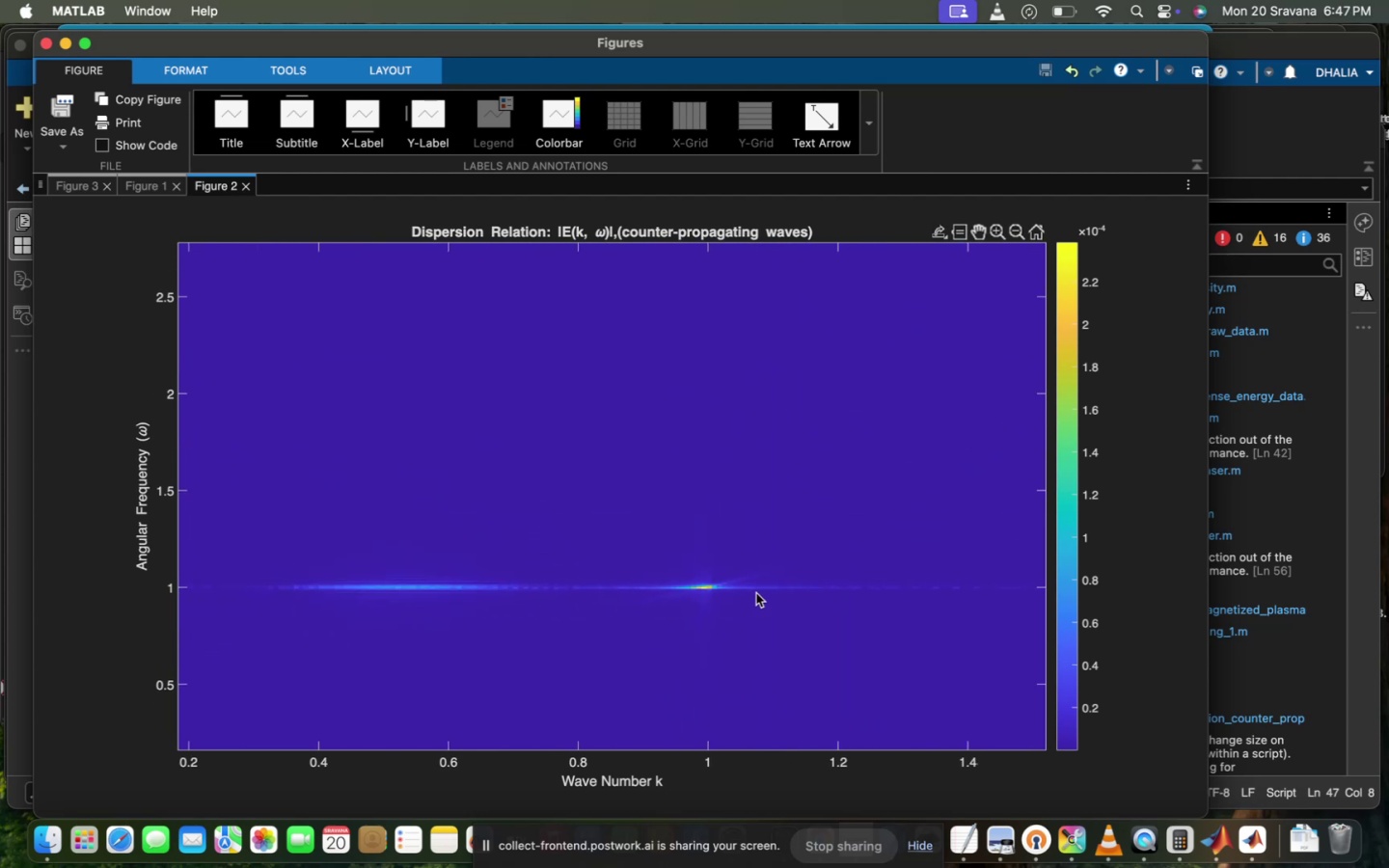 
scroll: coordinate [756, 593], scroll_direction: up, amount: 8.0
 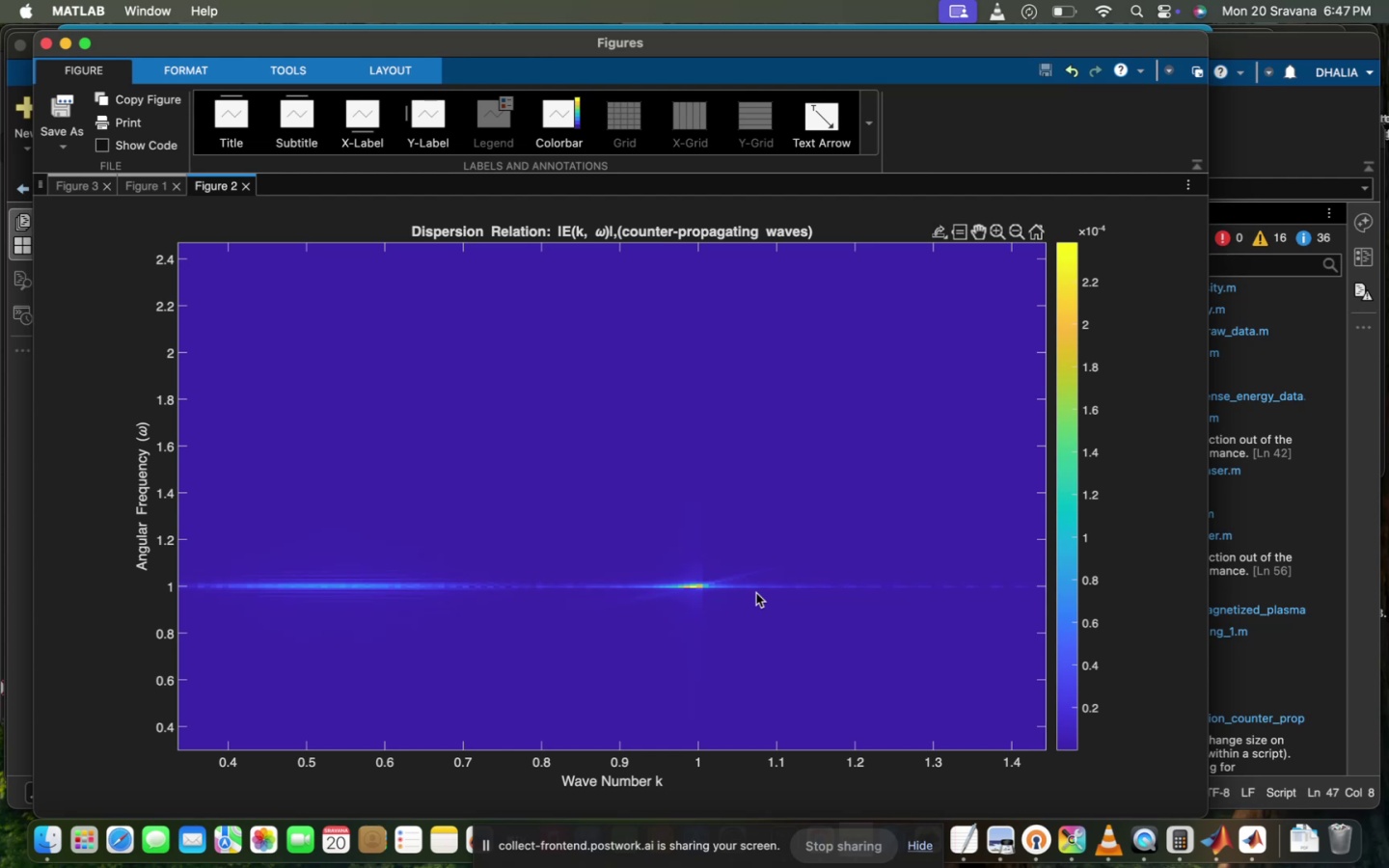 
wait(43.19)
 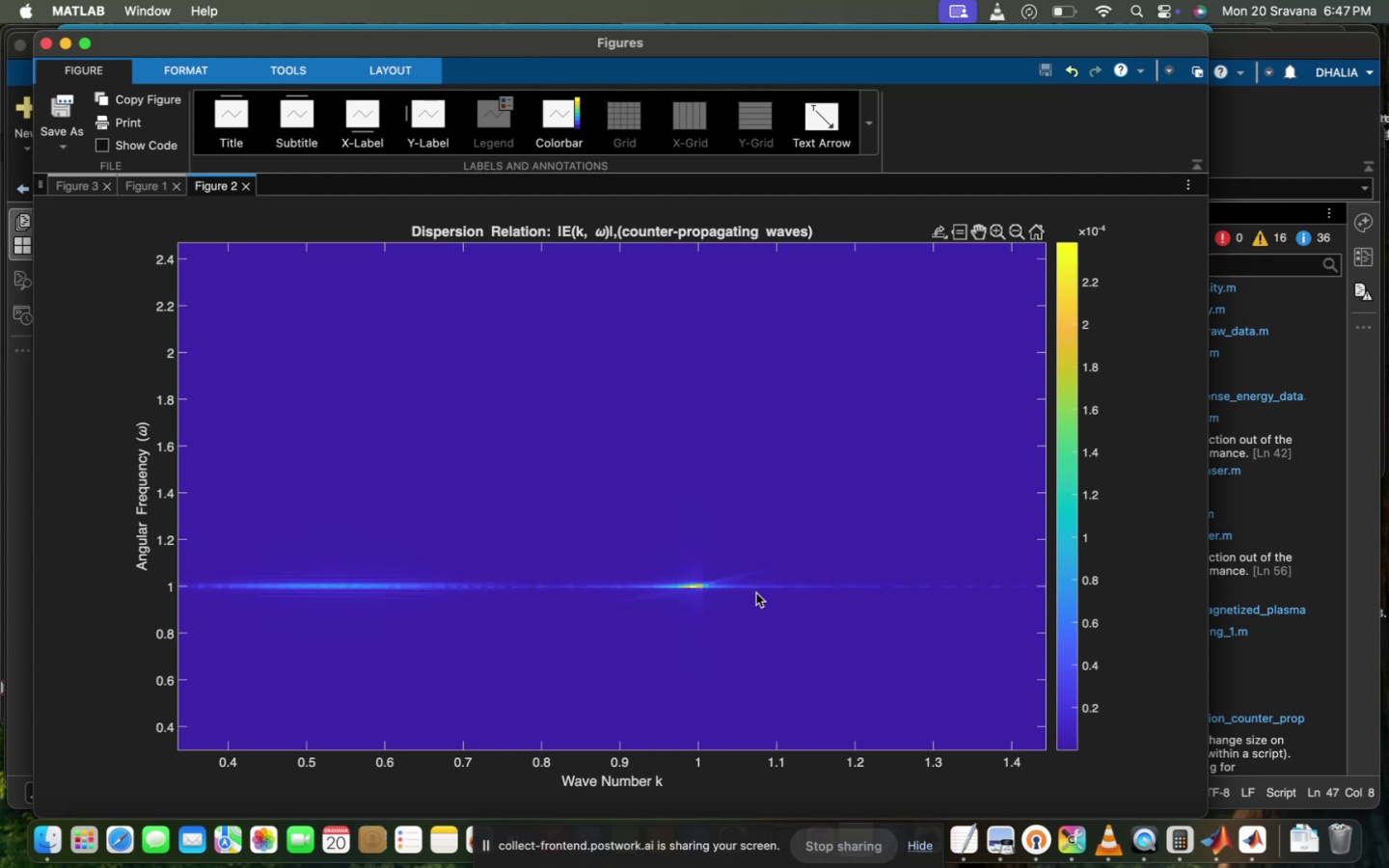 
mouse_move([187, 224])
 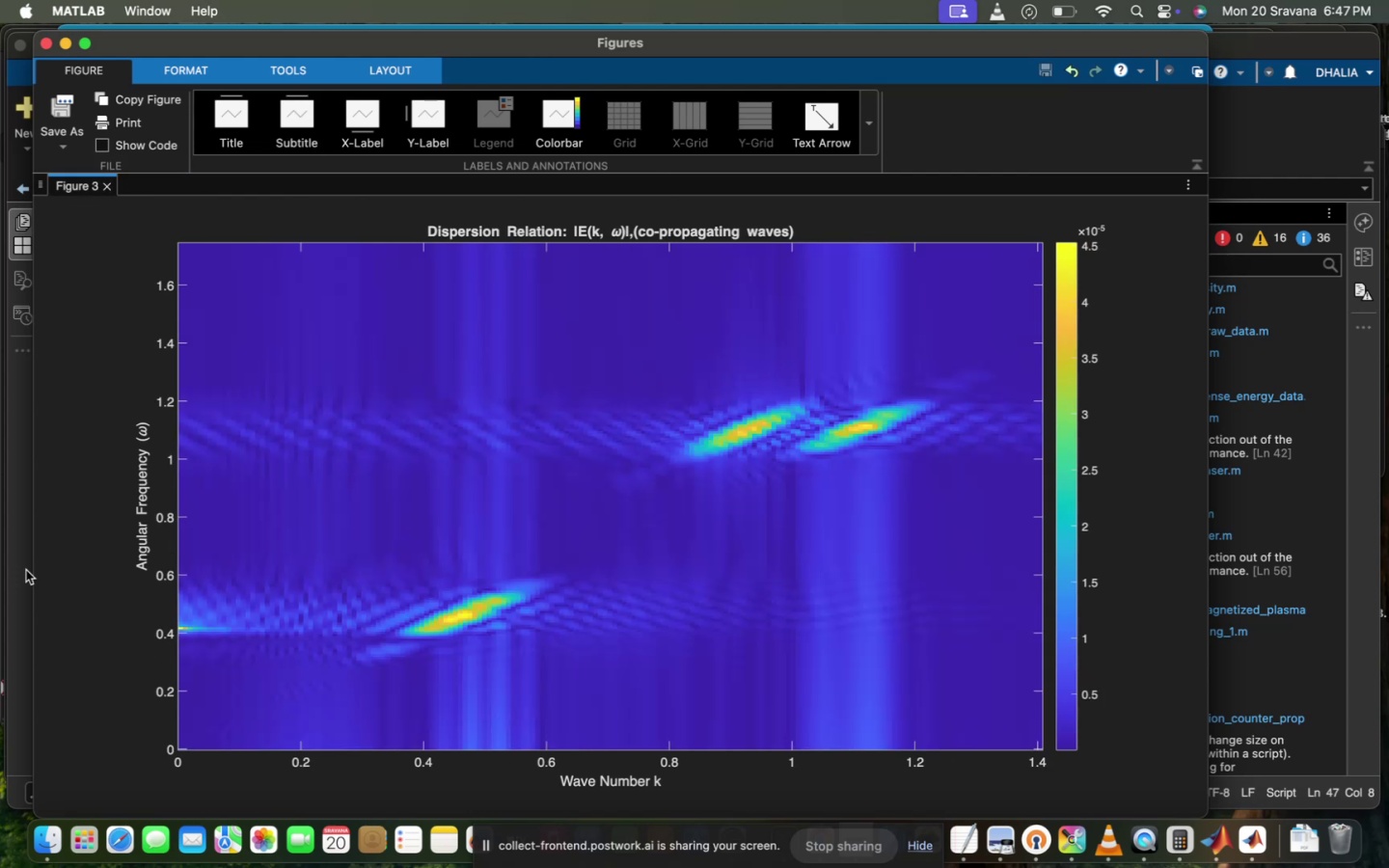 
left_click([24, 570])
 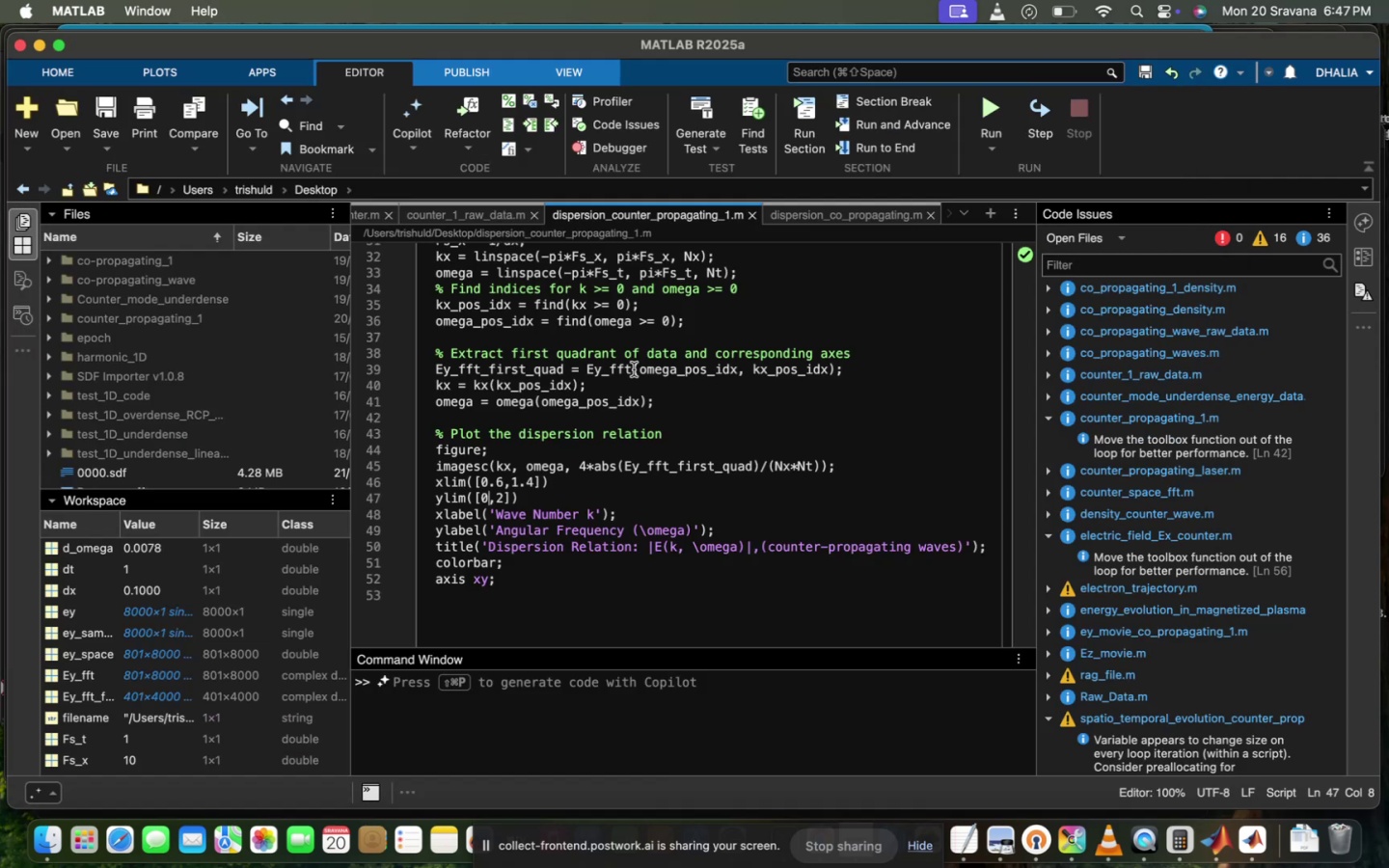 
scroll: coordinate [634, 374], scroll_direction: up, amount: 235.0
 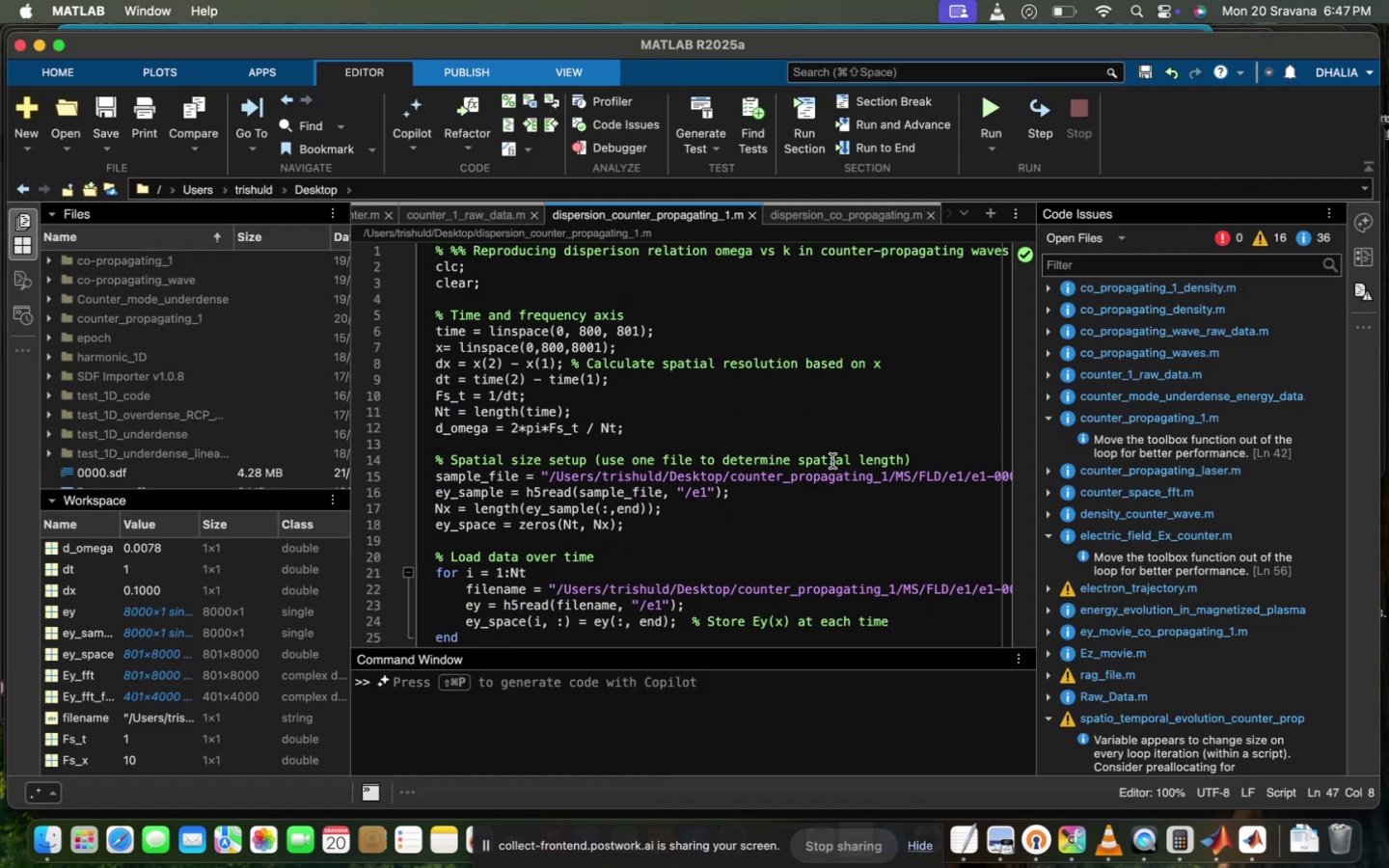 
scroll: coordinate [832, 461], scroll_direction: down, amount: 7.0
 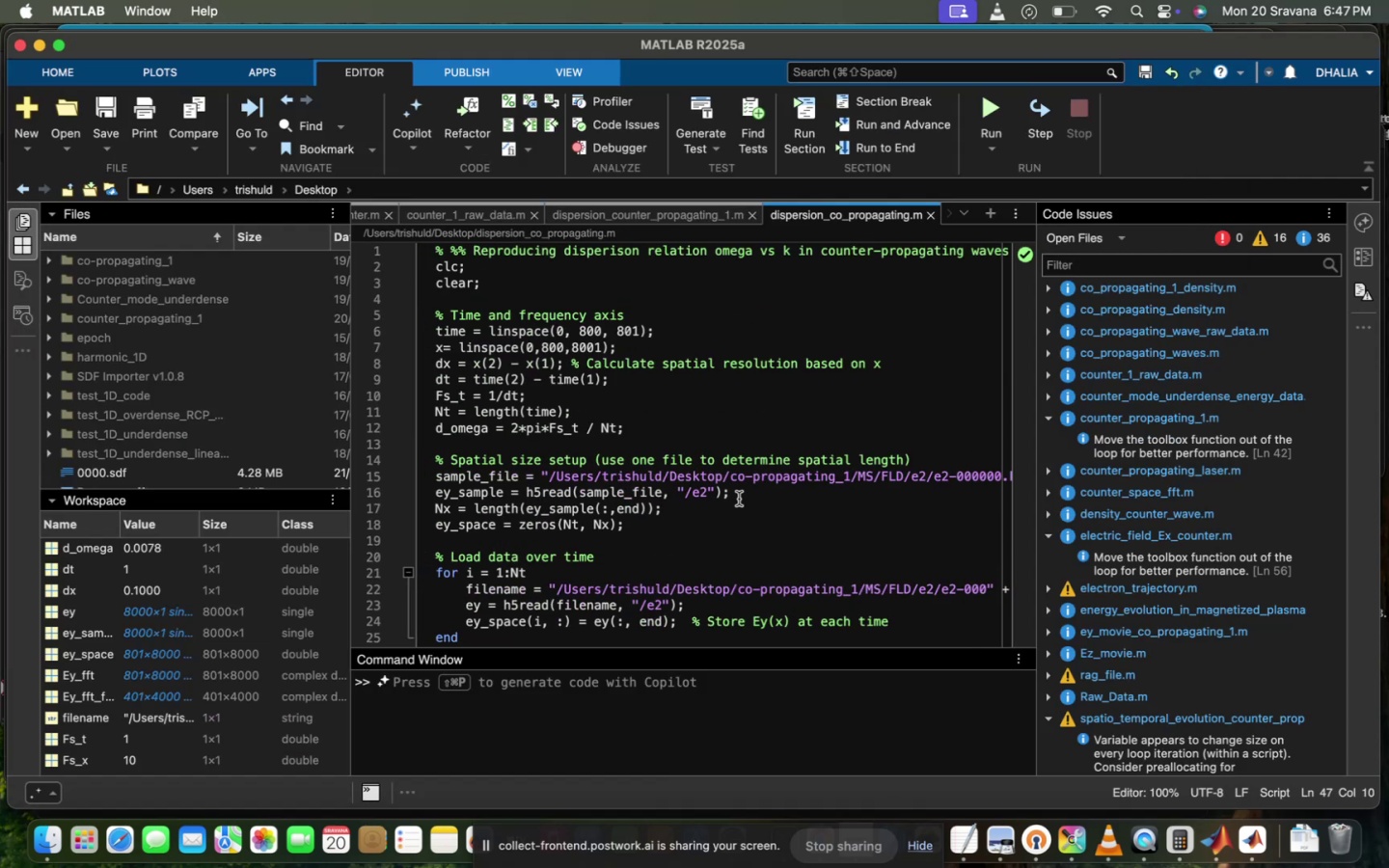 
left_click([702, 489])
 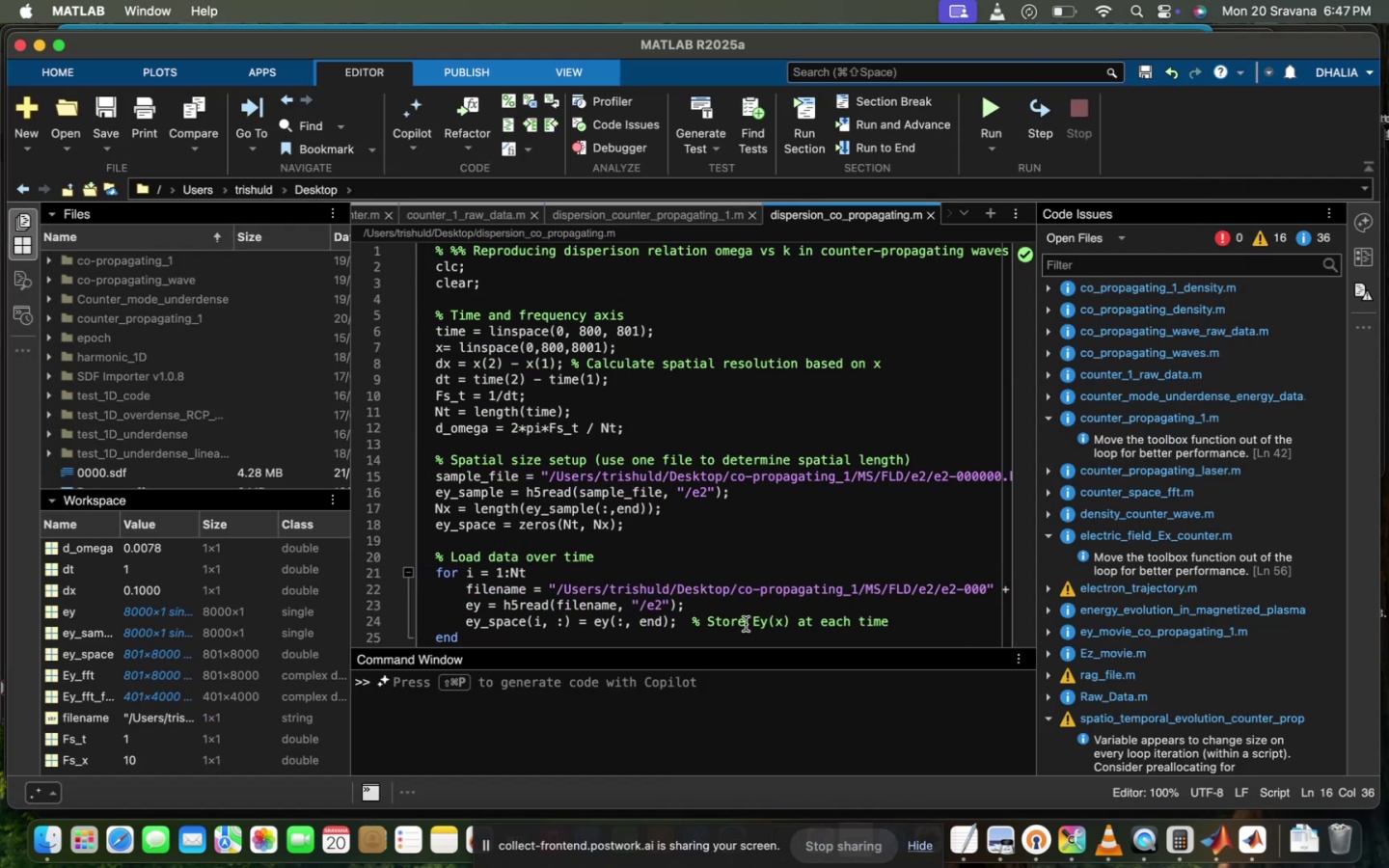 
key(ArrowRight)
 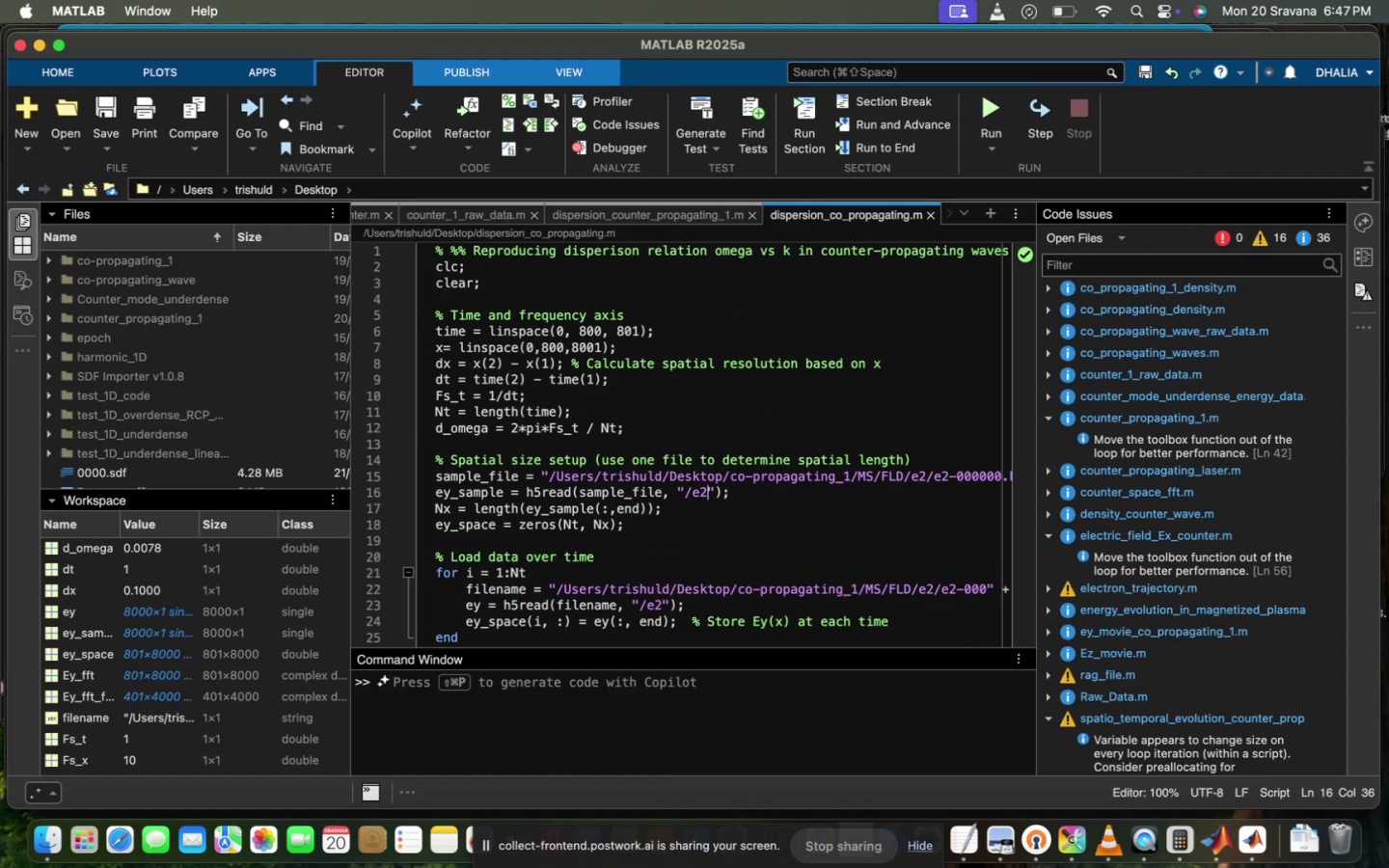 
key(Backspace)
 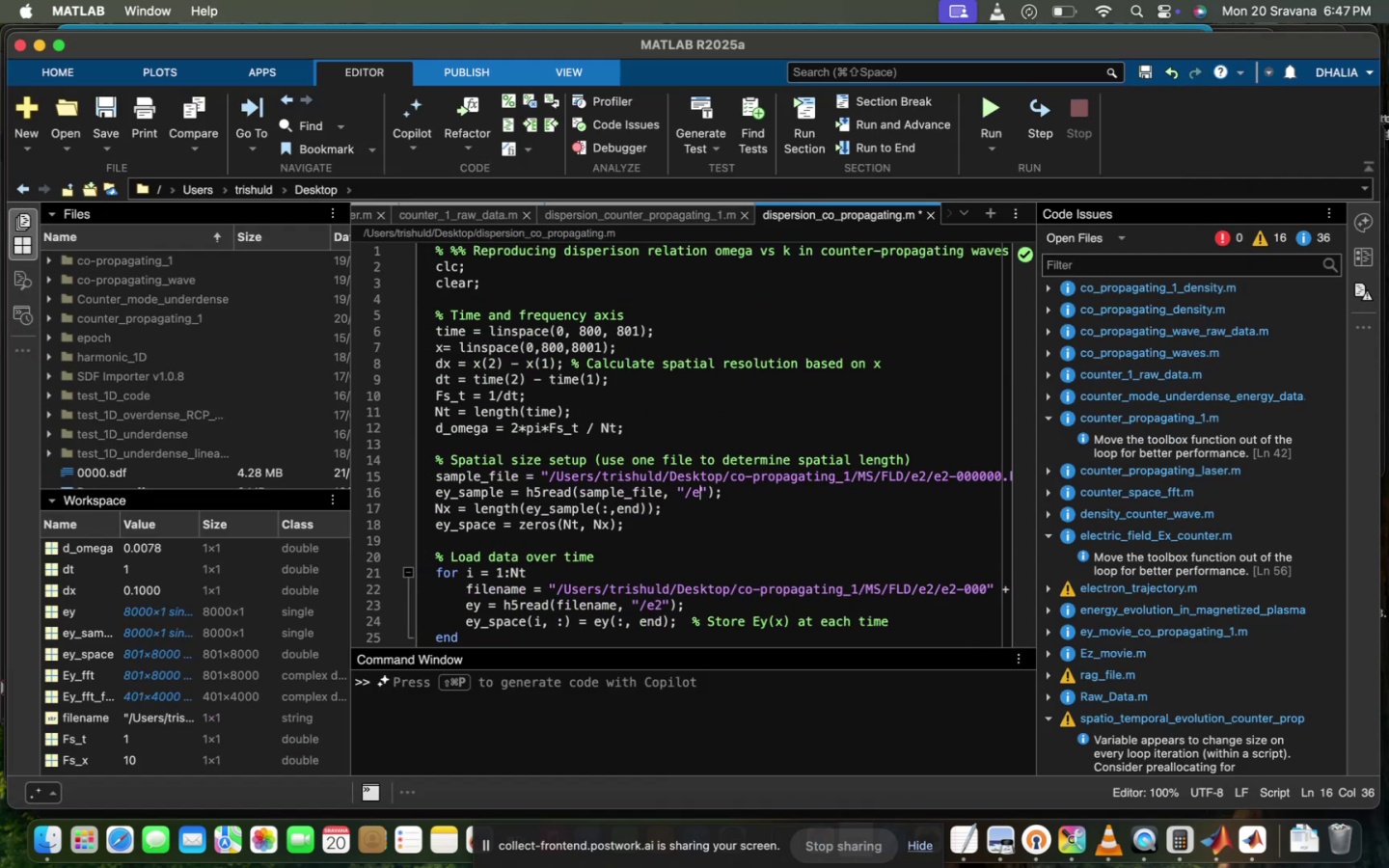 
key(Backquote)
 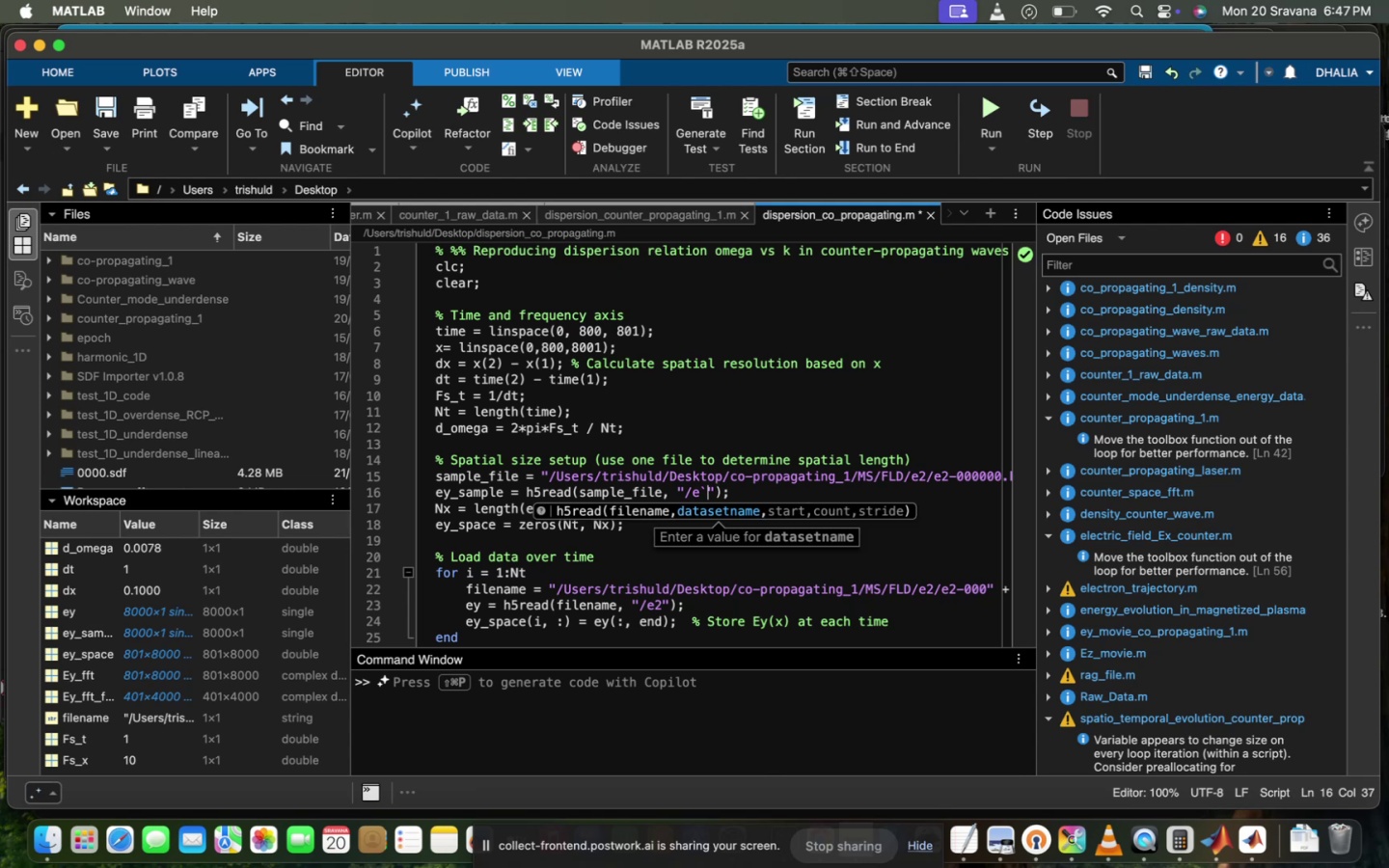 
key(Backspace)
 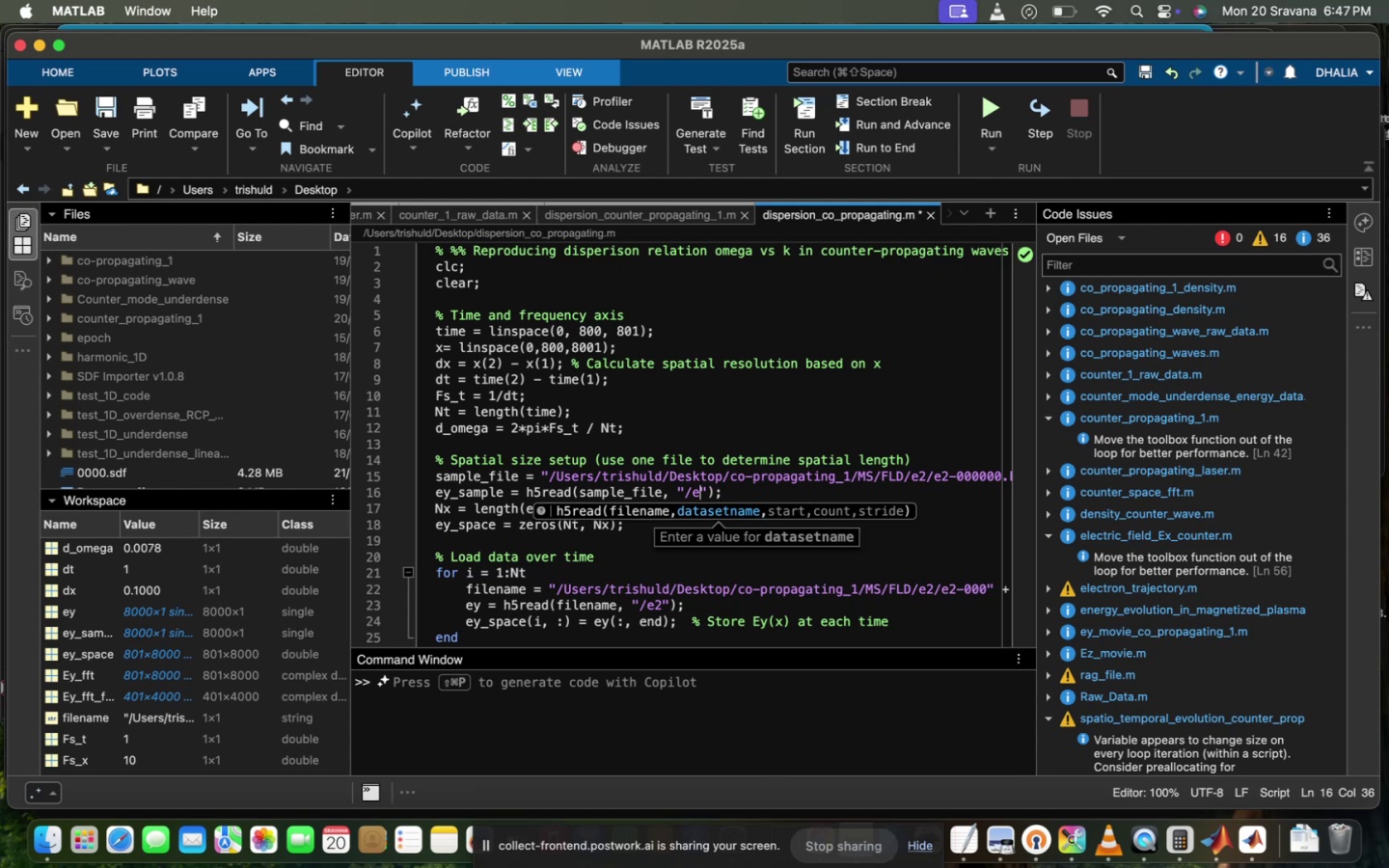 
key(1)
 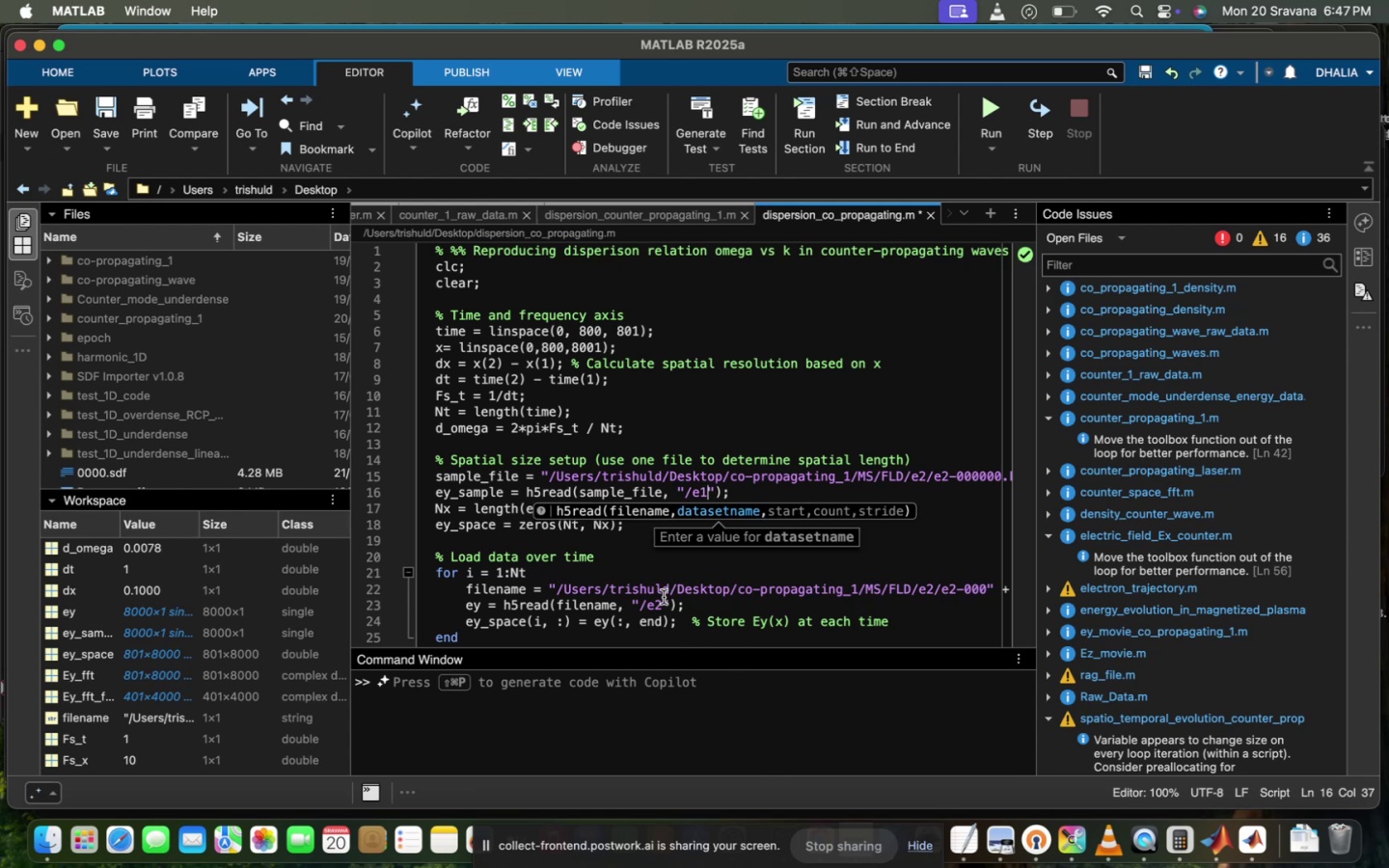 
key(Backspace)
 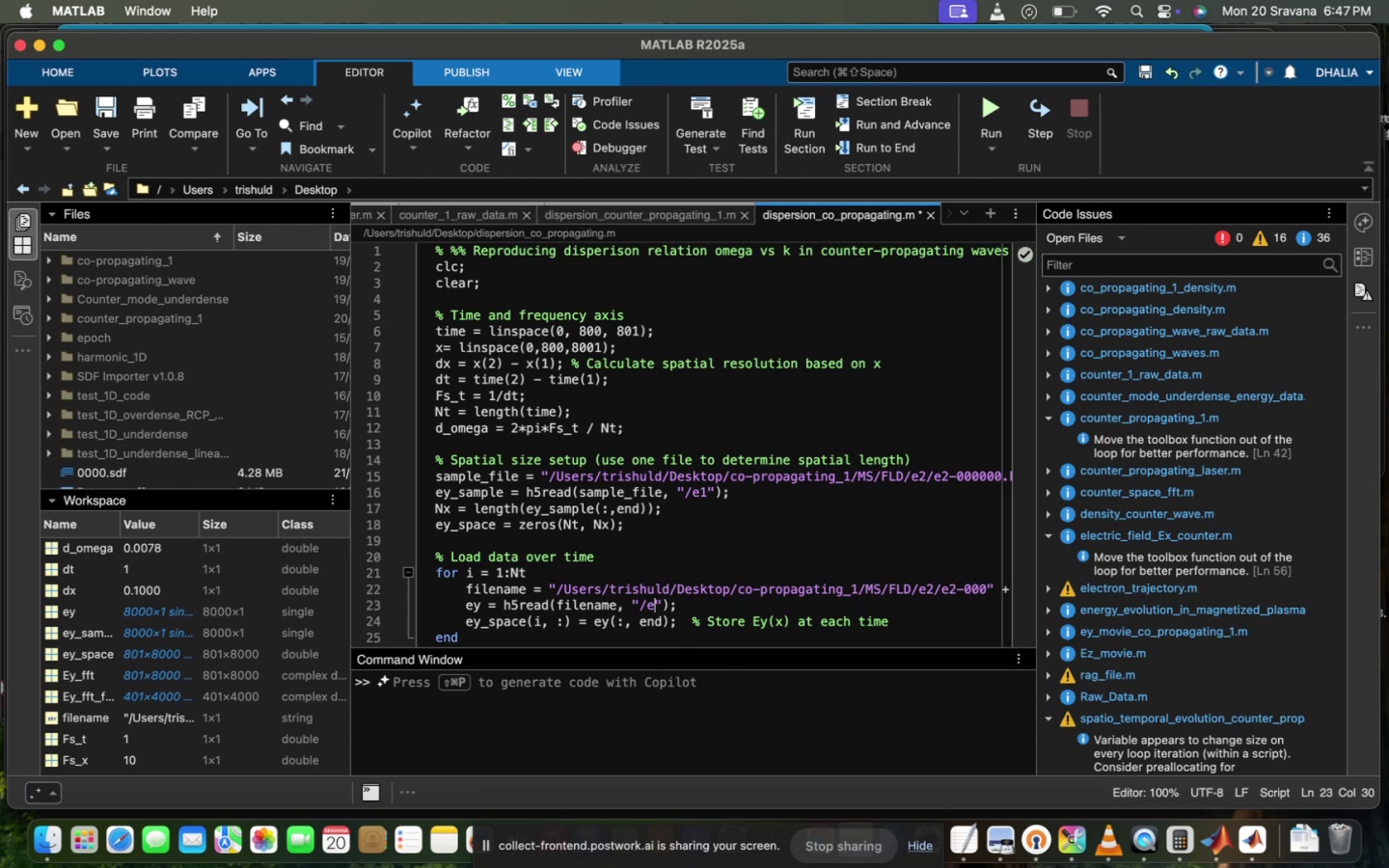 
key(1)
 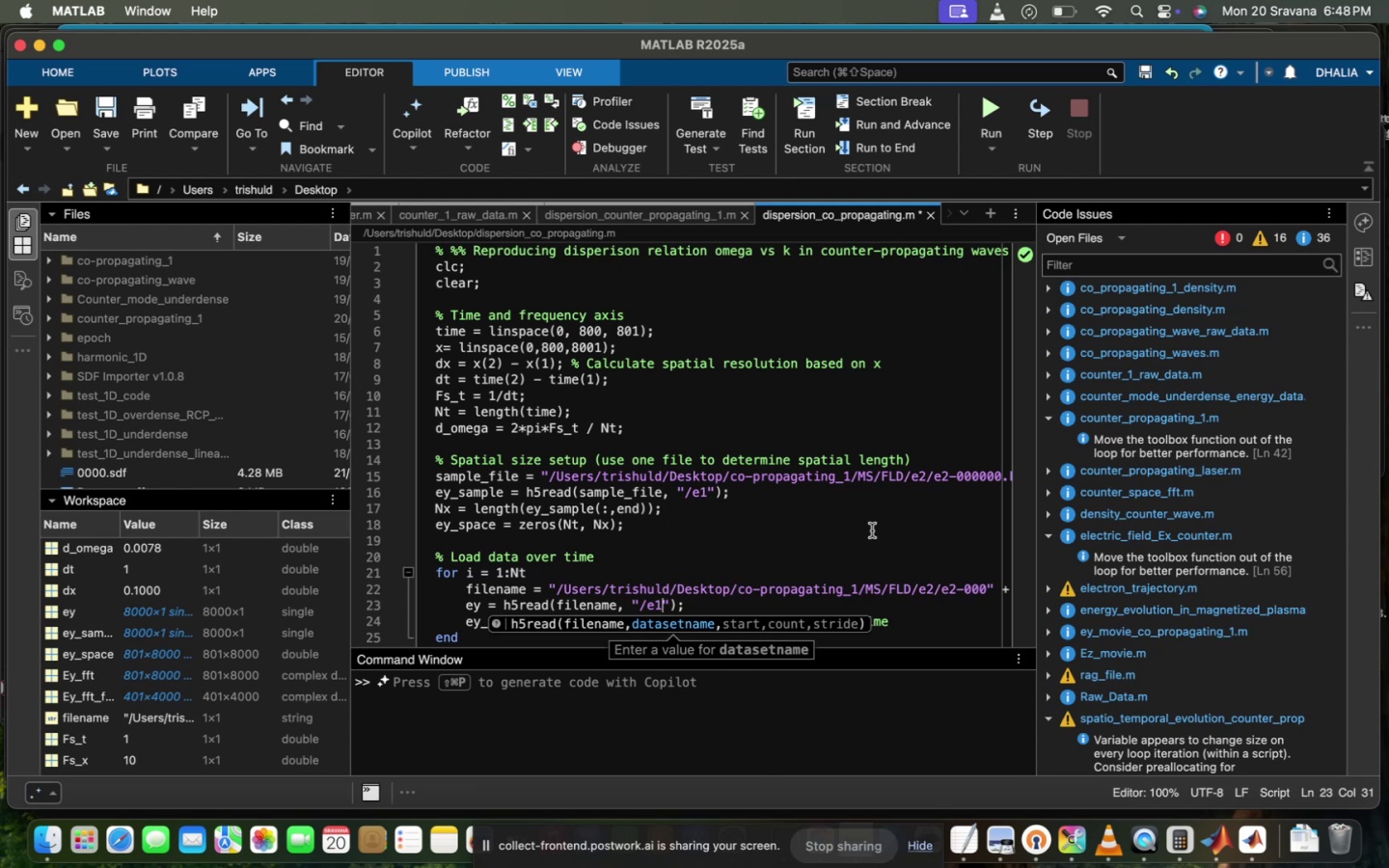 
scroll: coordinate [909, 508], scroll_direction: none, amount: 0.0
 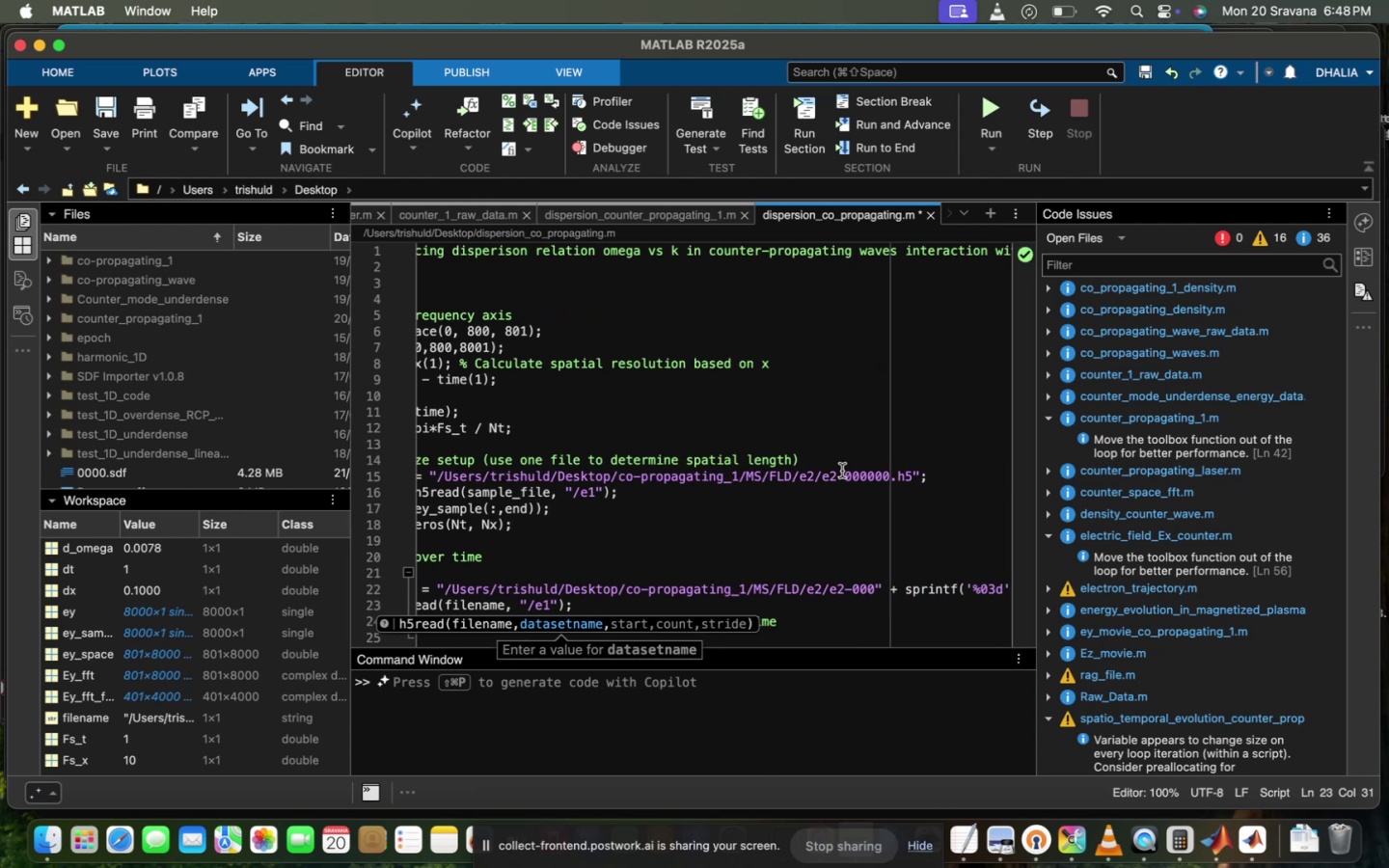 
left_click([828, 463])
 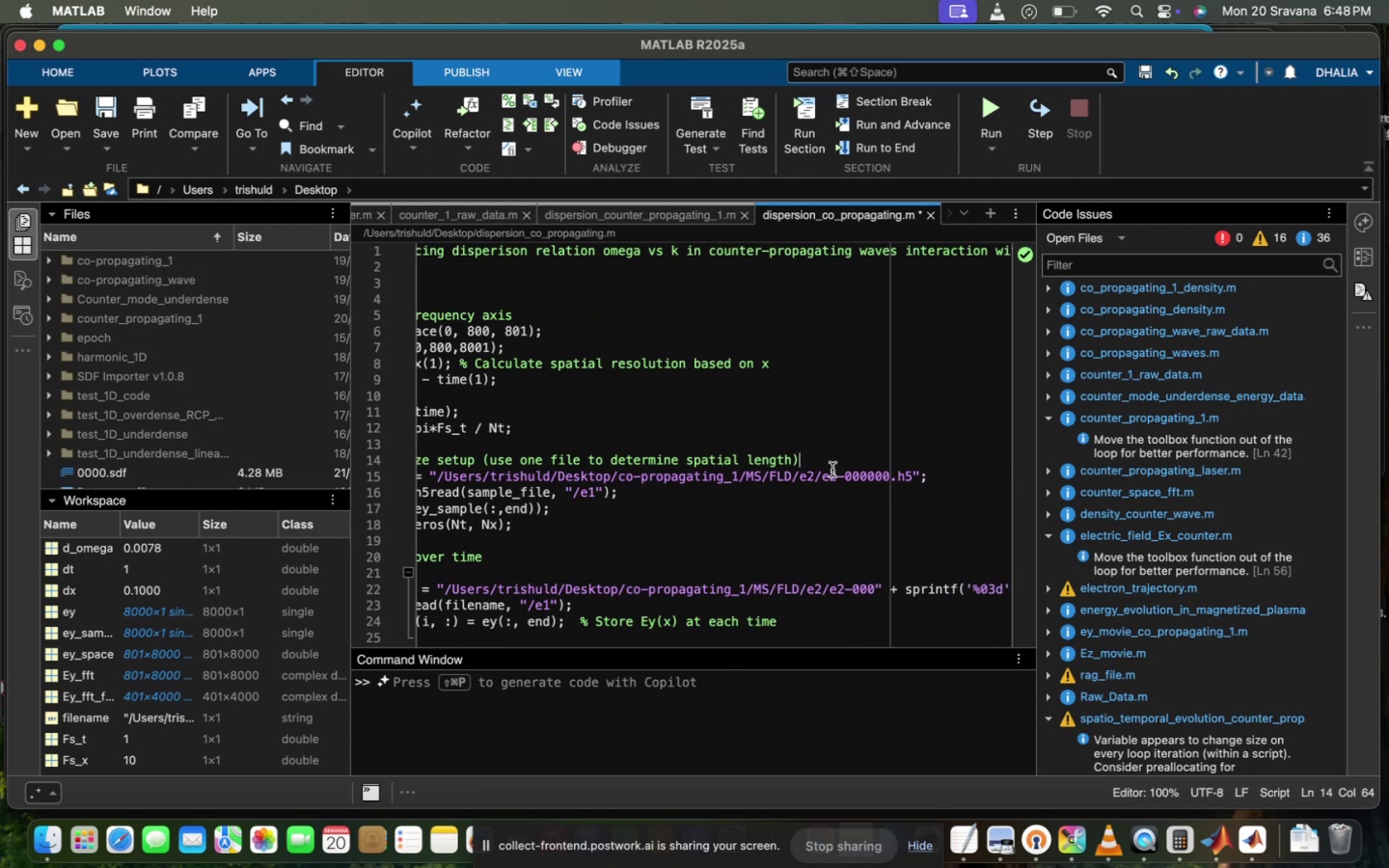 
left_click([832, 470])
 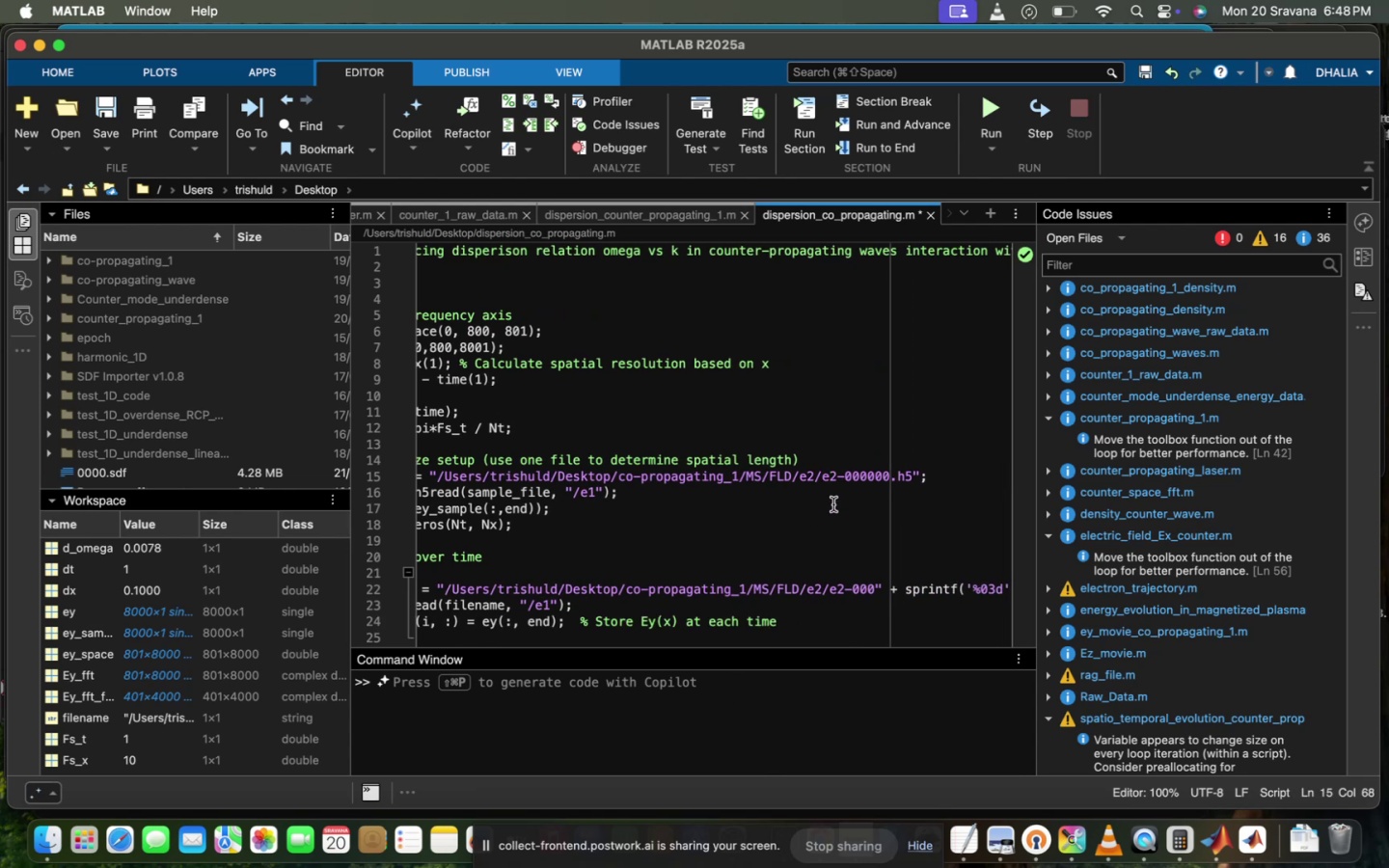 
key(ArrowRight)
 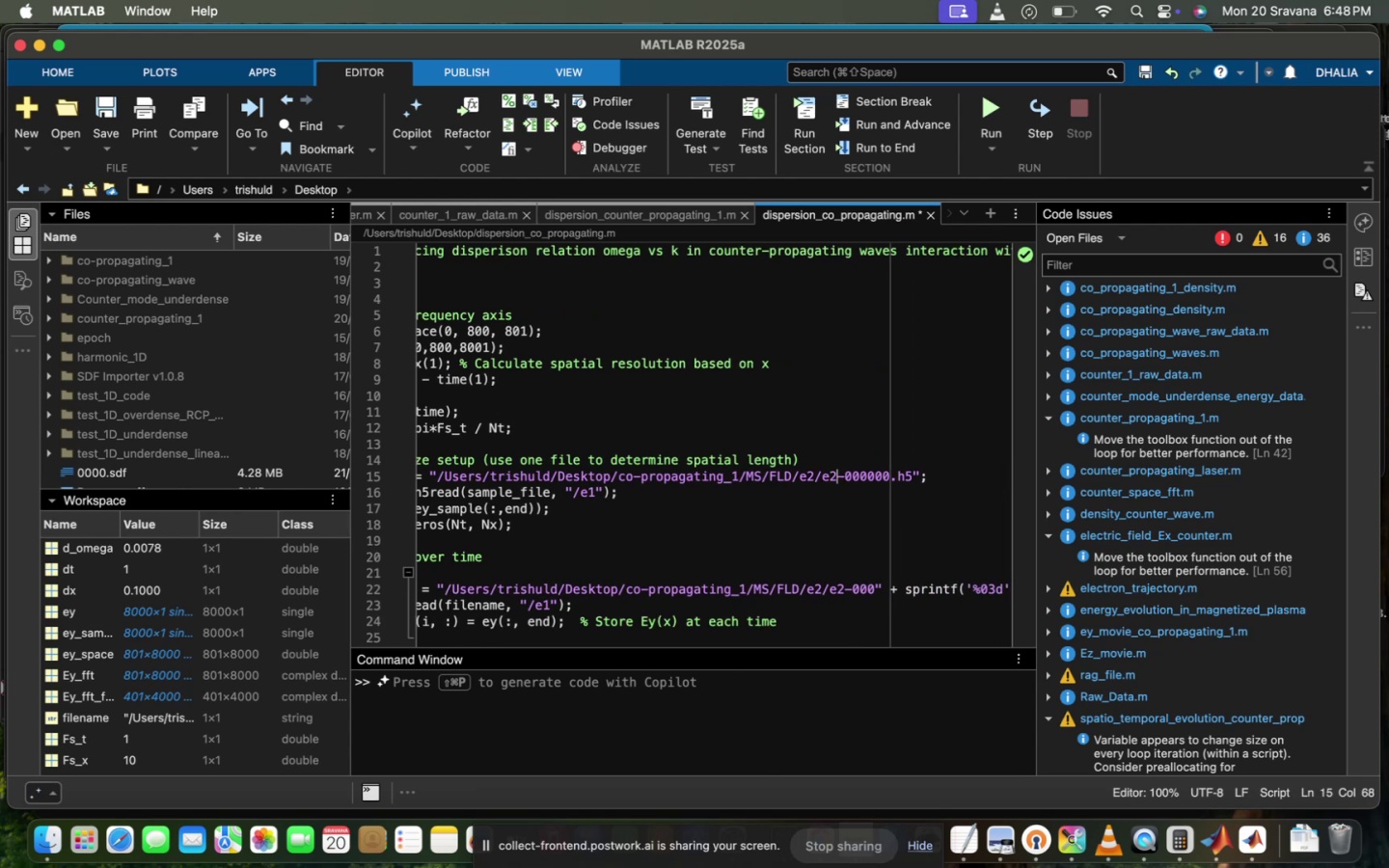 
key(Backspace)
 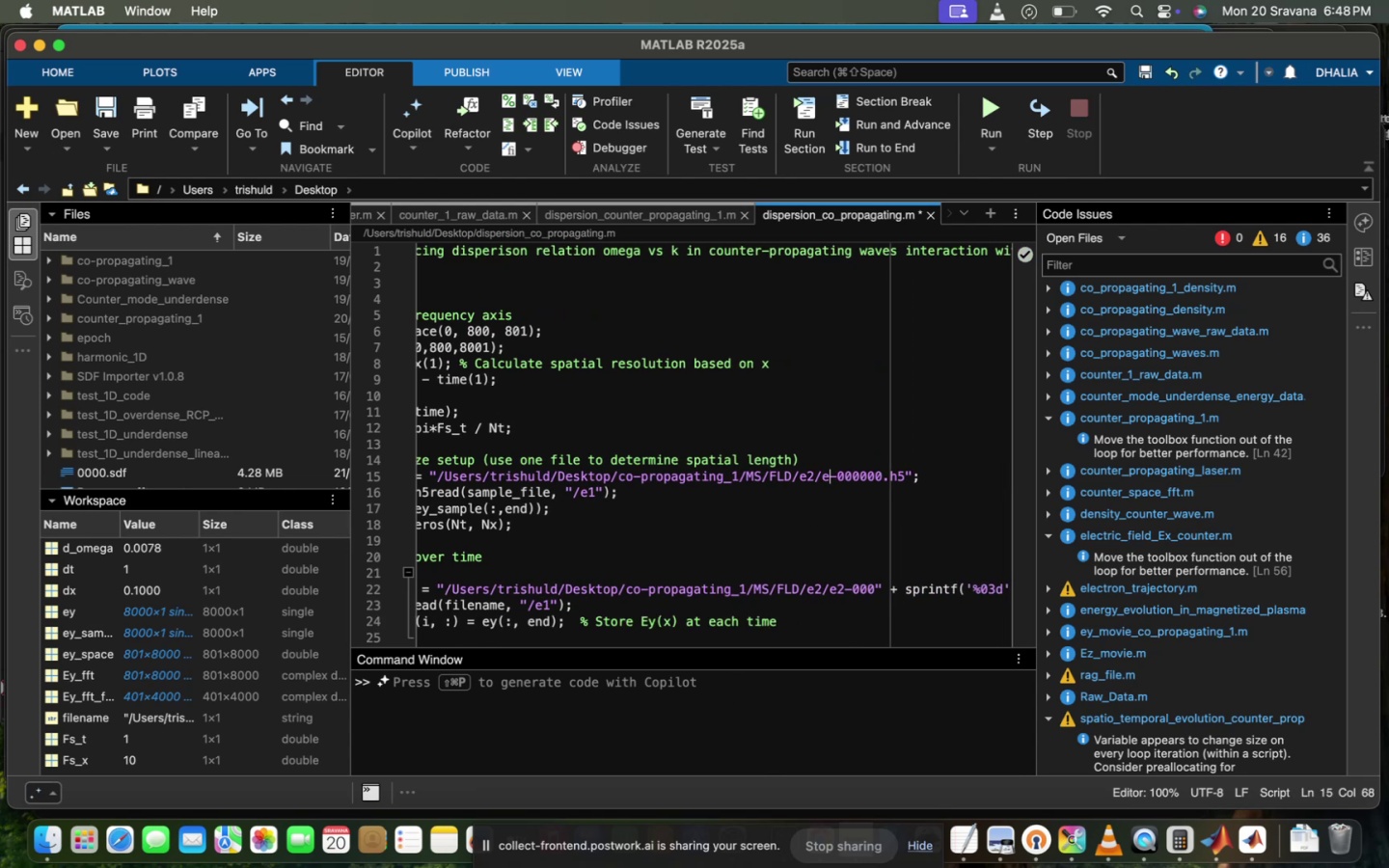 
key(1)
 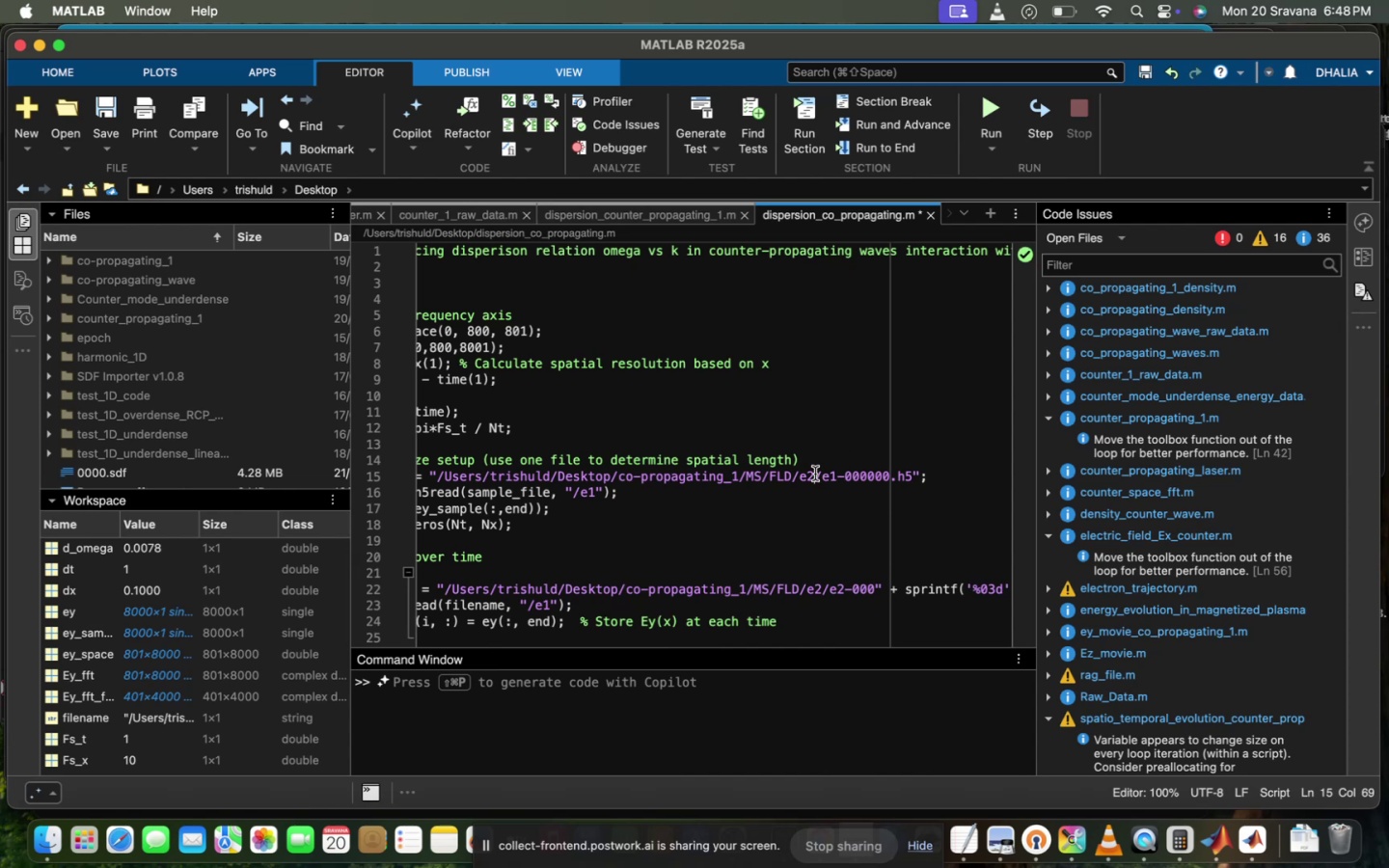 
key(Backslash)
 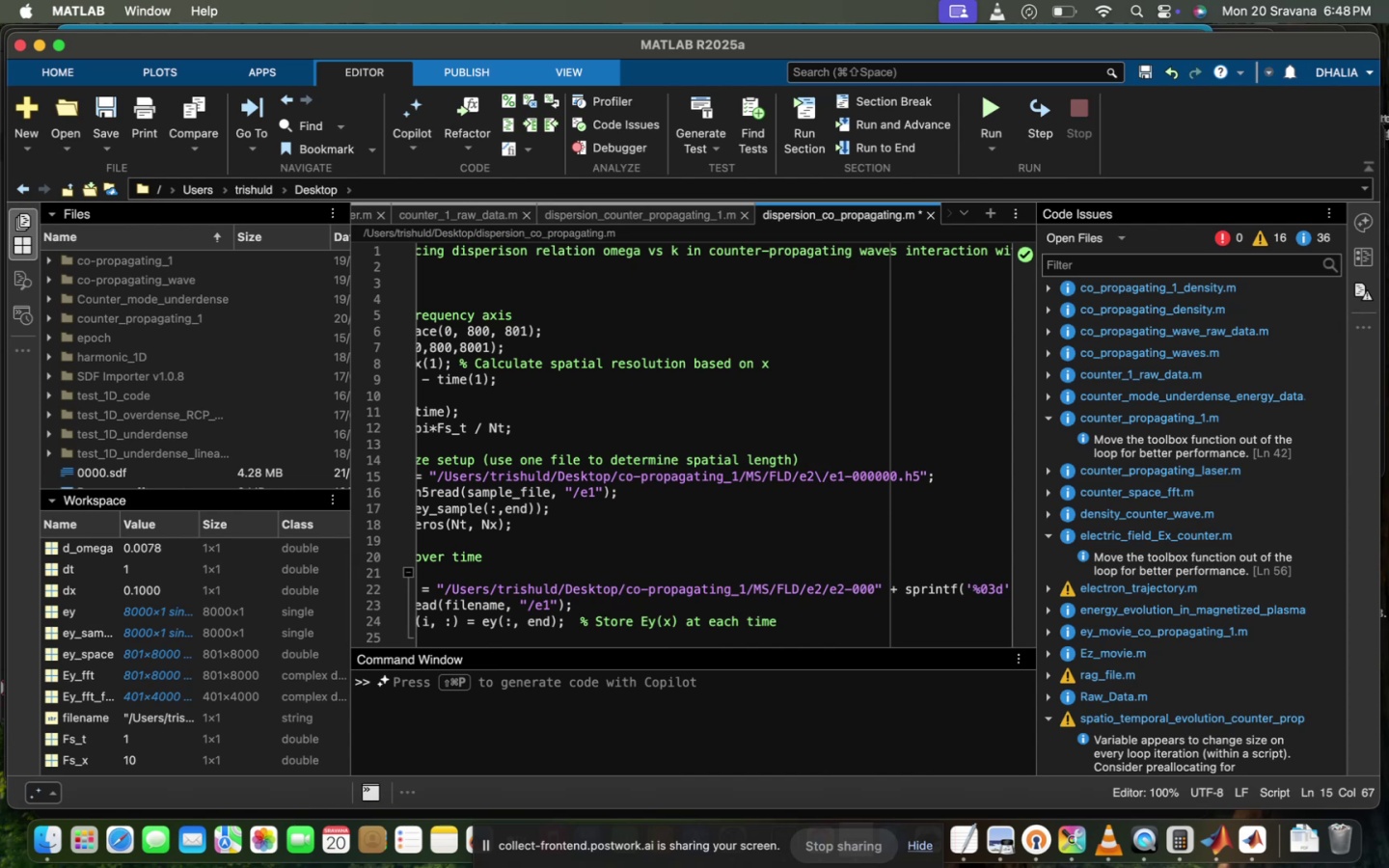 
key(Backspace)
 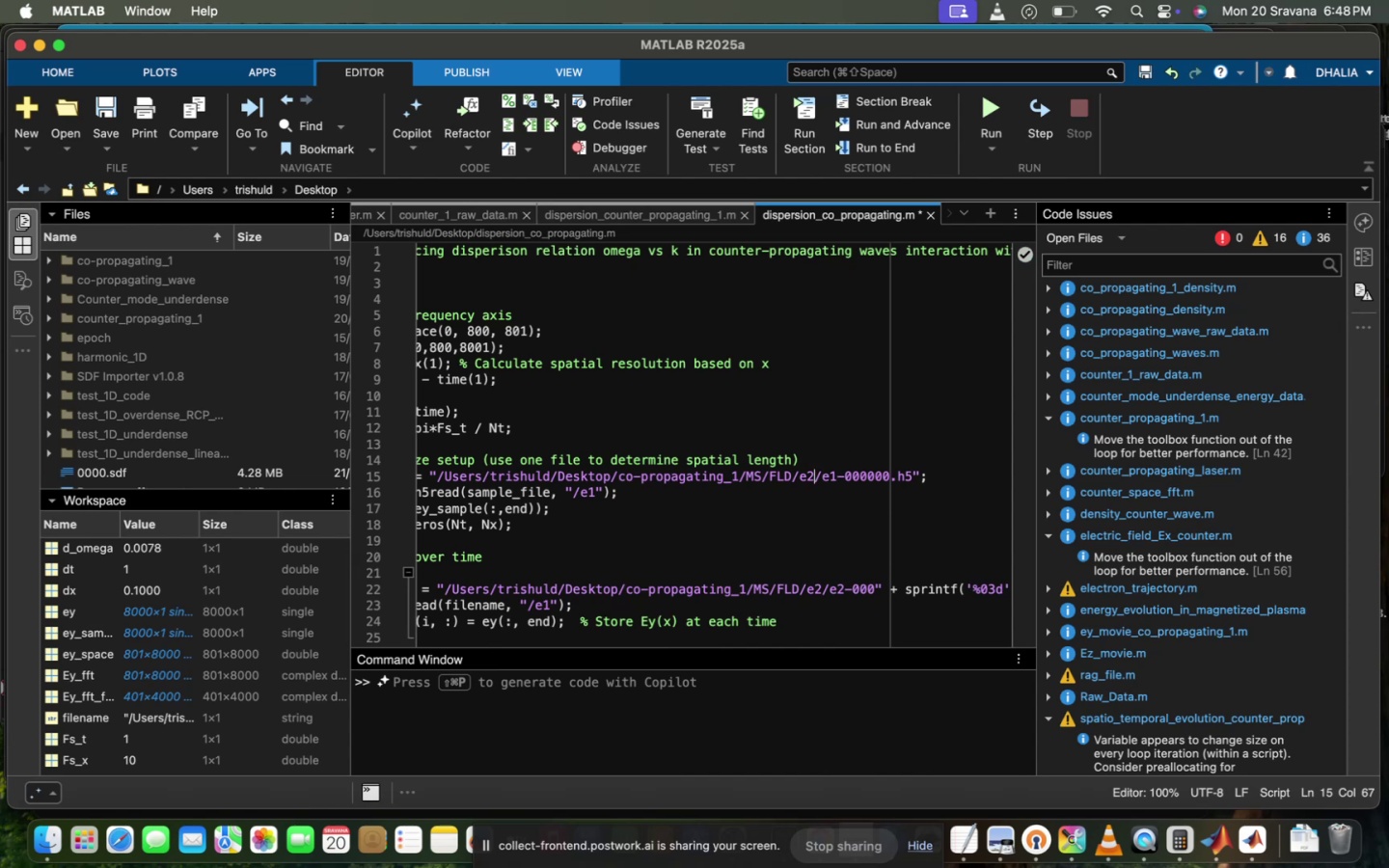 
key(Backspace)
 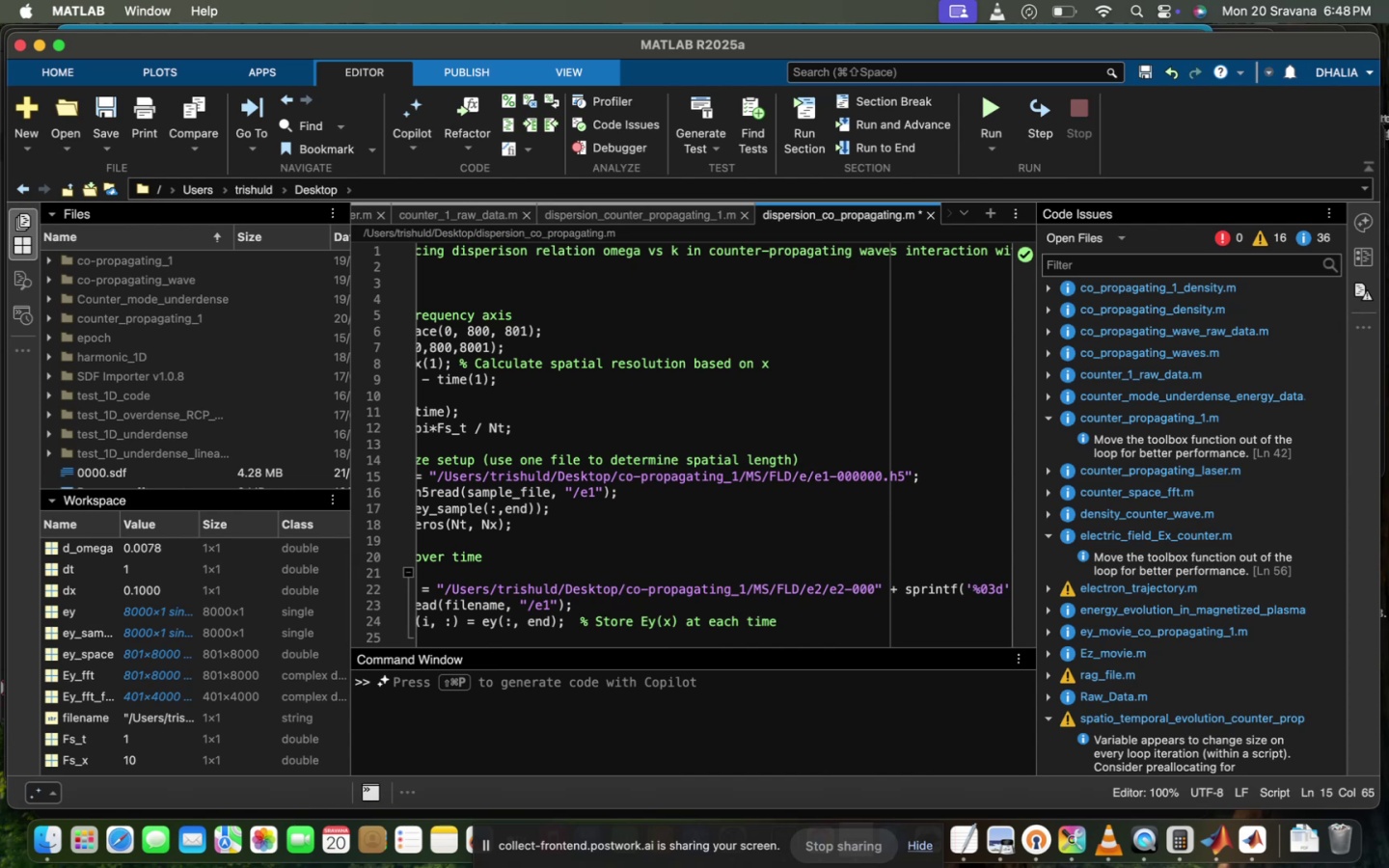 
key(1)
 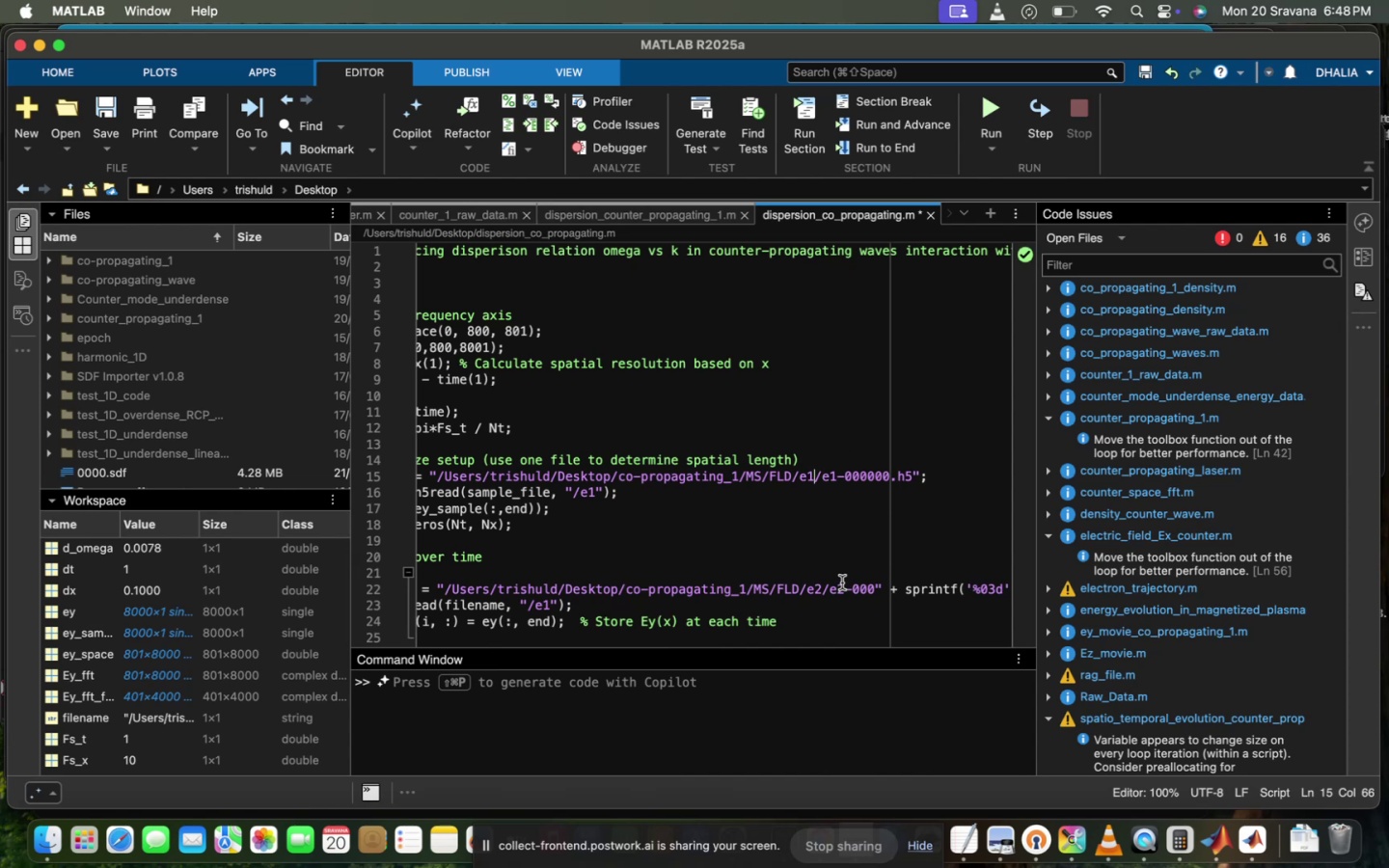 
key(Backspace)
 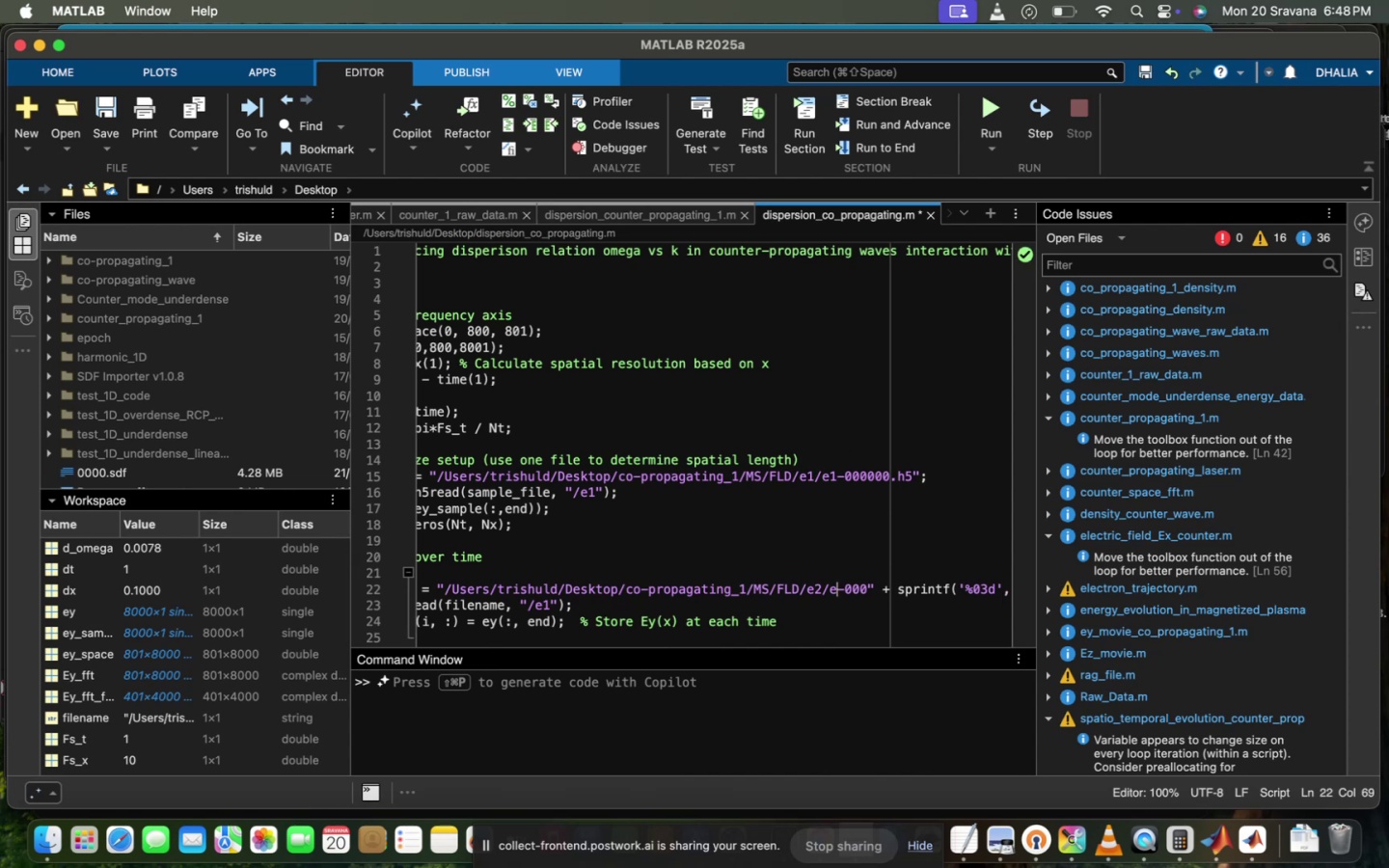 
key(1)
 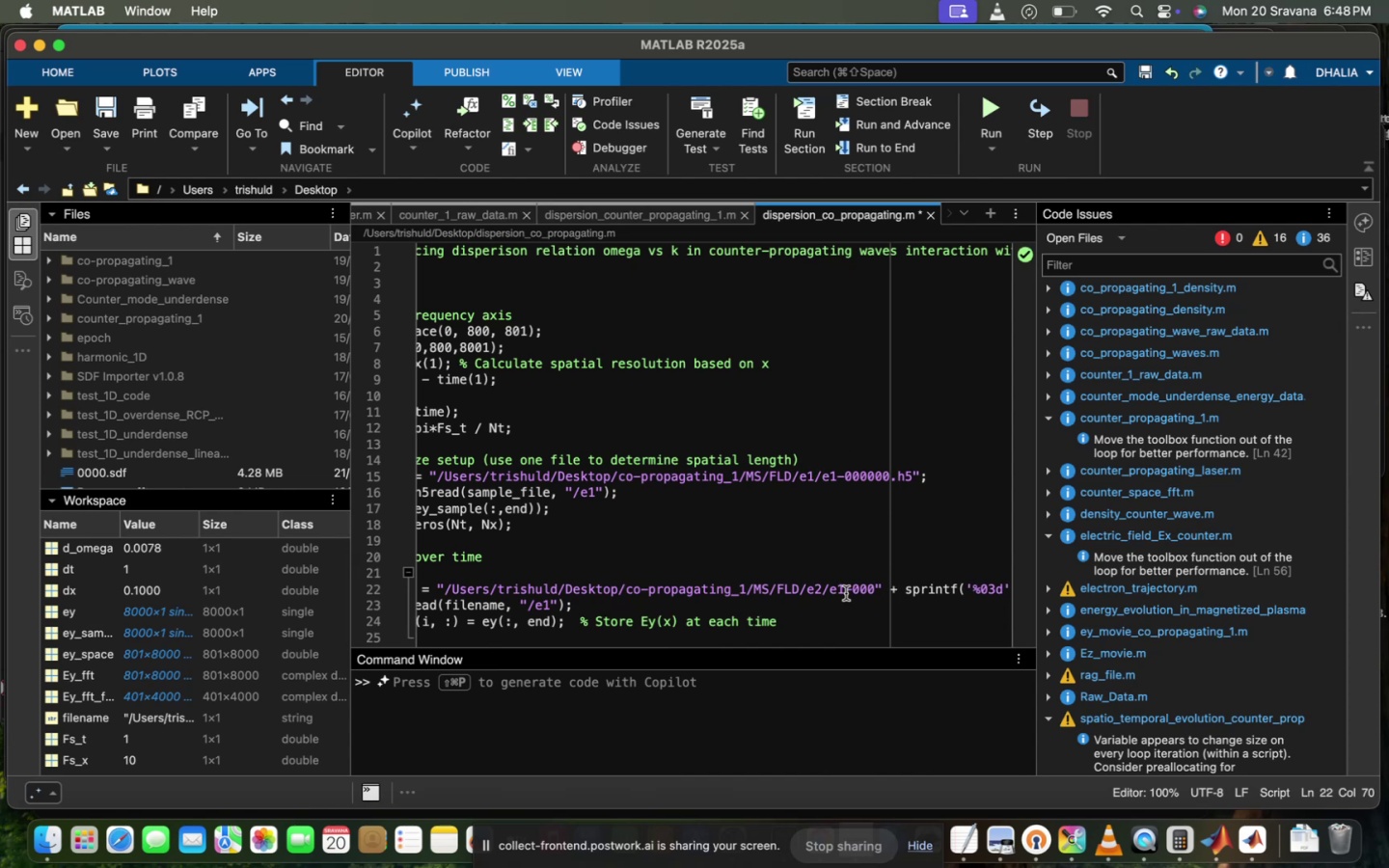 
left_click([817, 580])
 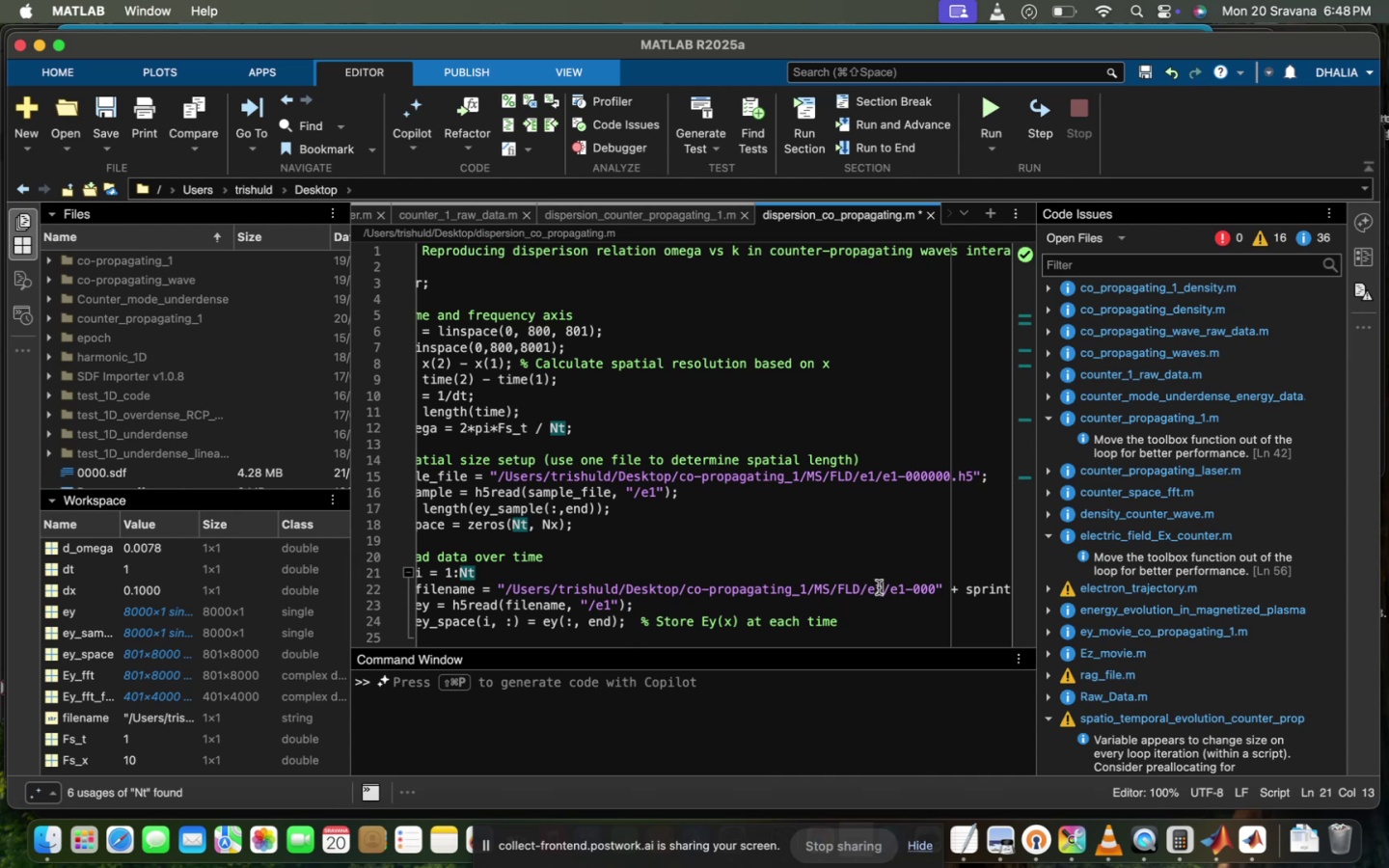 
key(Backspace)
 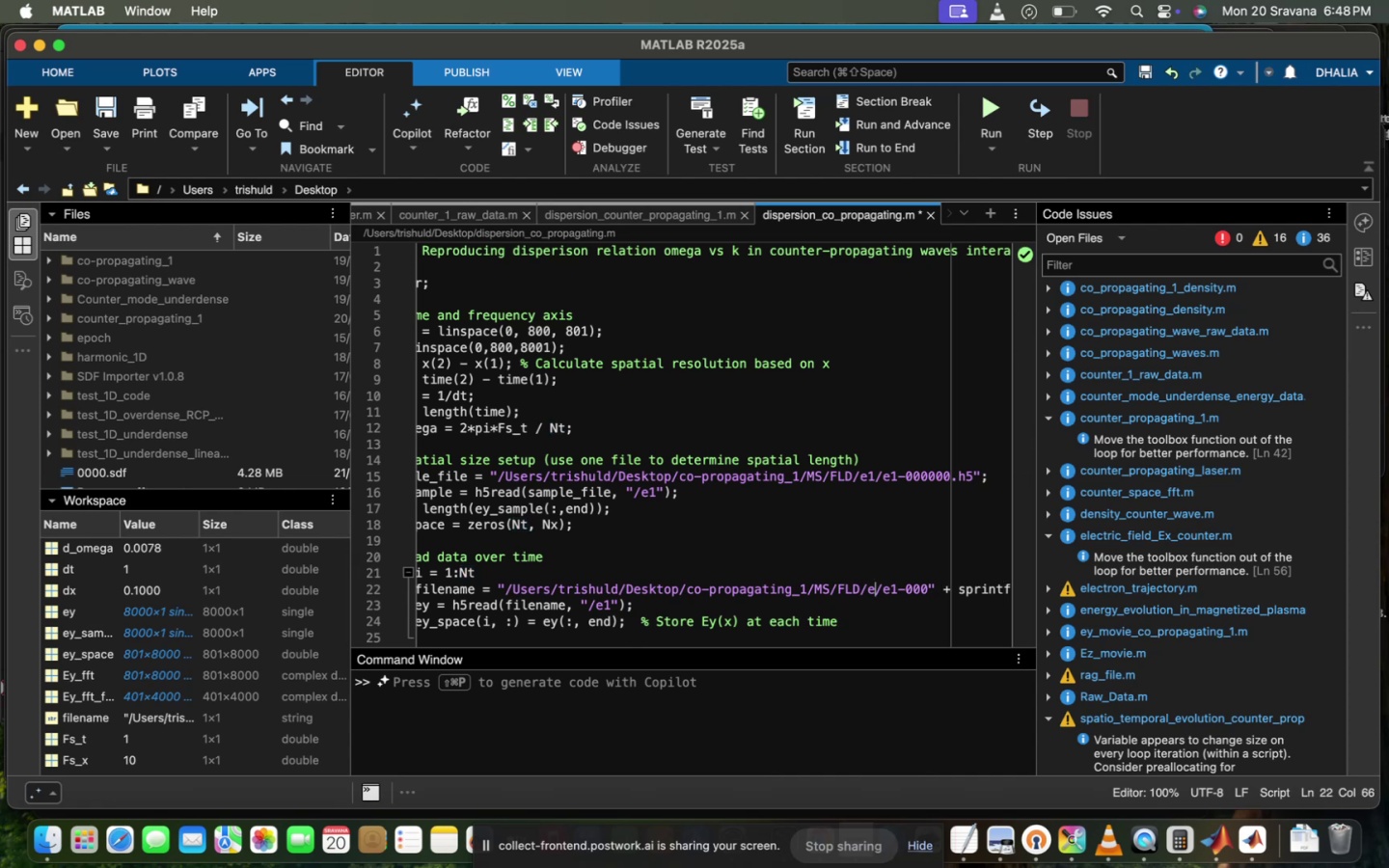 
key(1)
 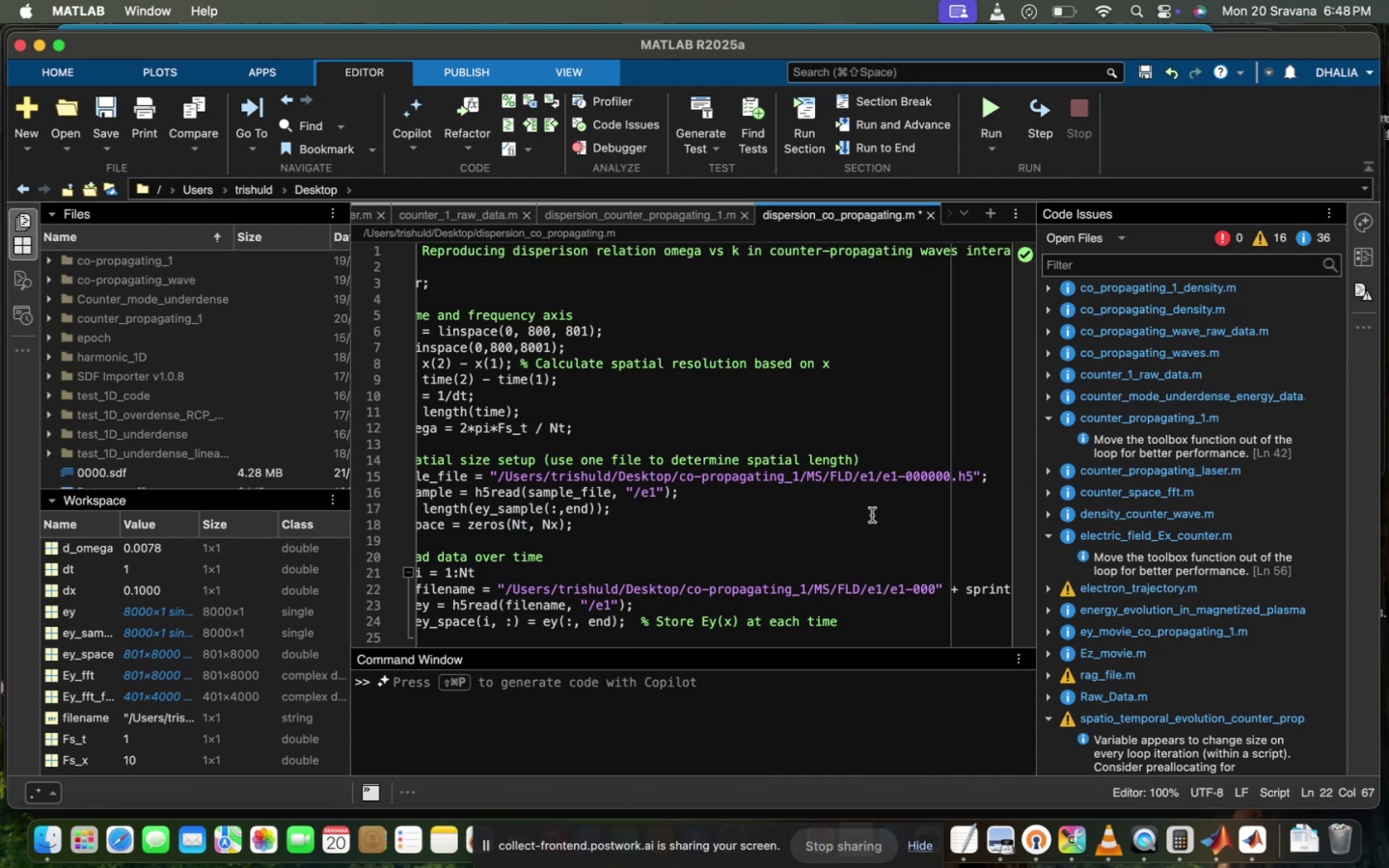 
scroll: coordinate [872, 515], scroll_direction: down, amount: 17.0
 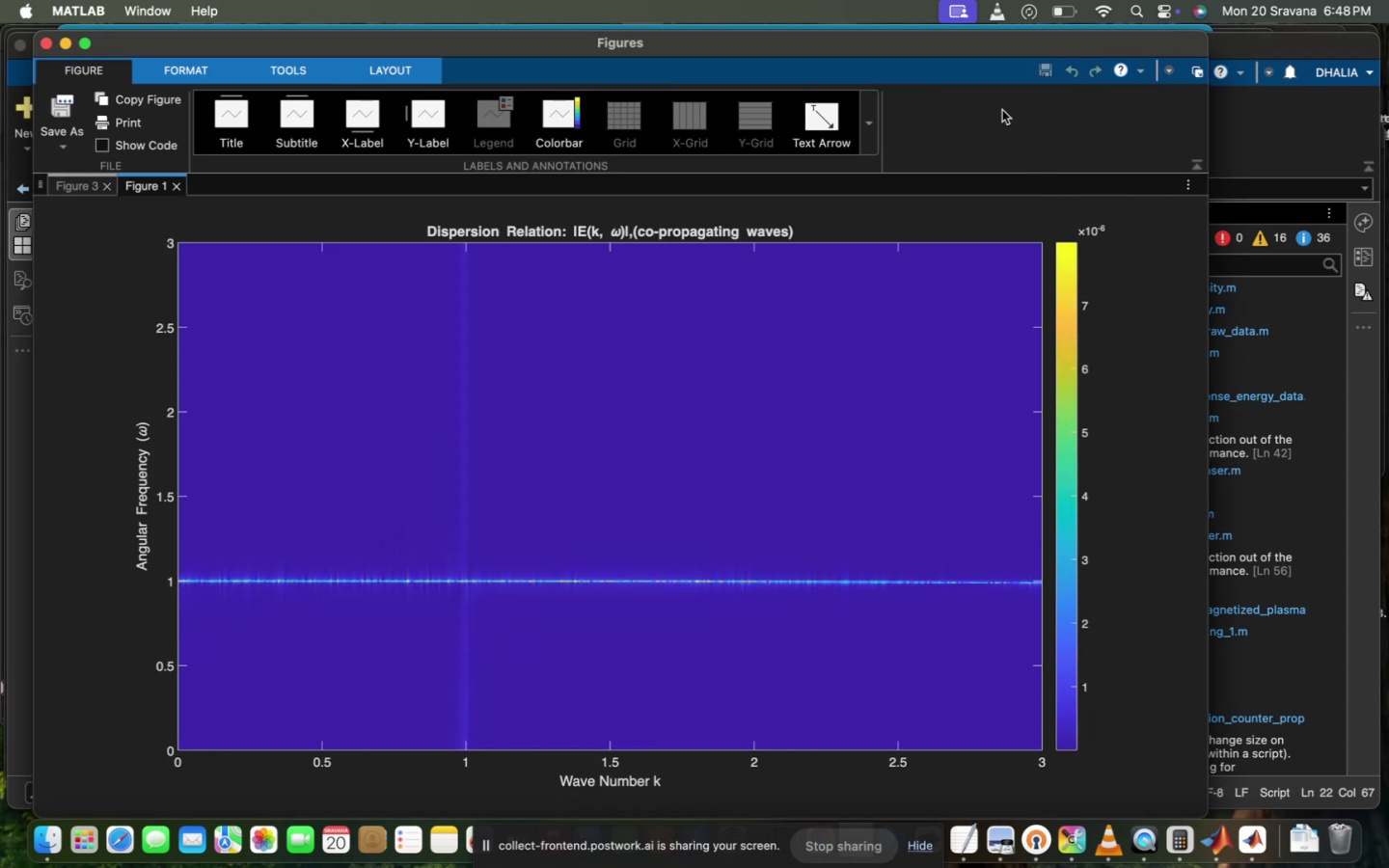 
wait(6.18)
 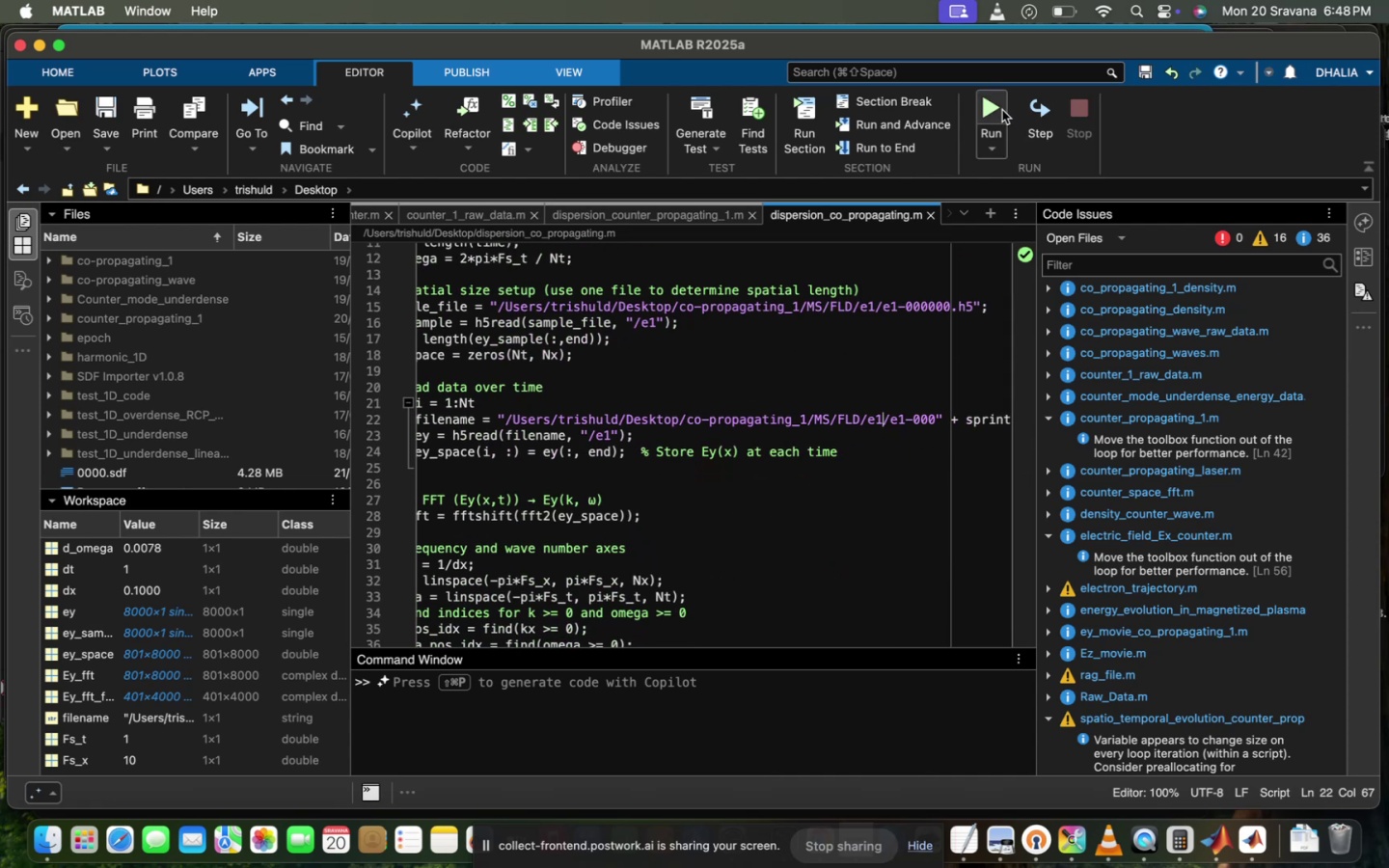 
scroll: coordinate [683, 535], scroll_direction: down, amount: 368.0
 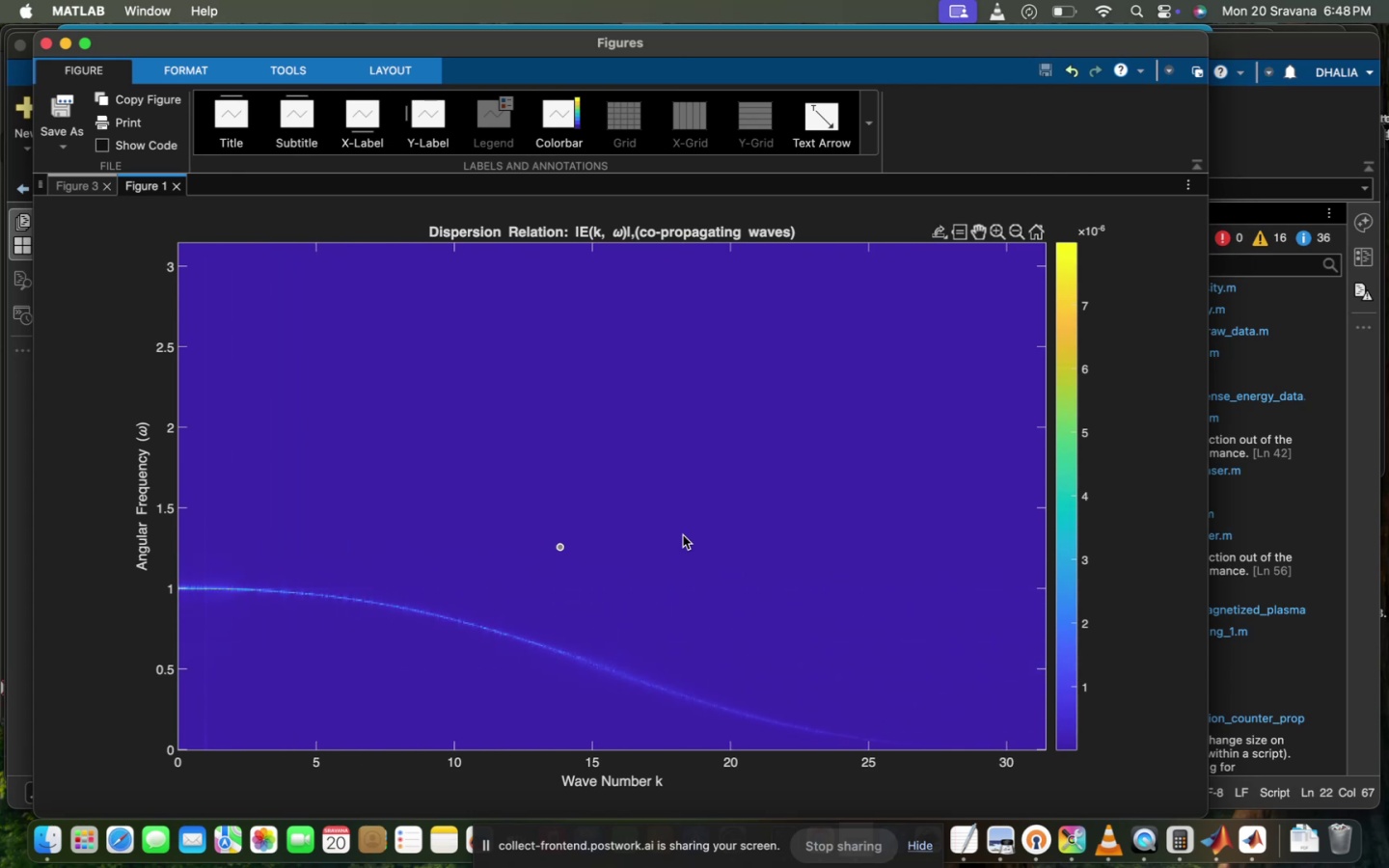 
left_click_drag(start_coordinate=[586, 599], to_coordinate=[432, 668])
 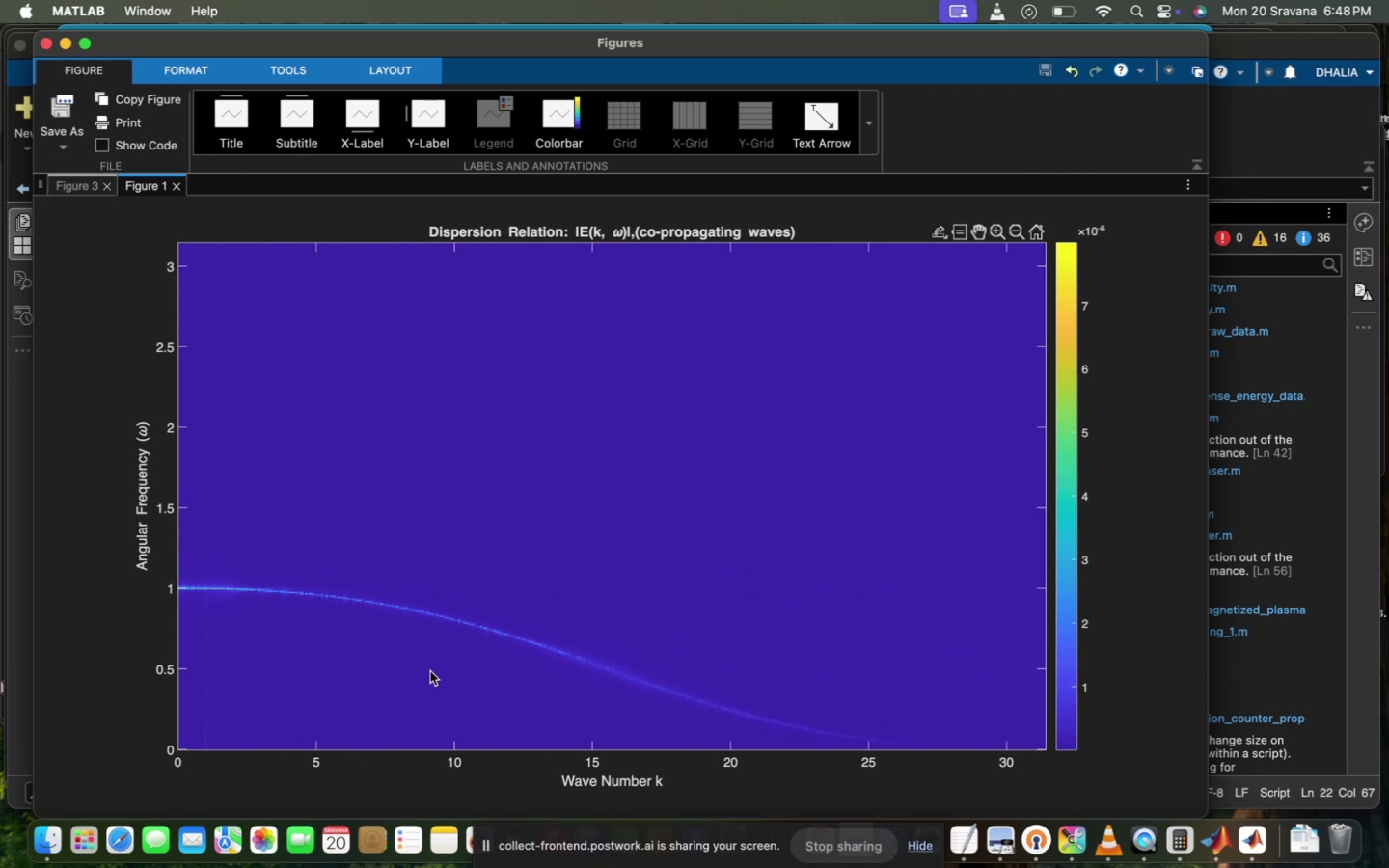 
left_click_drag(start_coordinate=[430, 671], to_coordinate=[514, 501])
 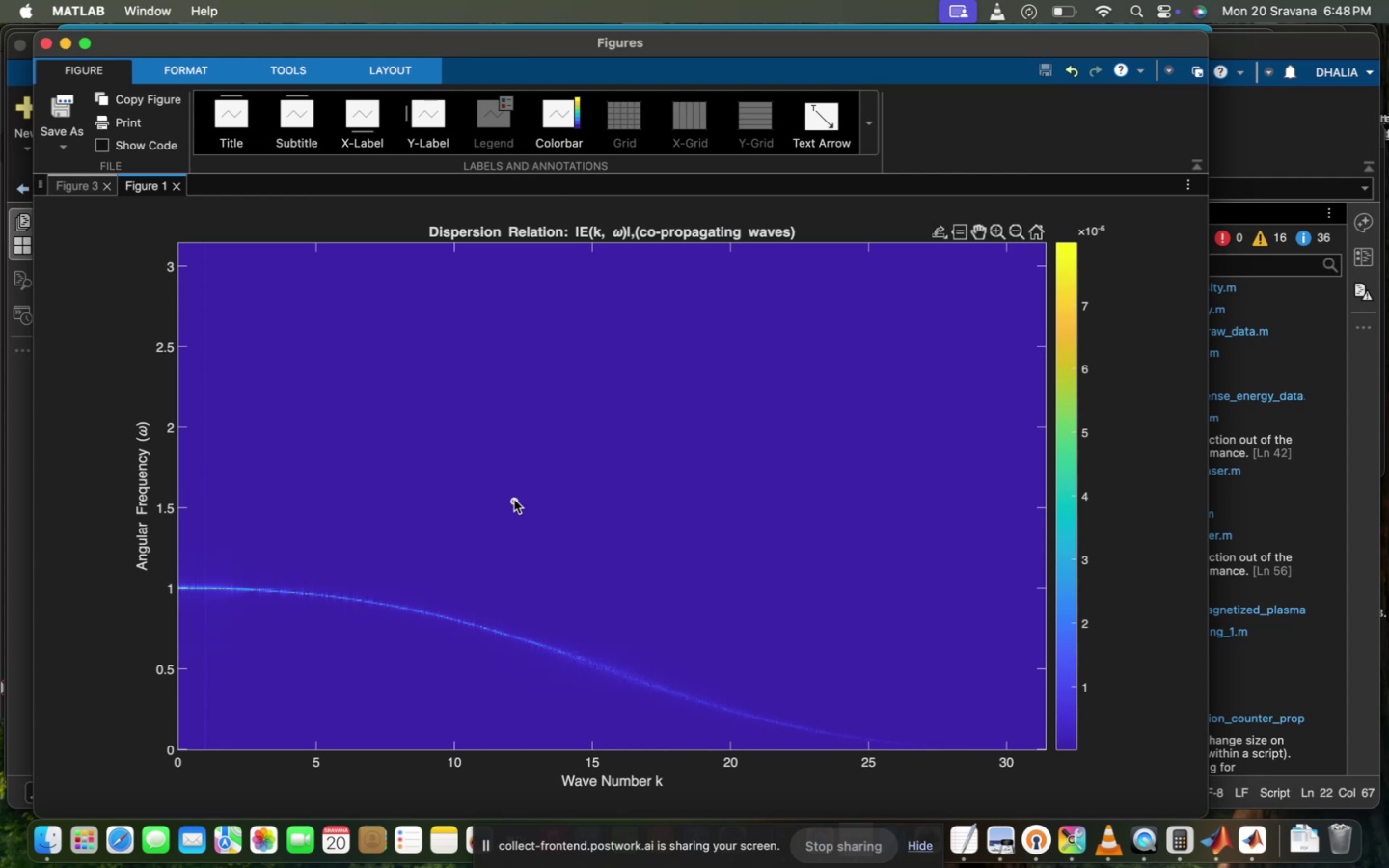 
wait(15.33)
 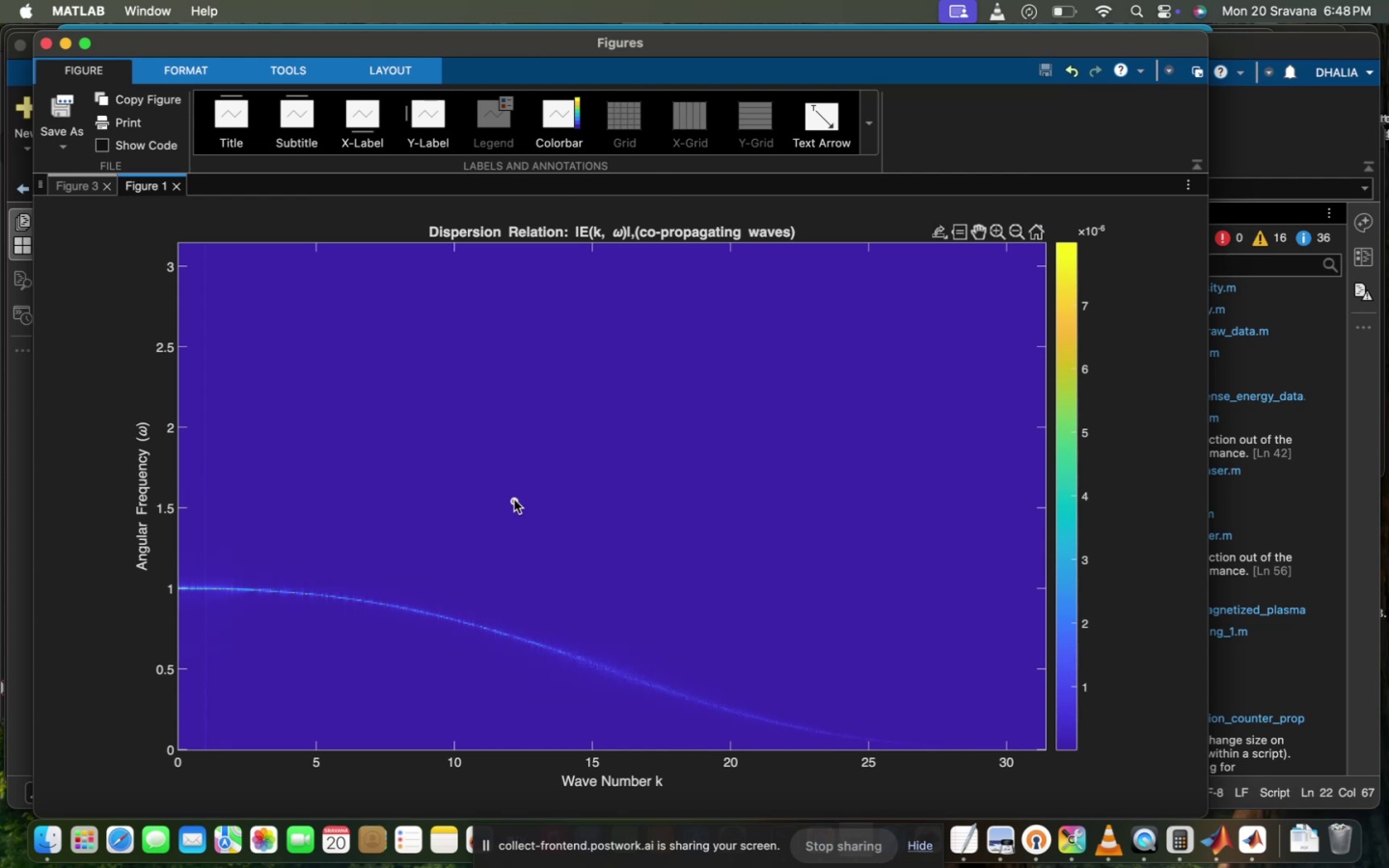 
scroll: coordinate [514, 500], scroll_direction: down, amount: 36.0
 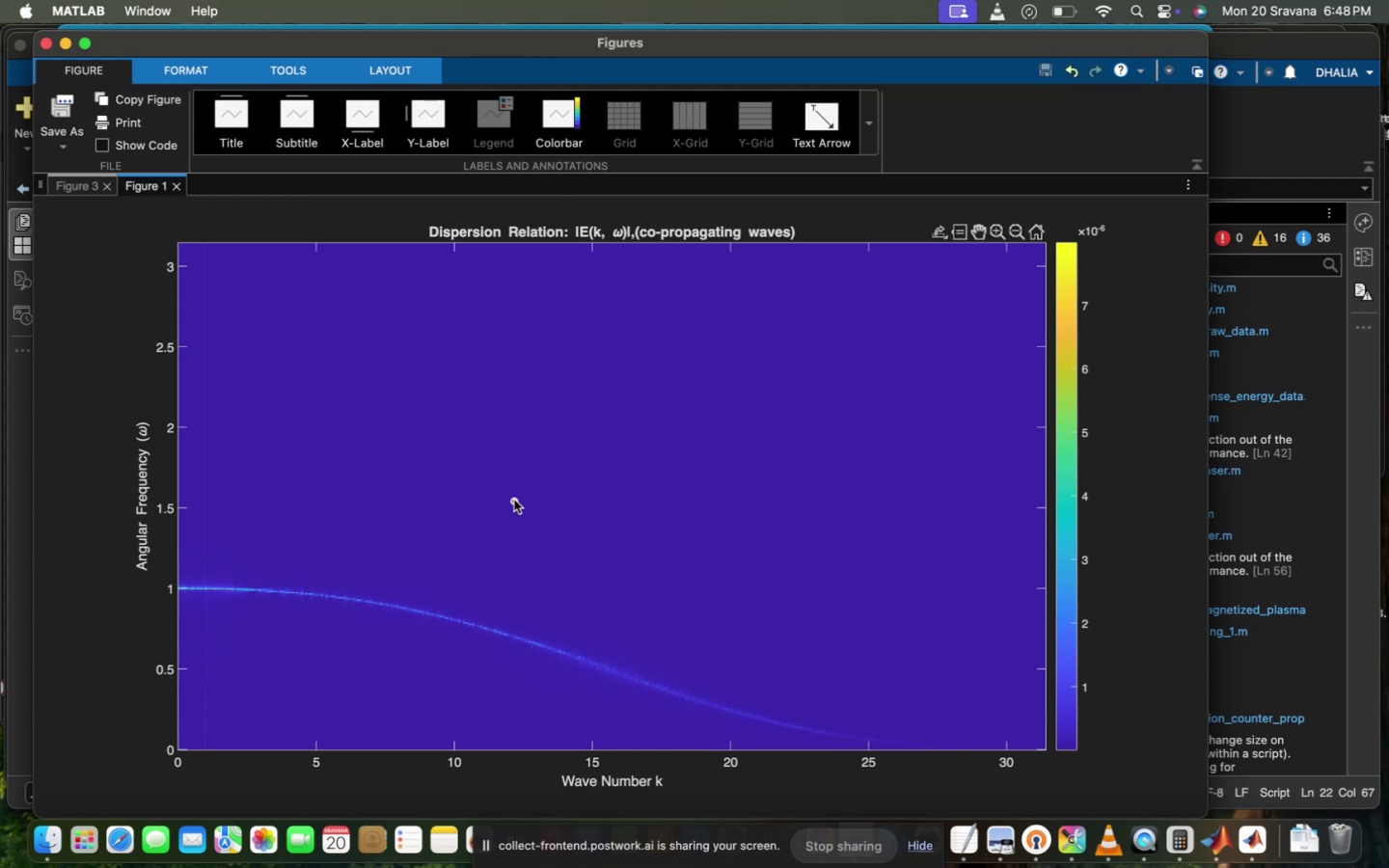 
wait(9.04)
 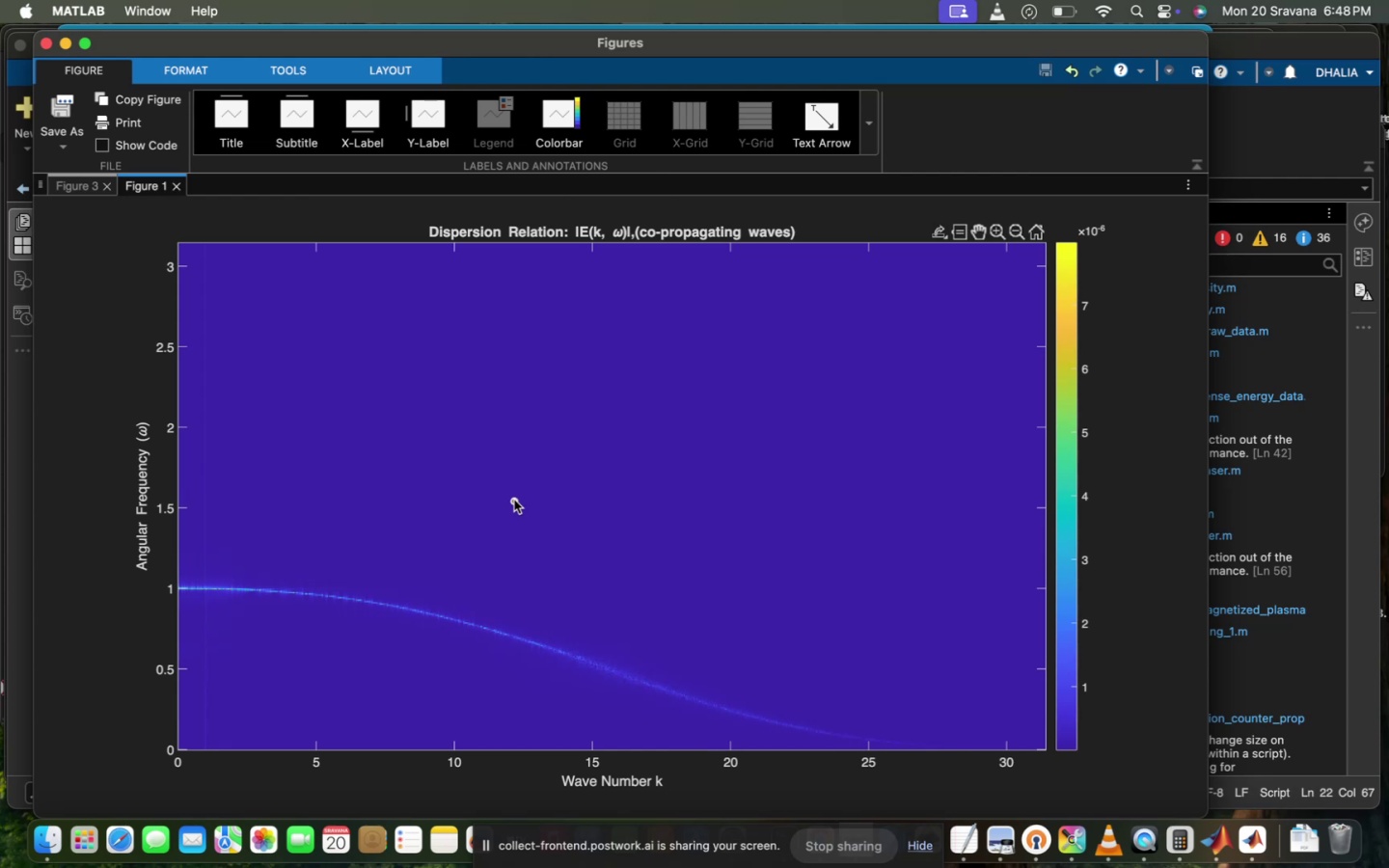 
scroll: coordinate [514, 500], scroll_direction: down, amount: 13.0
 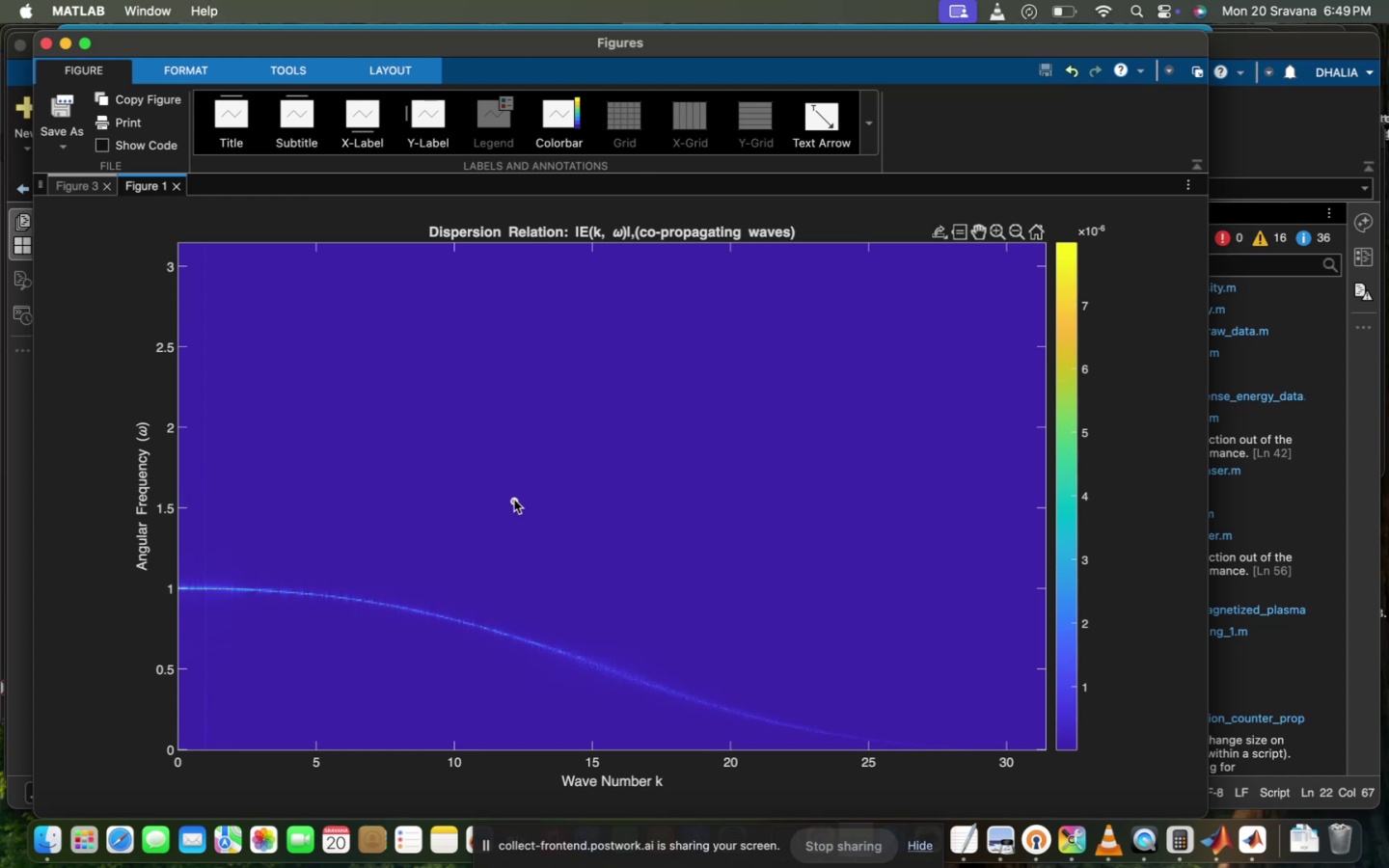 
wait(20.19)
 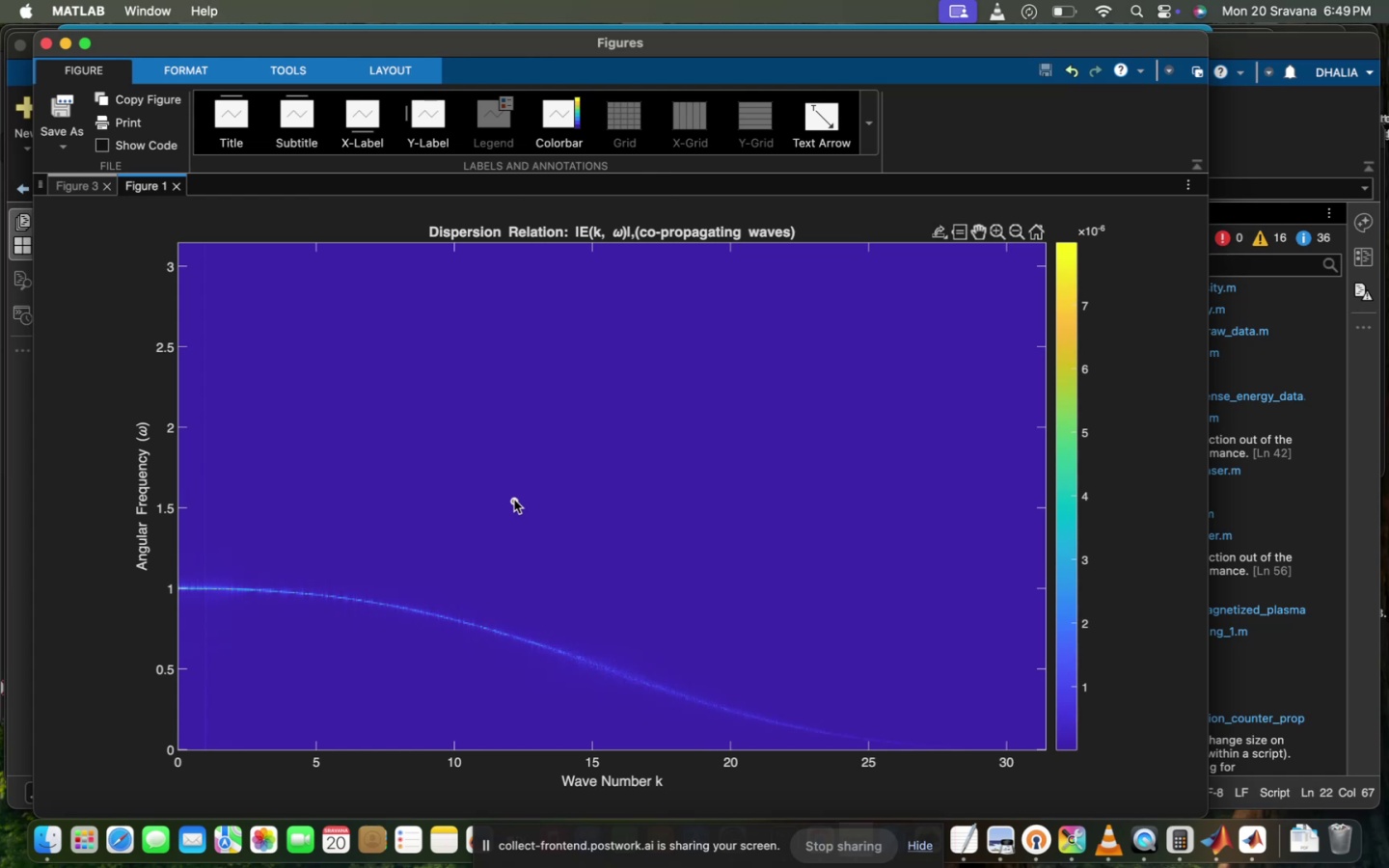 
scroll: coordinate [511, 485], scroll_direction: down, amount: 20.0
 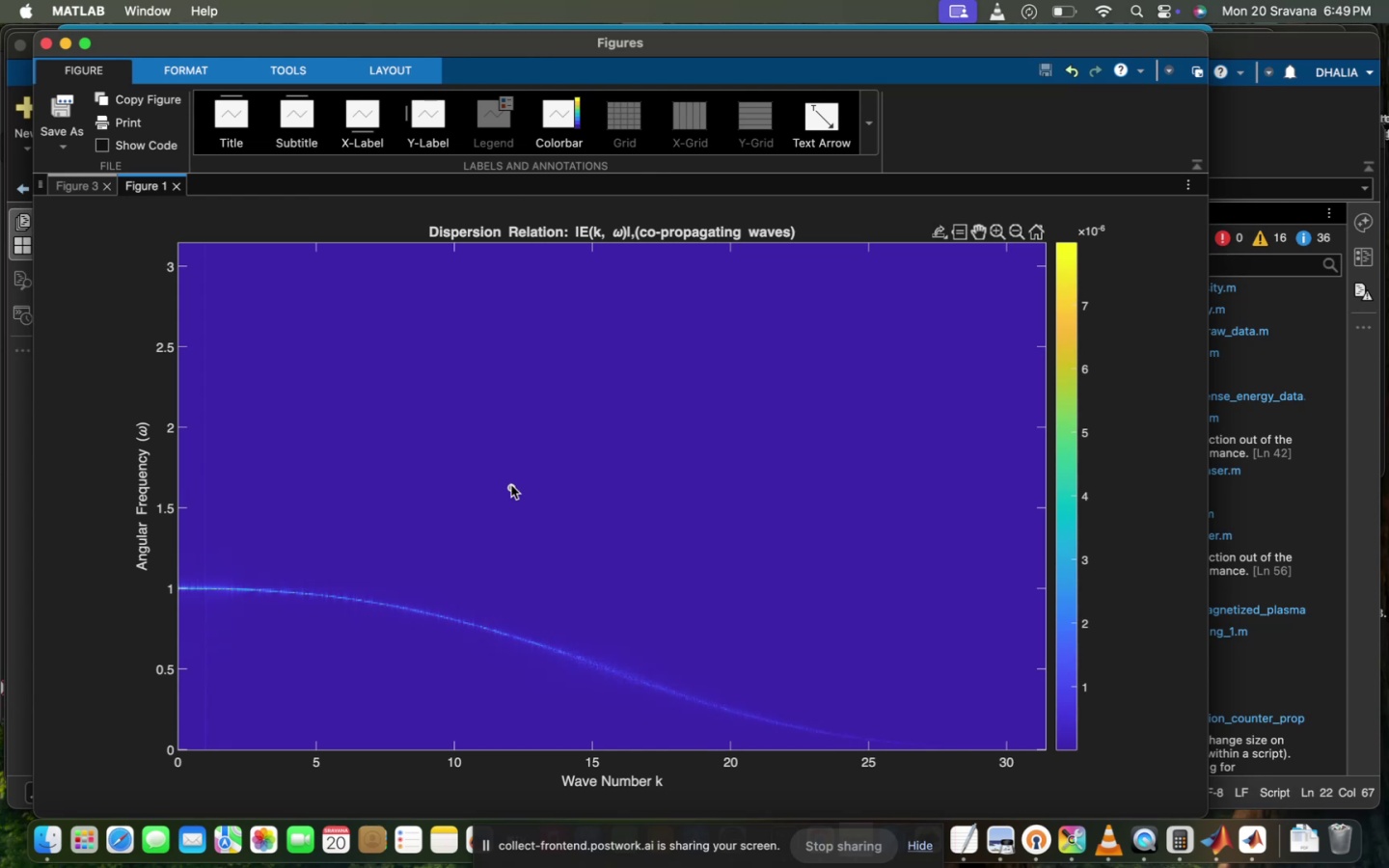 
wait(5.39)
 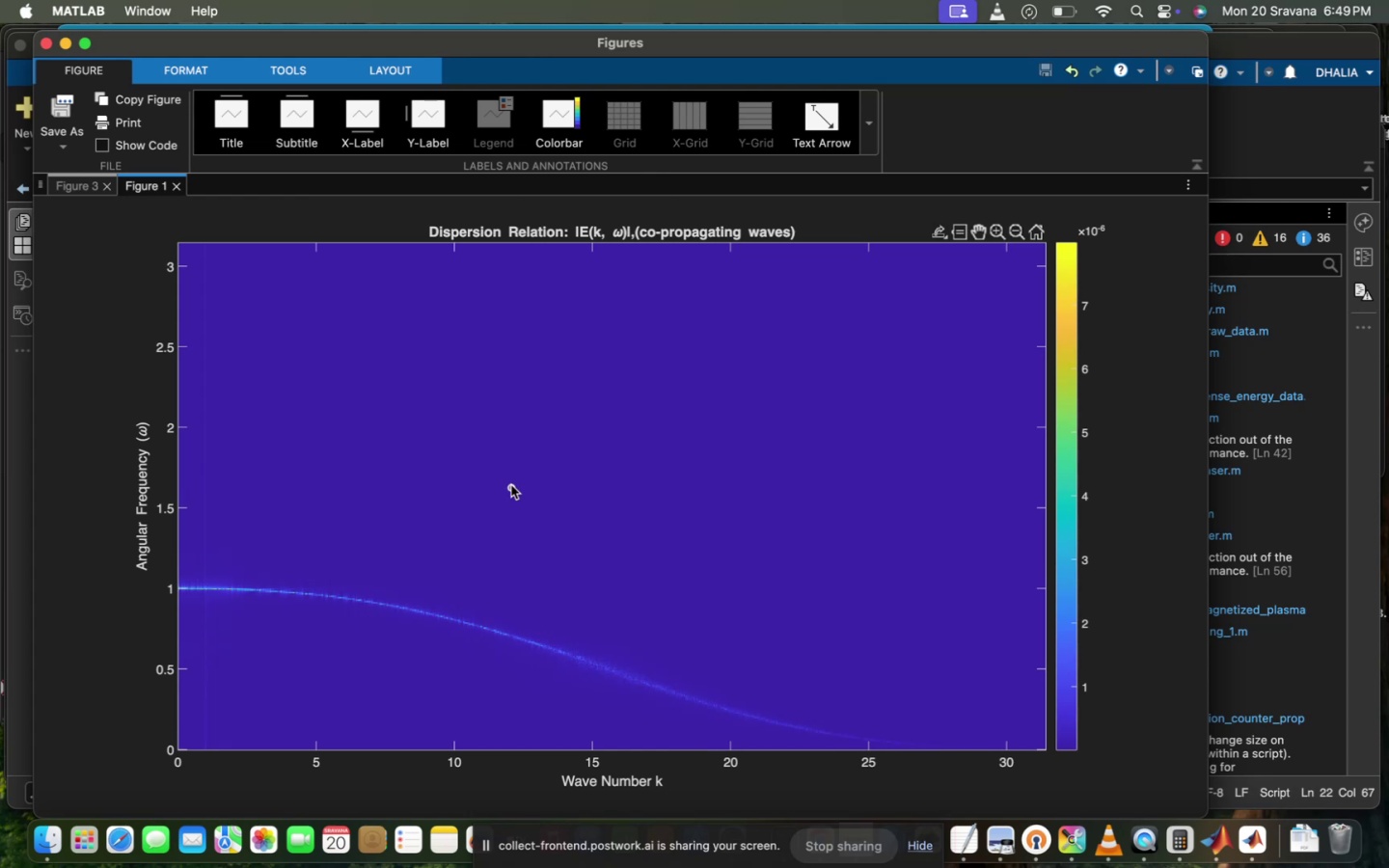 
scroll: coordinate [511, 485], scroll_direction: down, amount: 74.0
 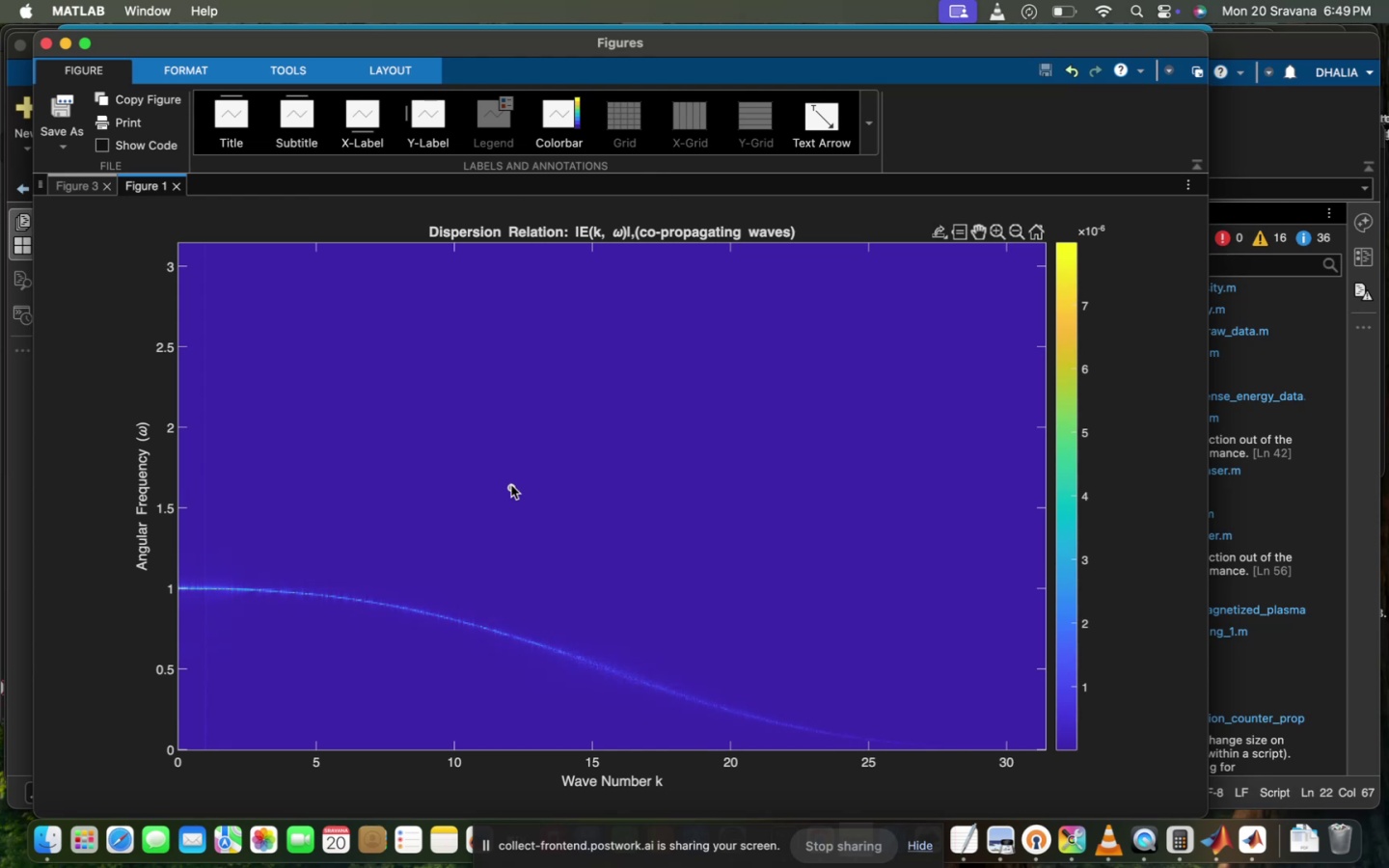 
scroll: coordinate [511, 485], scroll_direction: down, amount: 21.0
 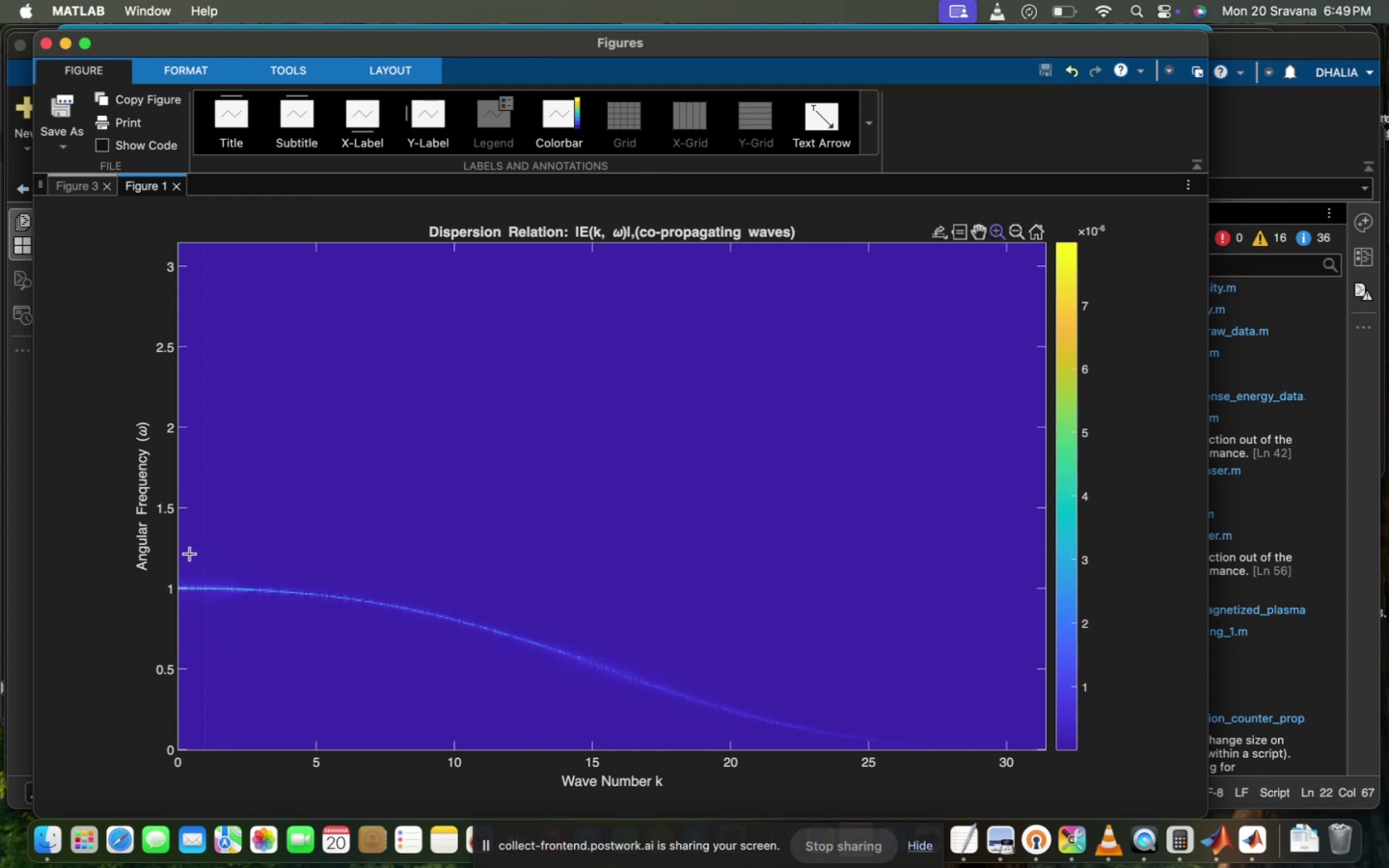 
wait(6.72)
 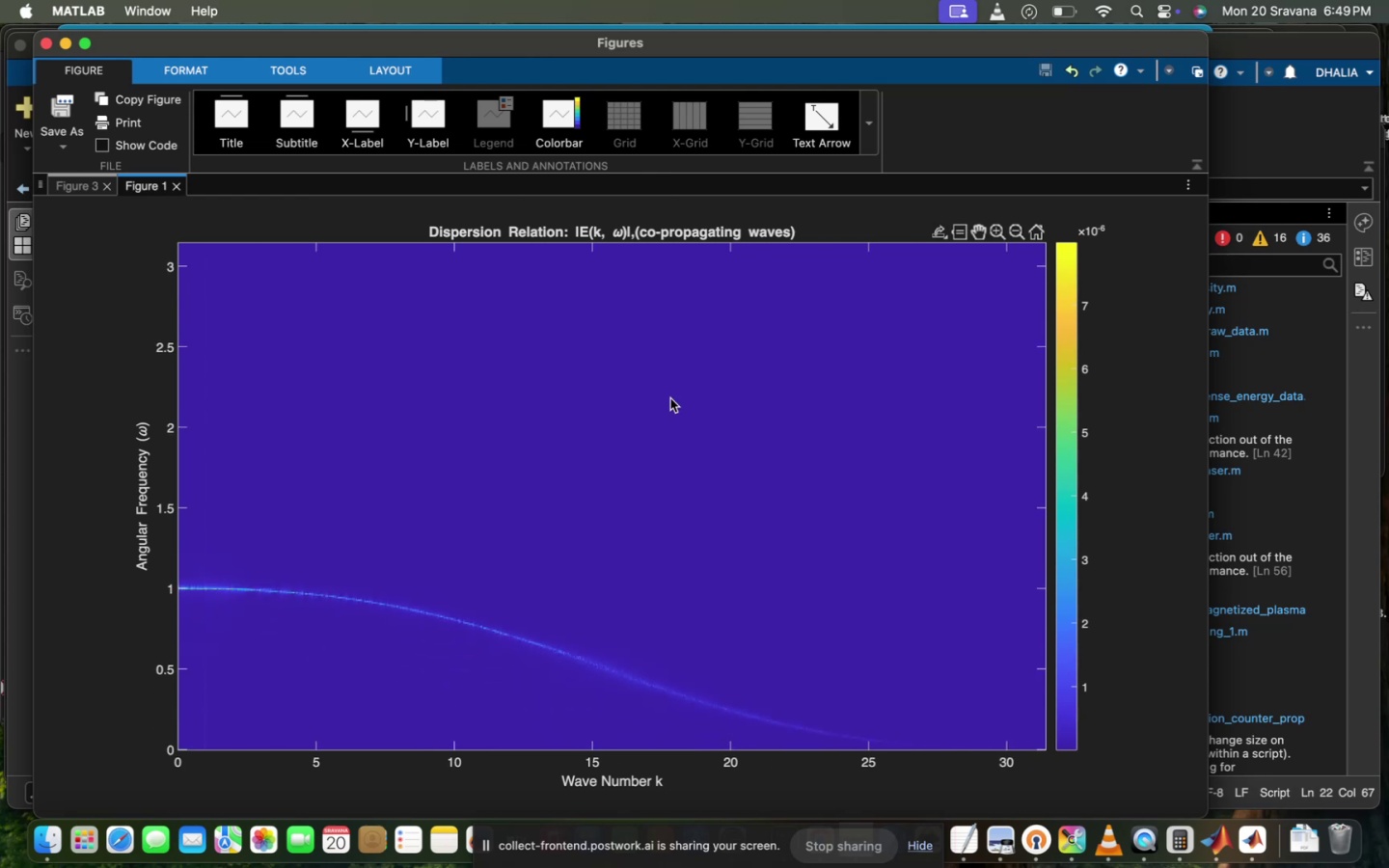 
left_click_drag(start_coordinate=[969, 462], to_coordinate=[164, 865])
 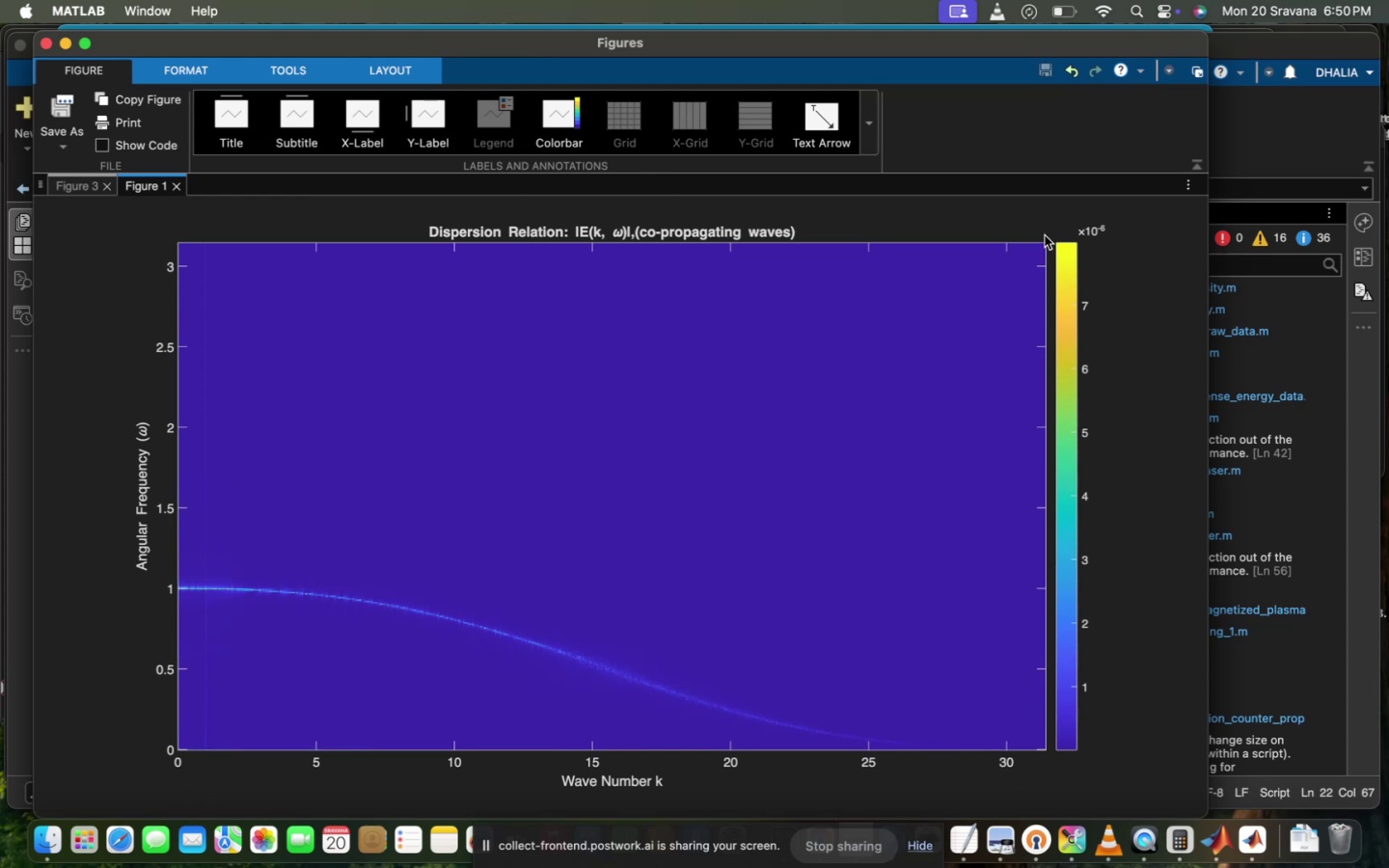 
left_click([1002, 231])
 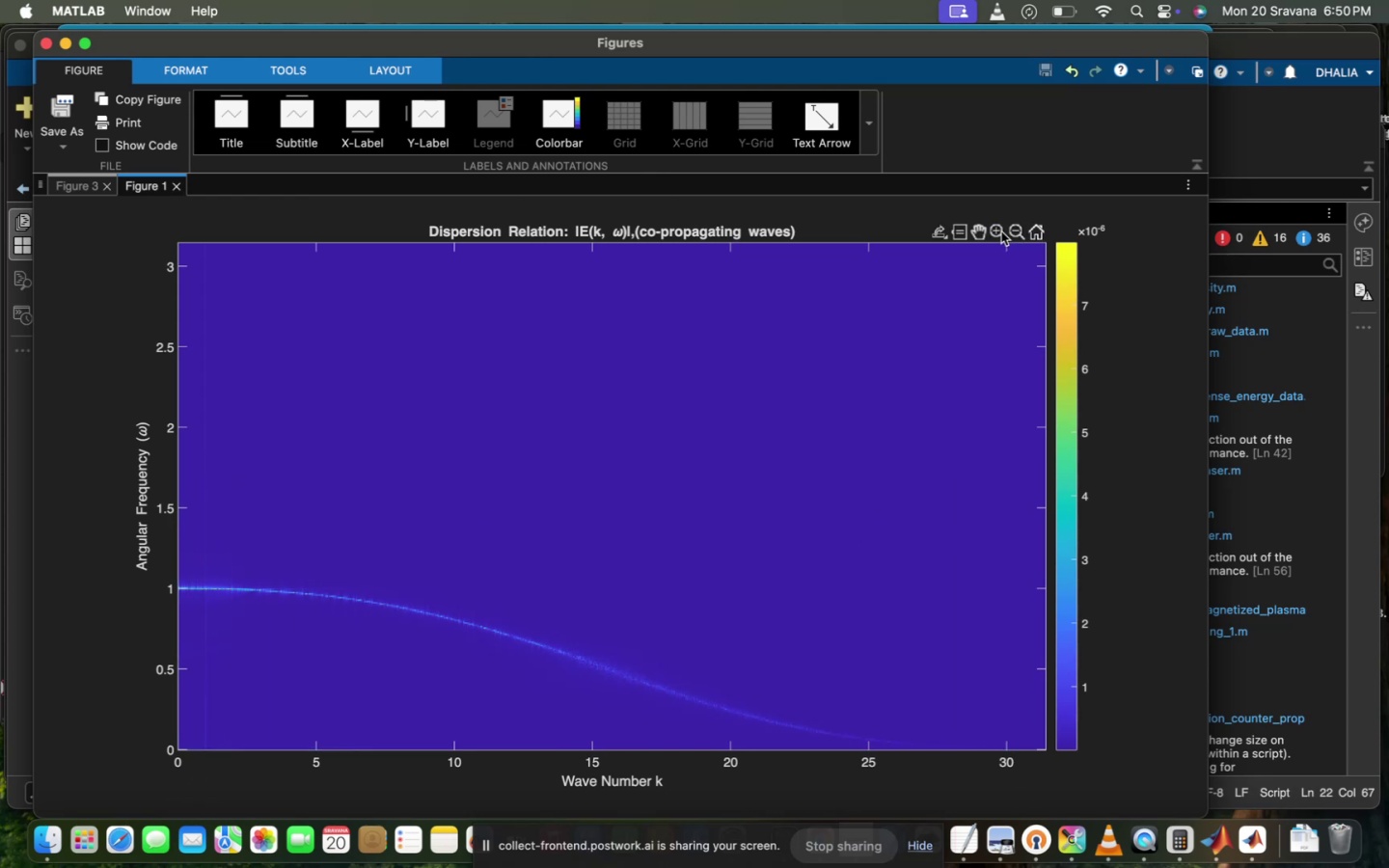 
left_click([1001, 230])
 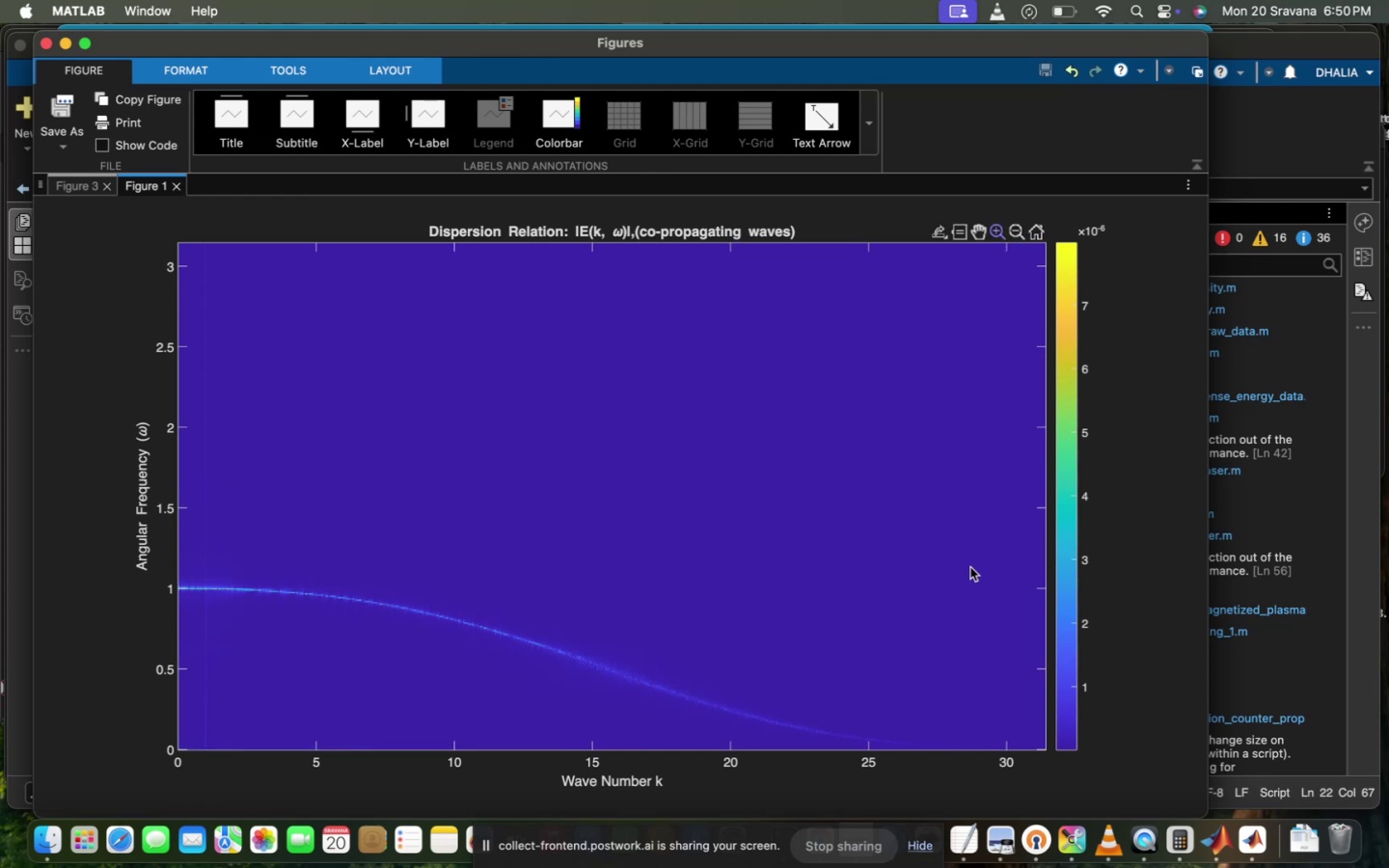 
left_click_drag(start_coordinate=[962, 522], to_coordinate=[172, 857])
 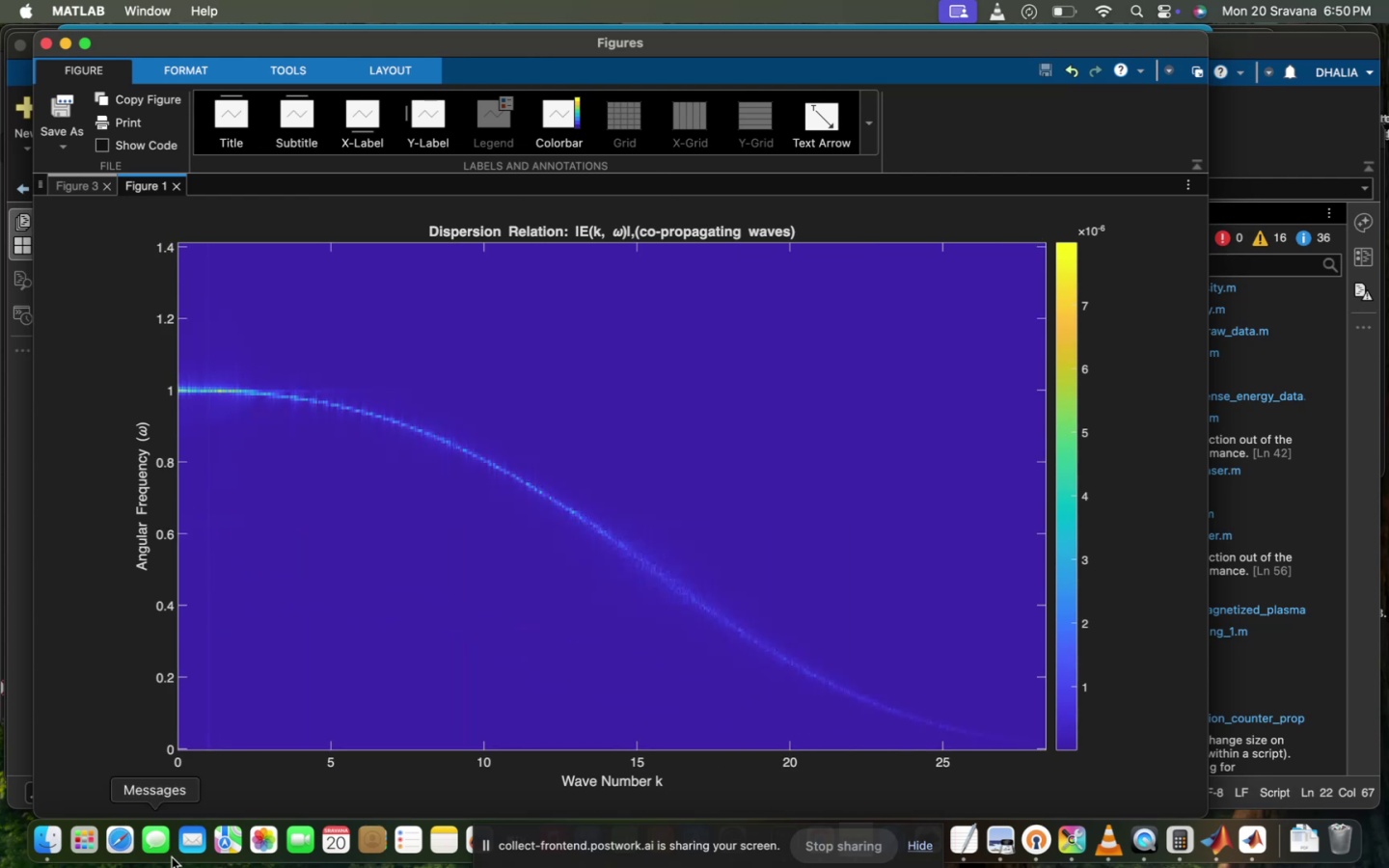 
wait(8.52)
 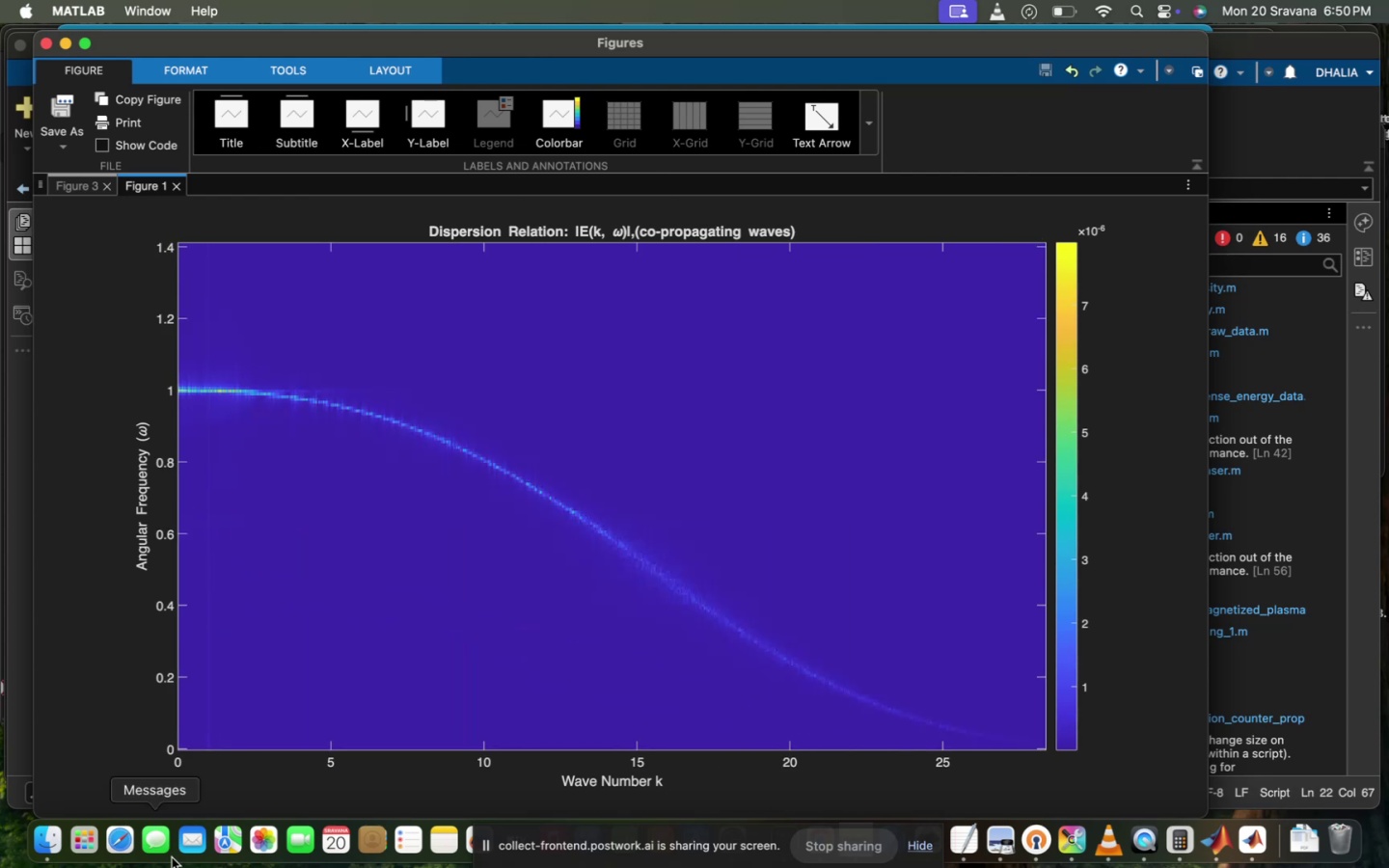 
scroll: coordinate [172, 857], scroll_direction: down, amount: 4.0
 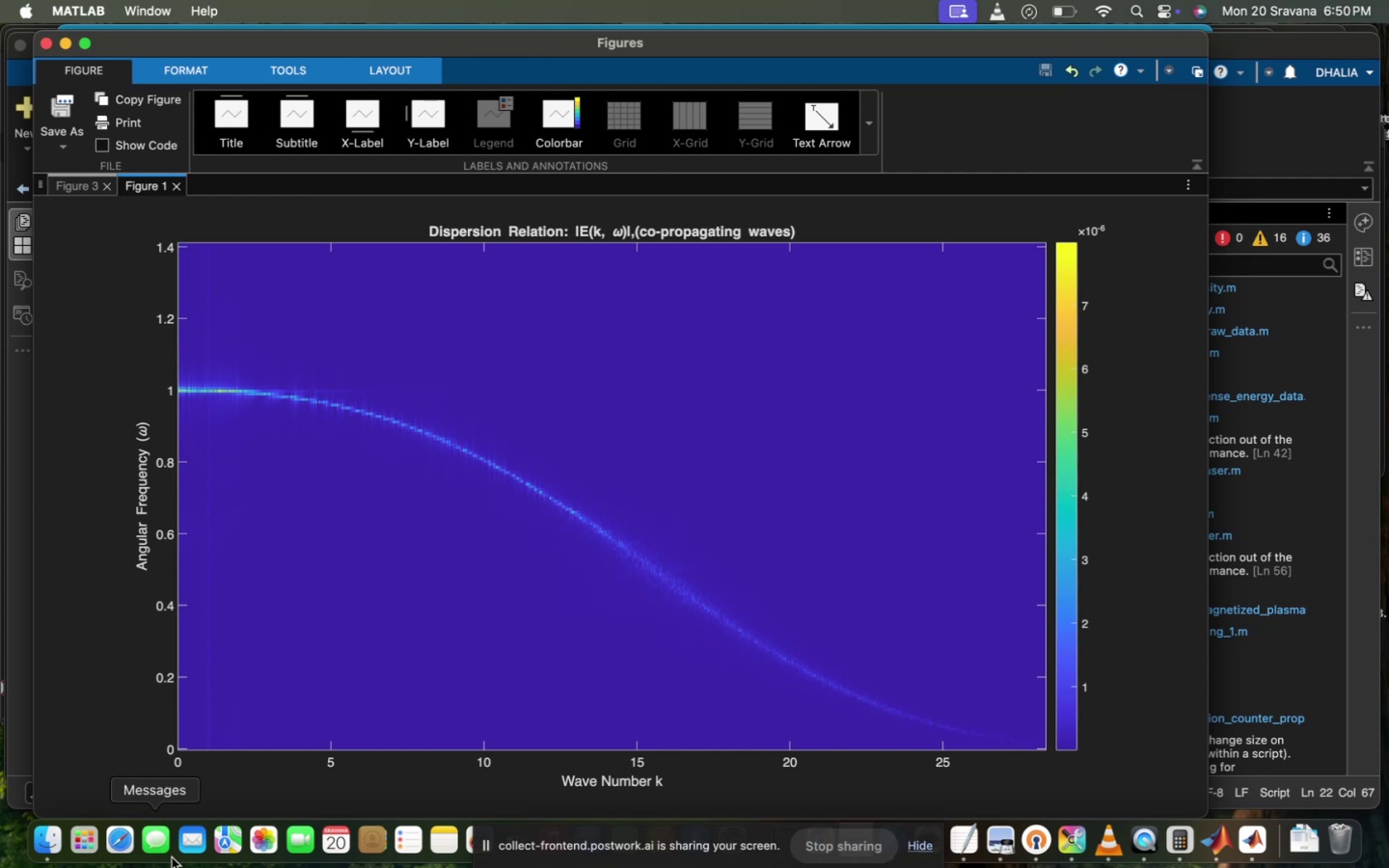 
wait(6.72)
 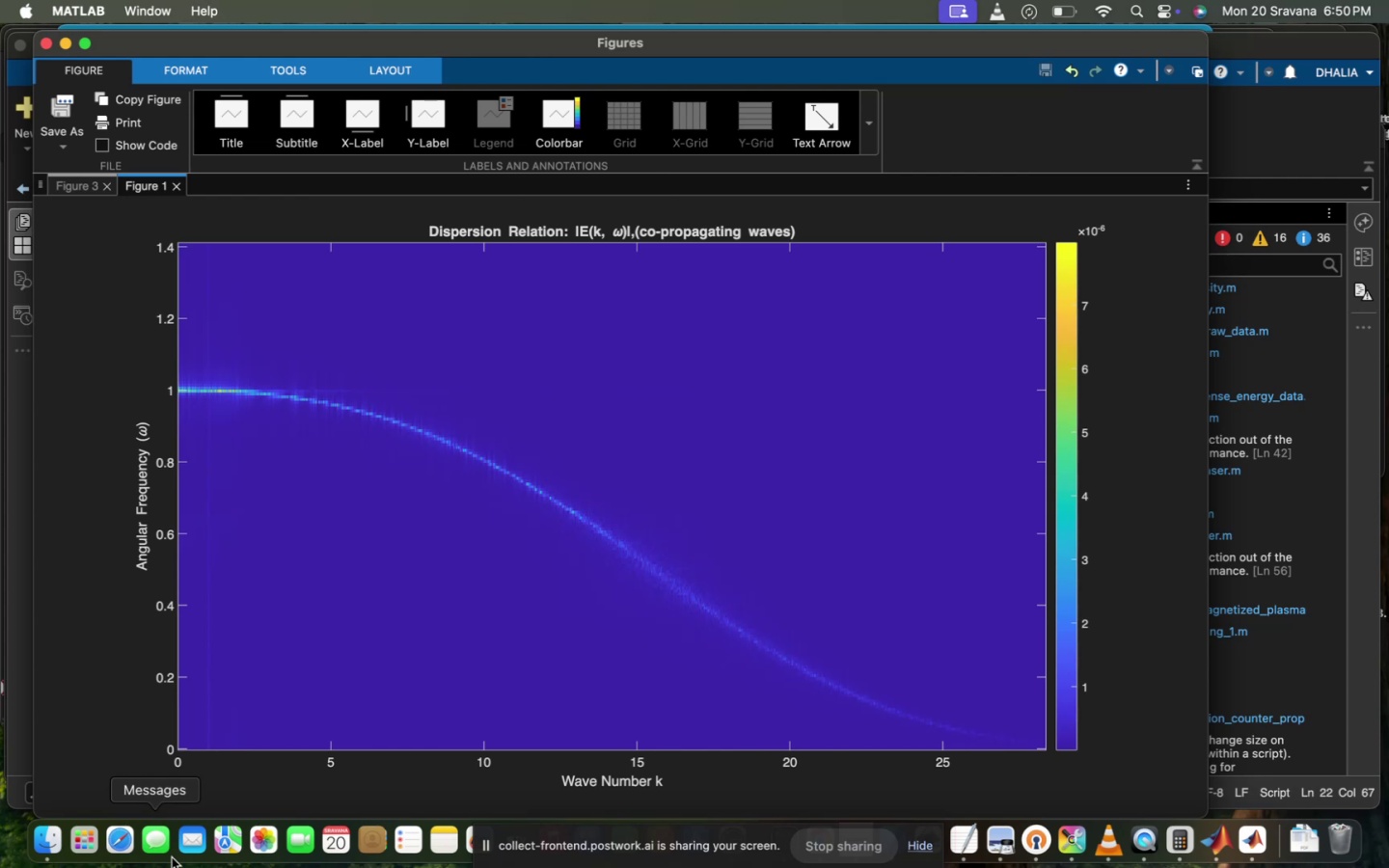 
scroll: coordinate [172, 857], scroll_direction: down, amount: 5.0
 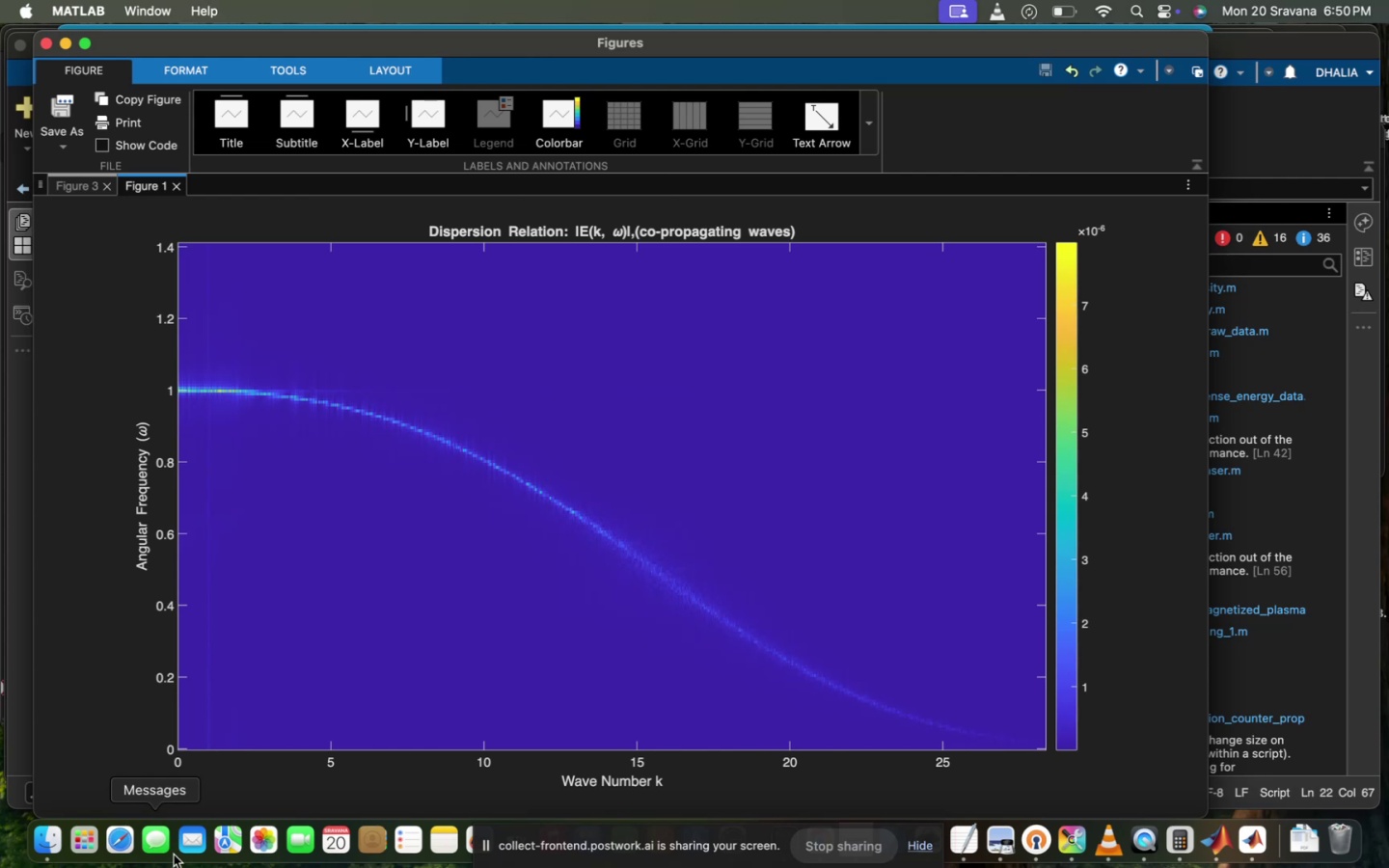 
wait(15.1)
 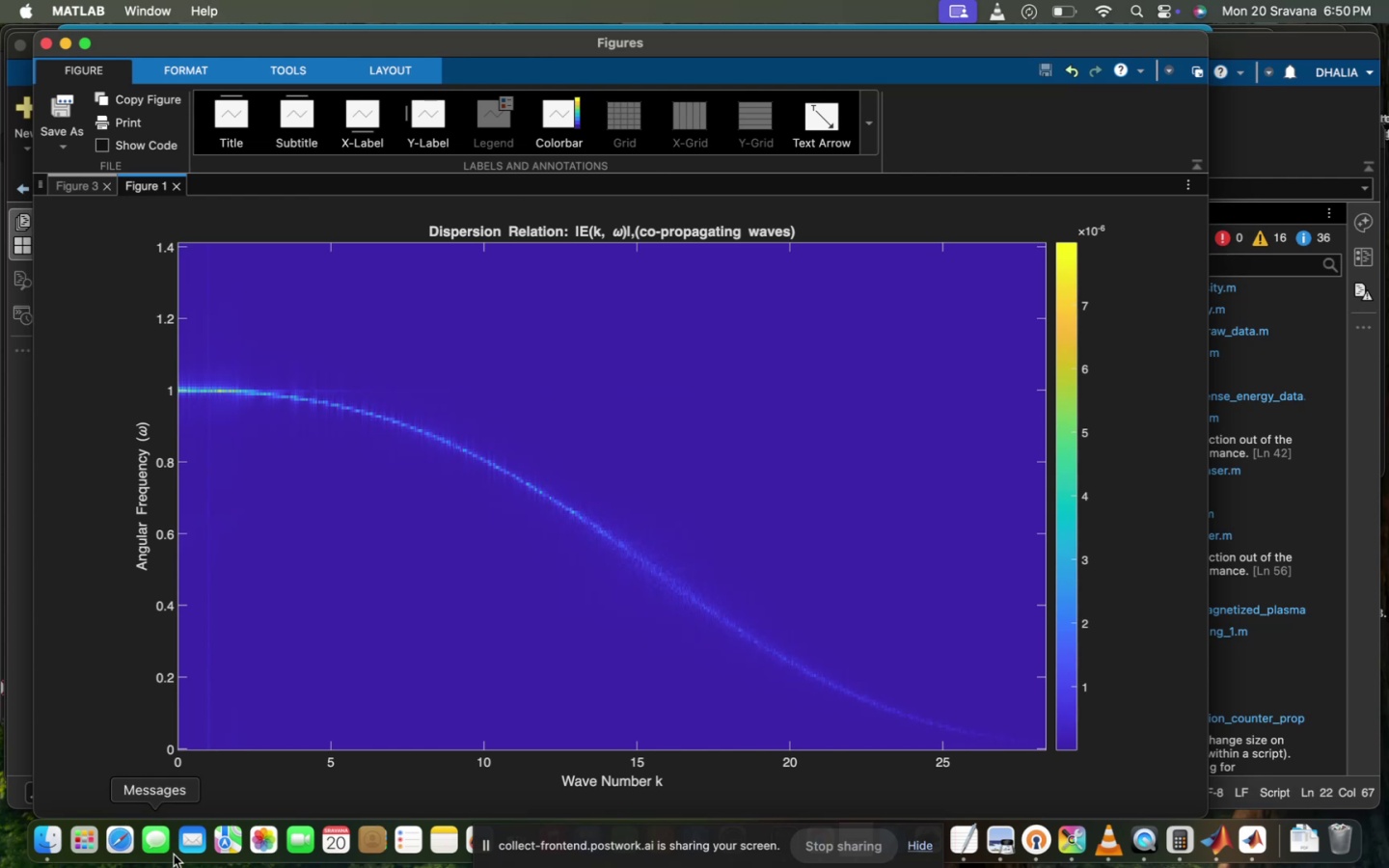 
scroll: coordinate [174, 854], scroll_direction: down, amount: 4.0
 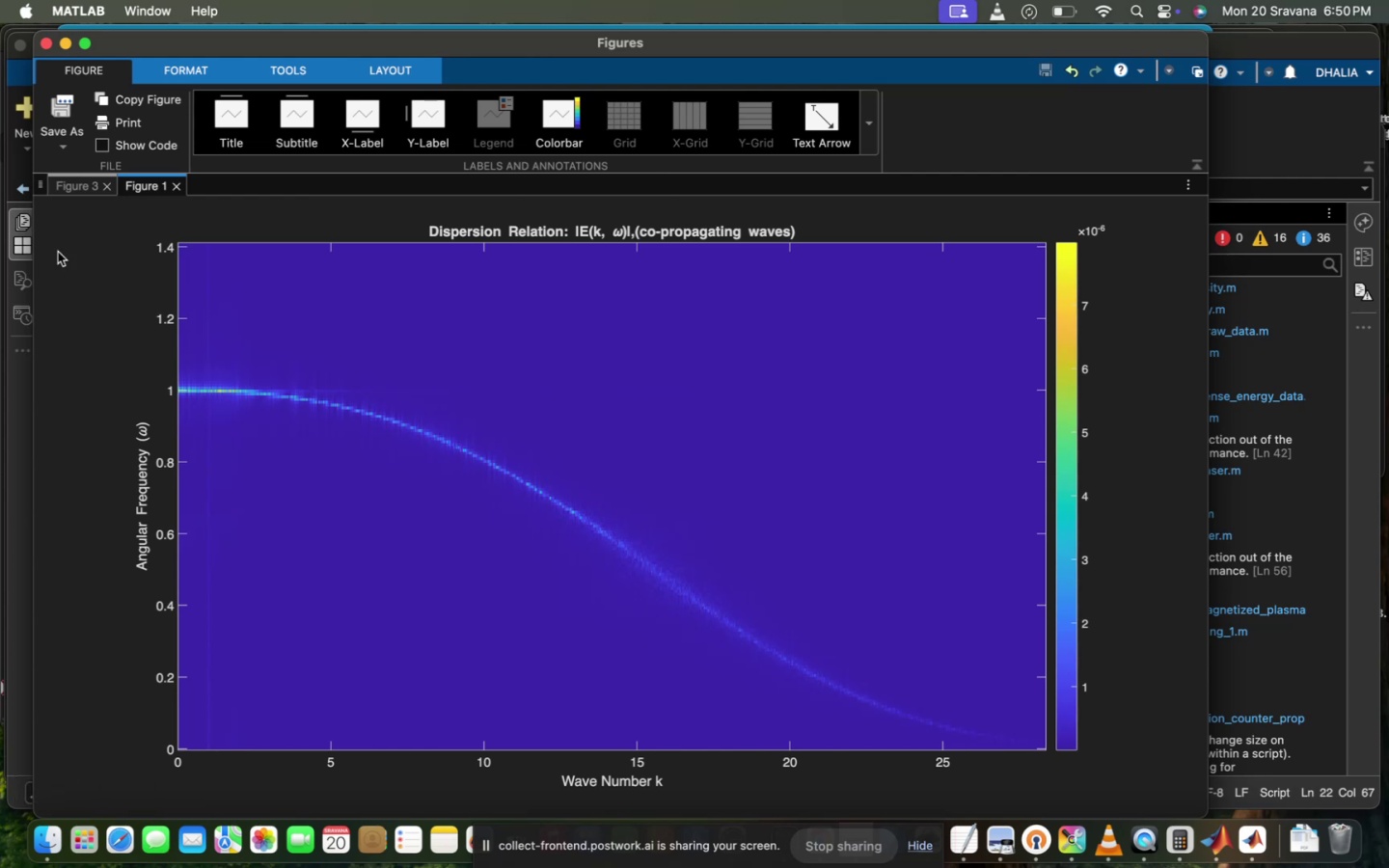 
wait(5.15)
 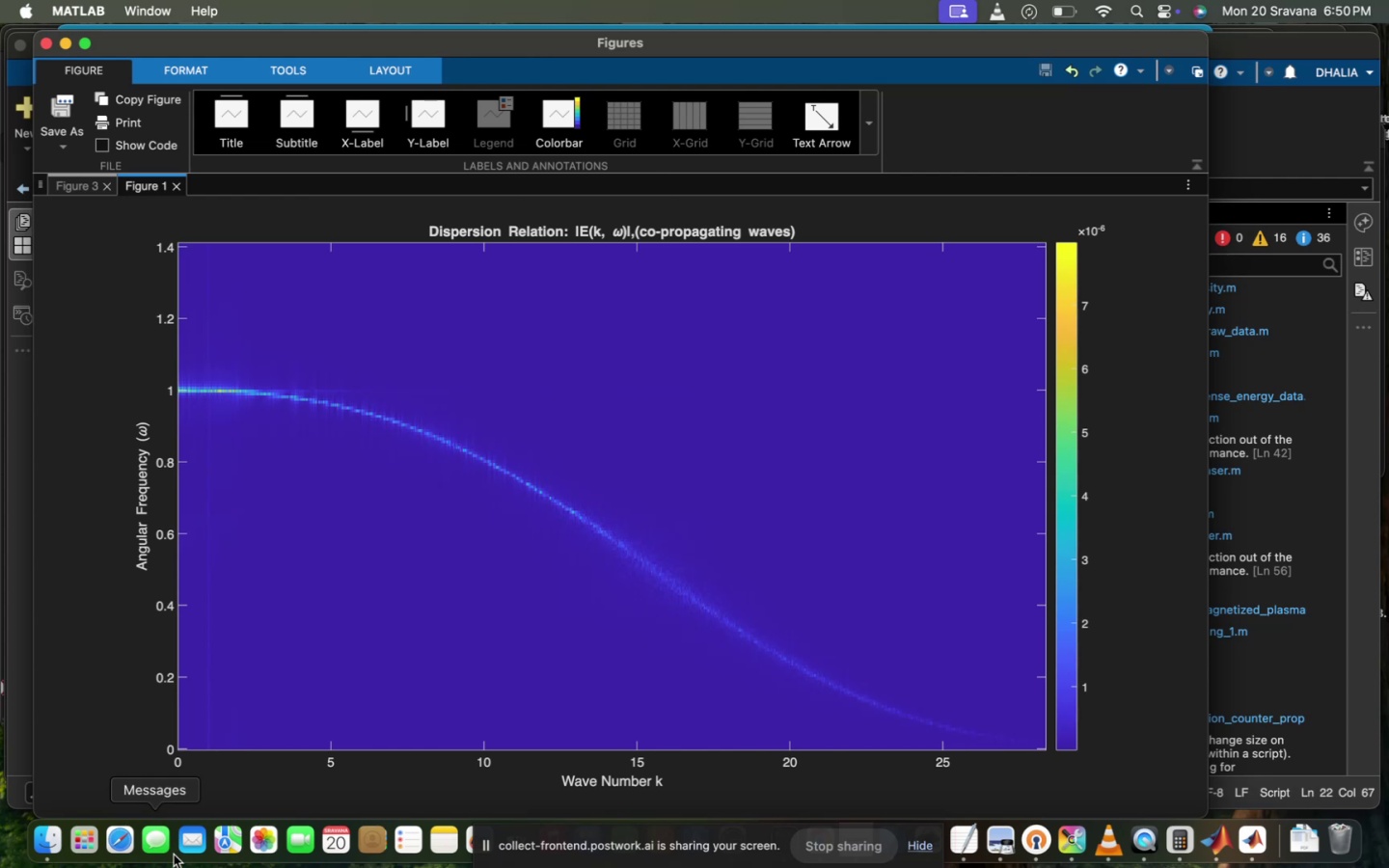 
left_click([288, 79])
 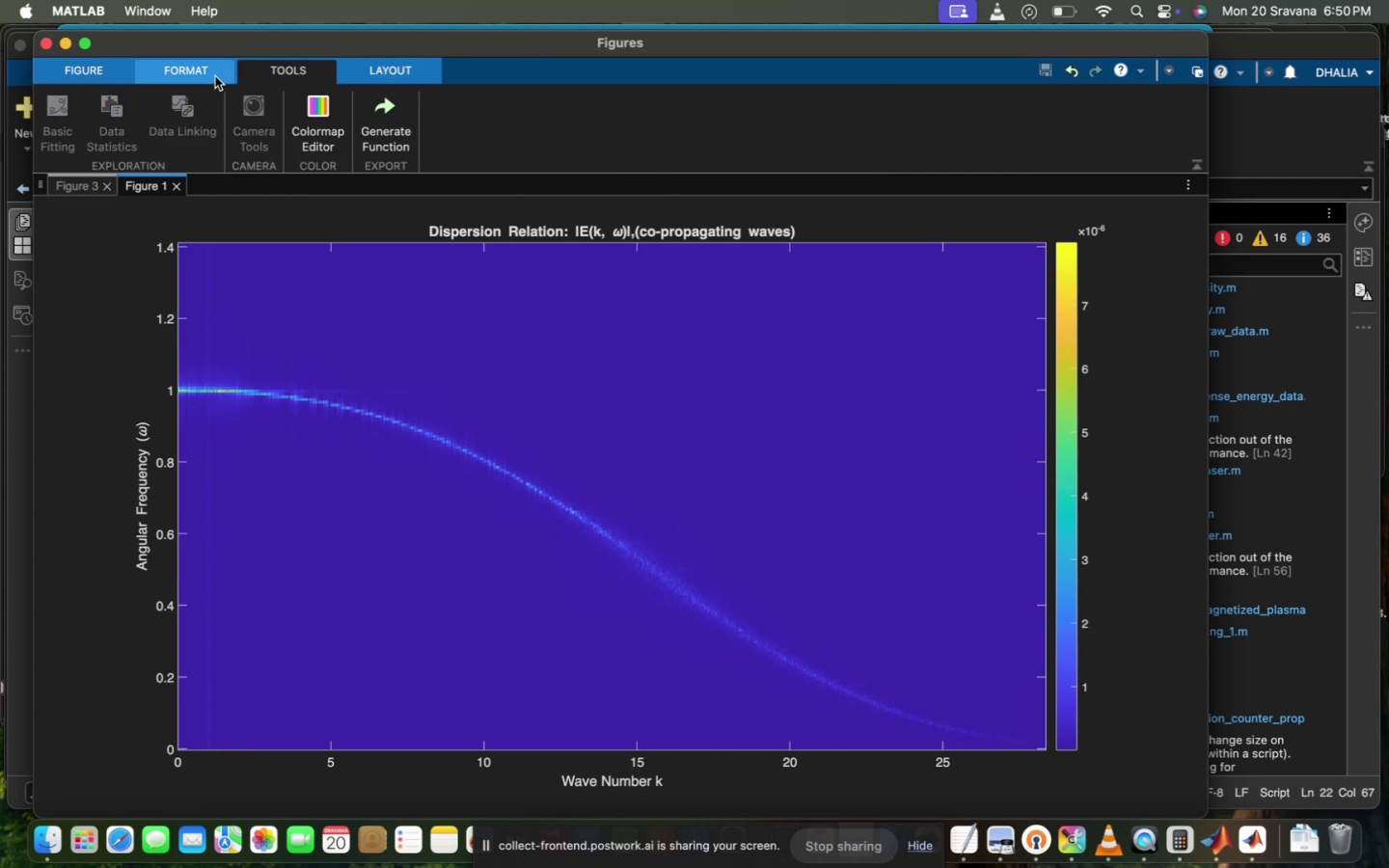 
left_click([214, 76])
 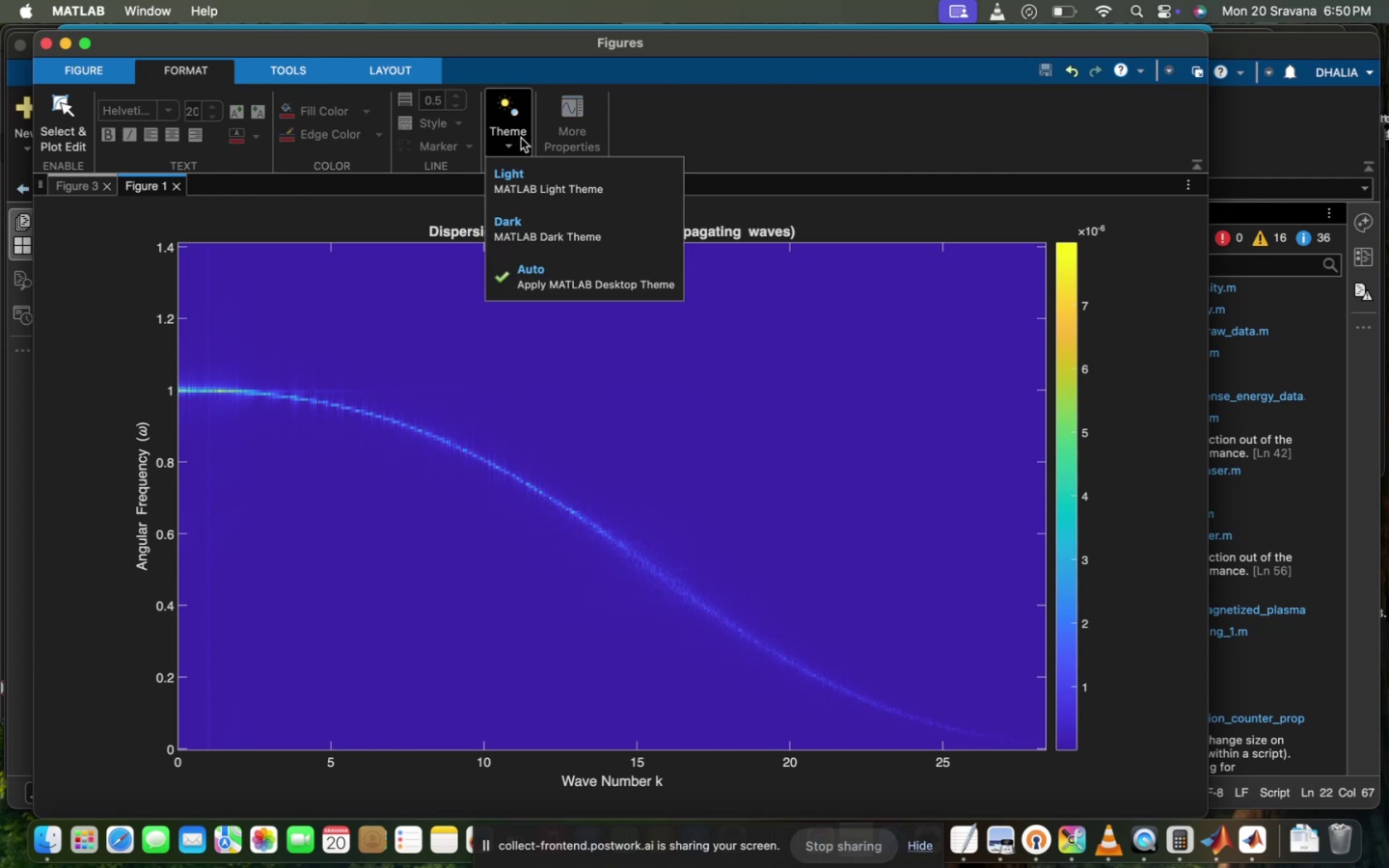 
left_click([555, 186])
 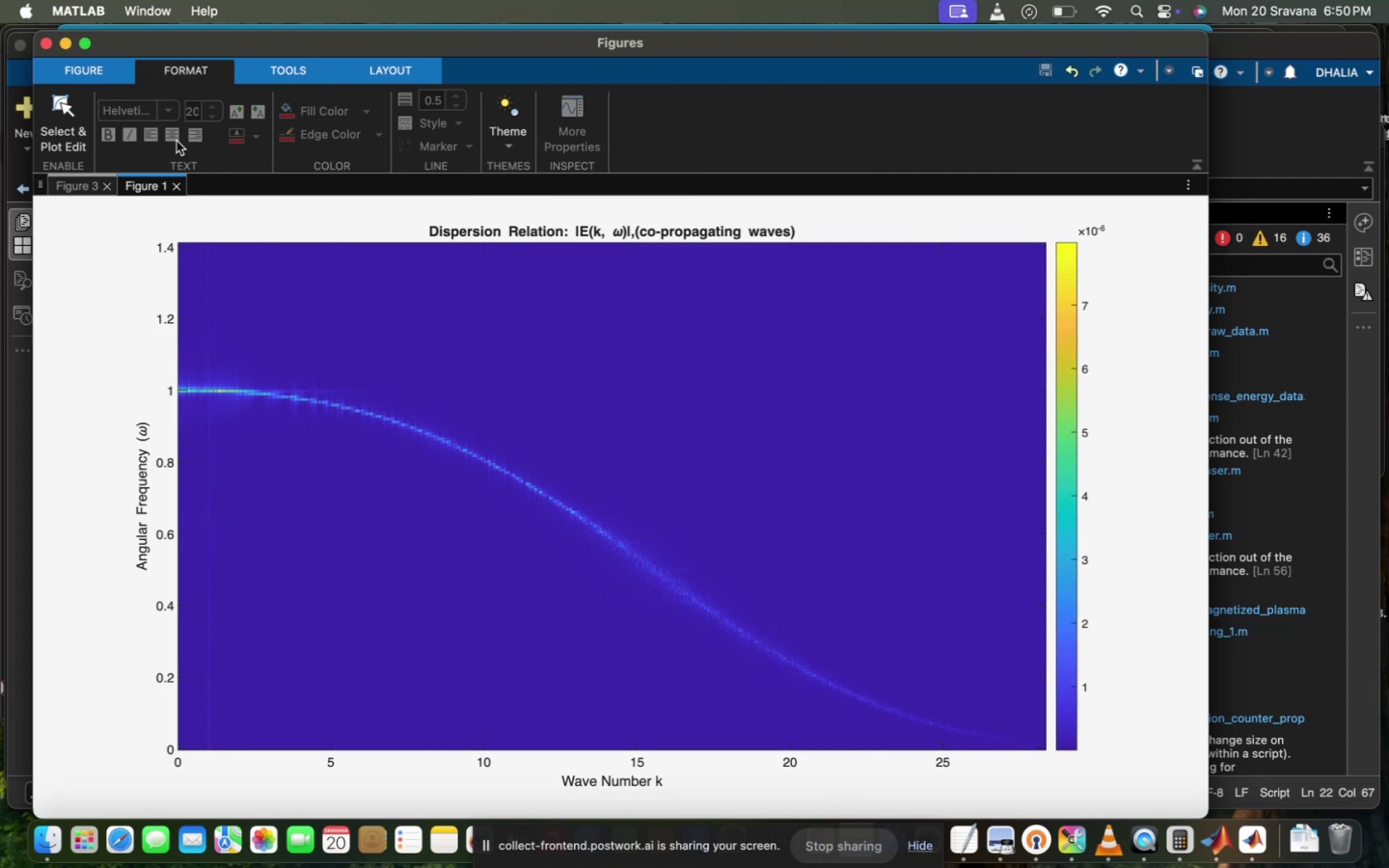 
left_click([60, 130])
 